 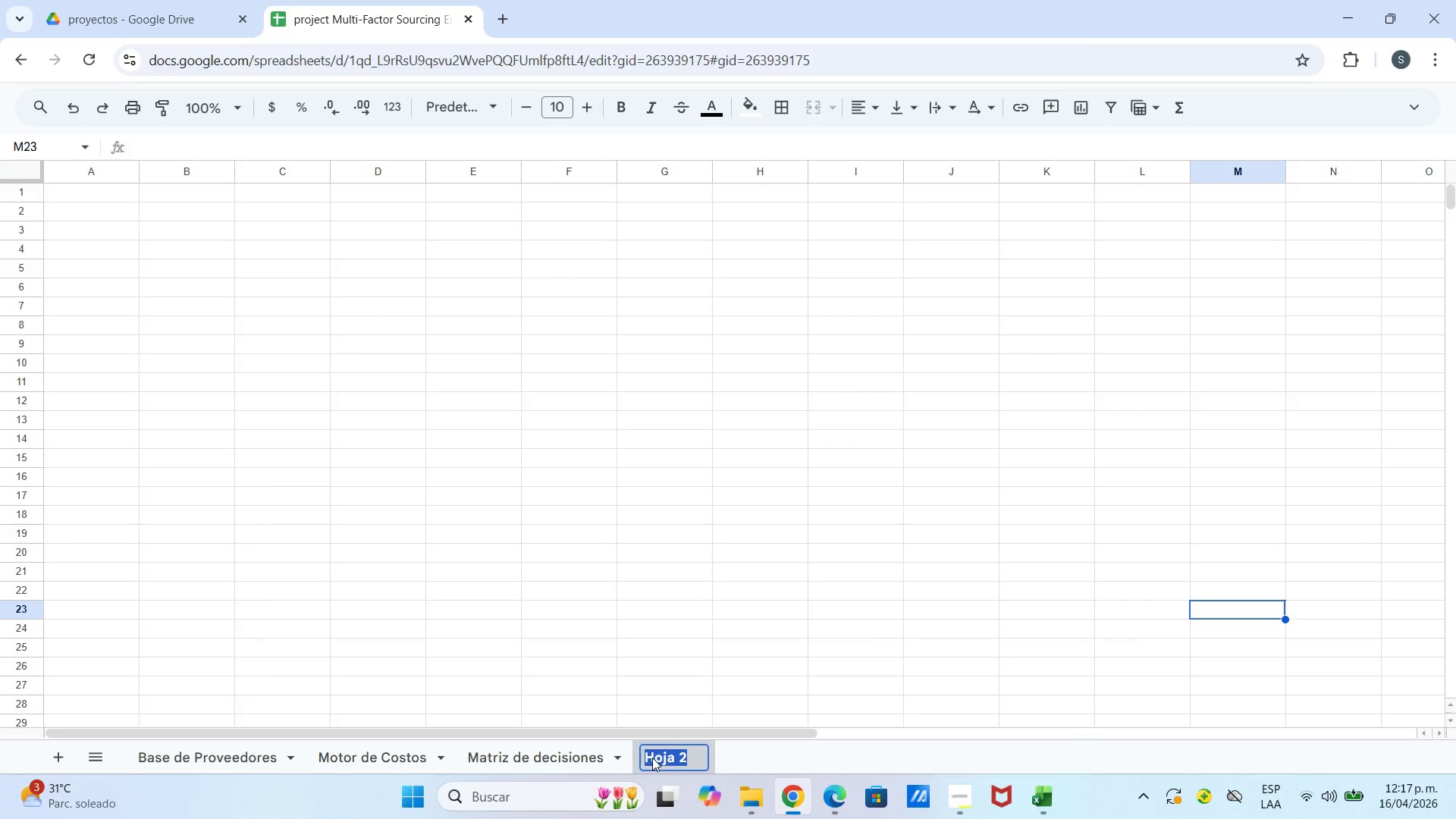 
type(Dashboard)
 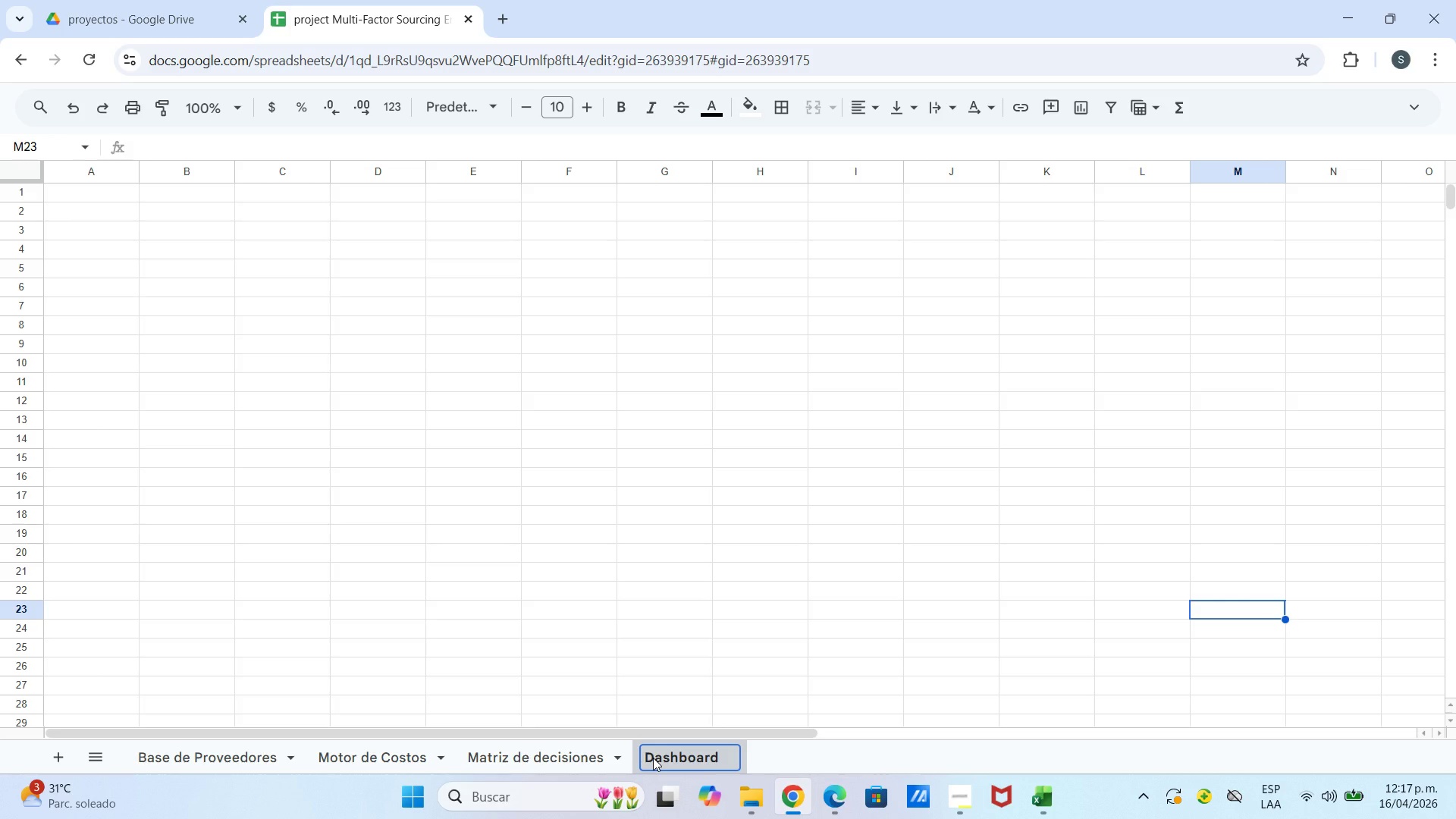 
wait(7.95)
 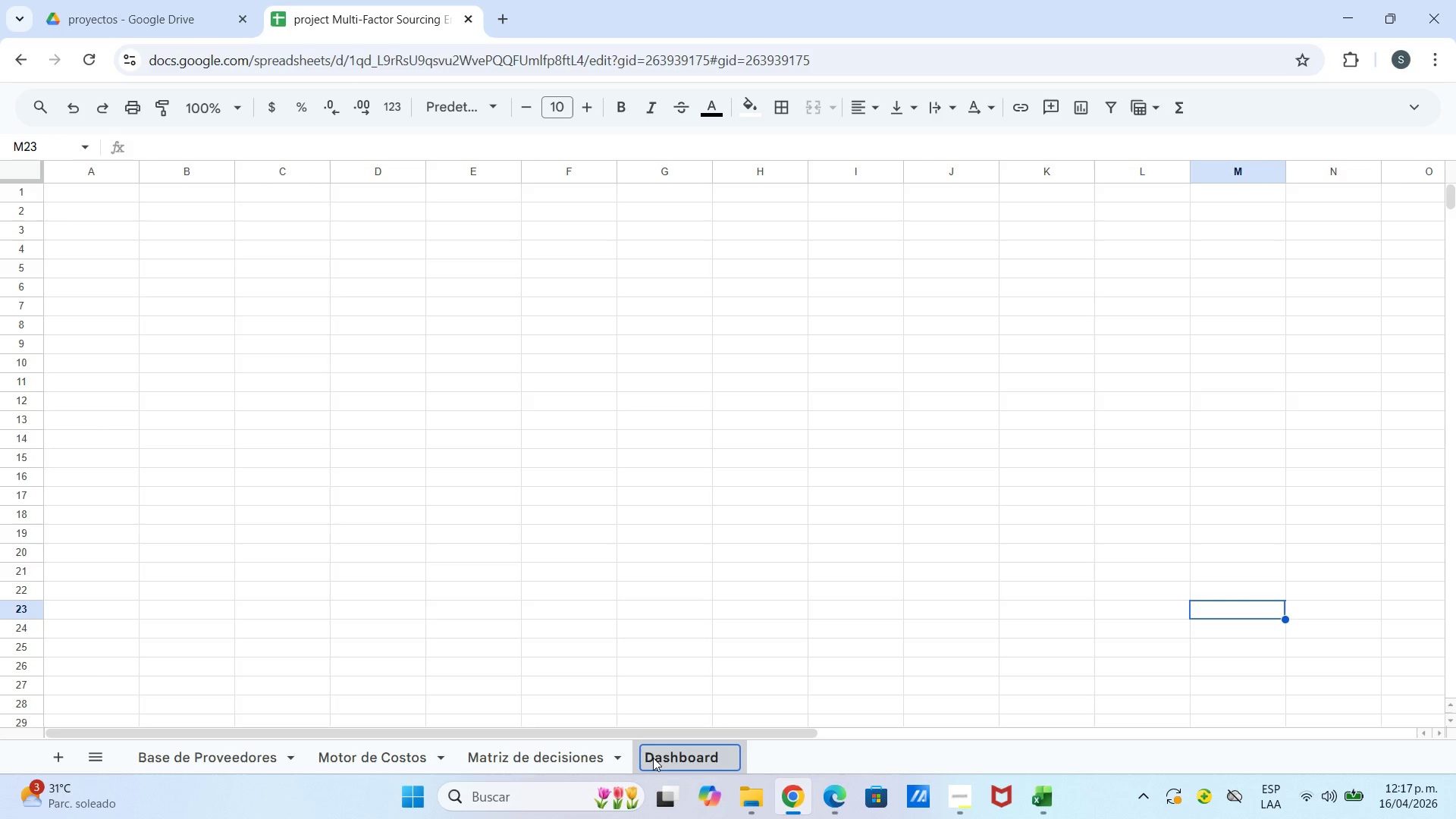 
mouse_move([668, 770])
 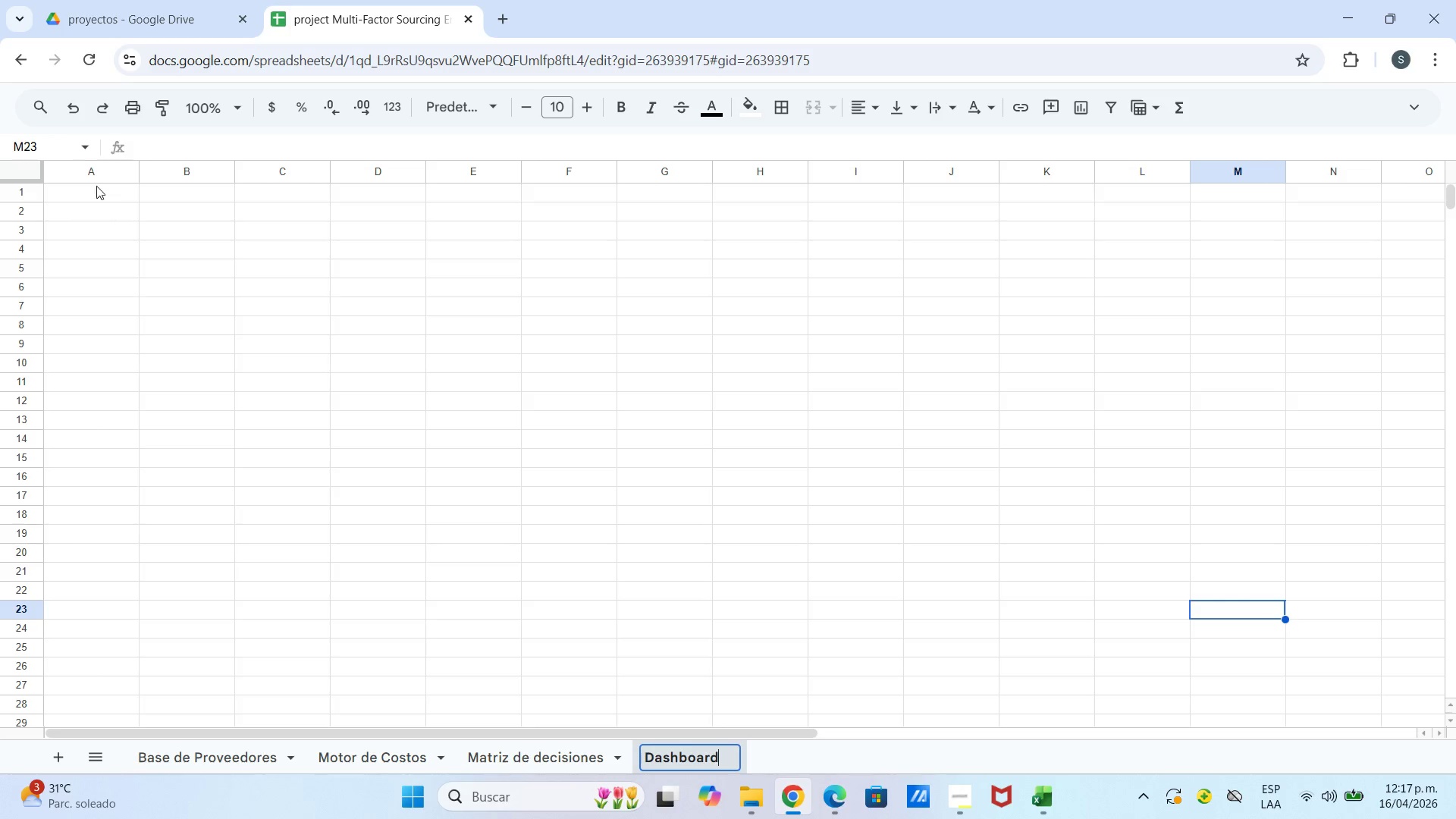 
left_click([94, 184])
 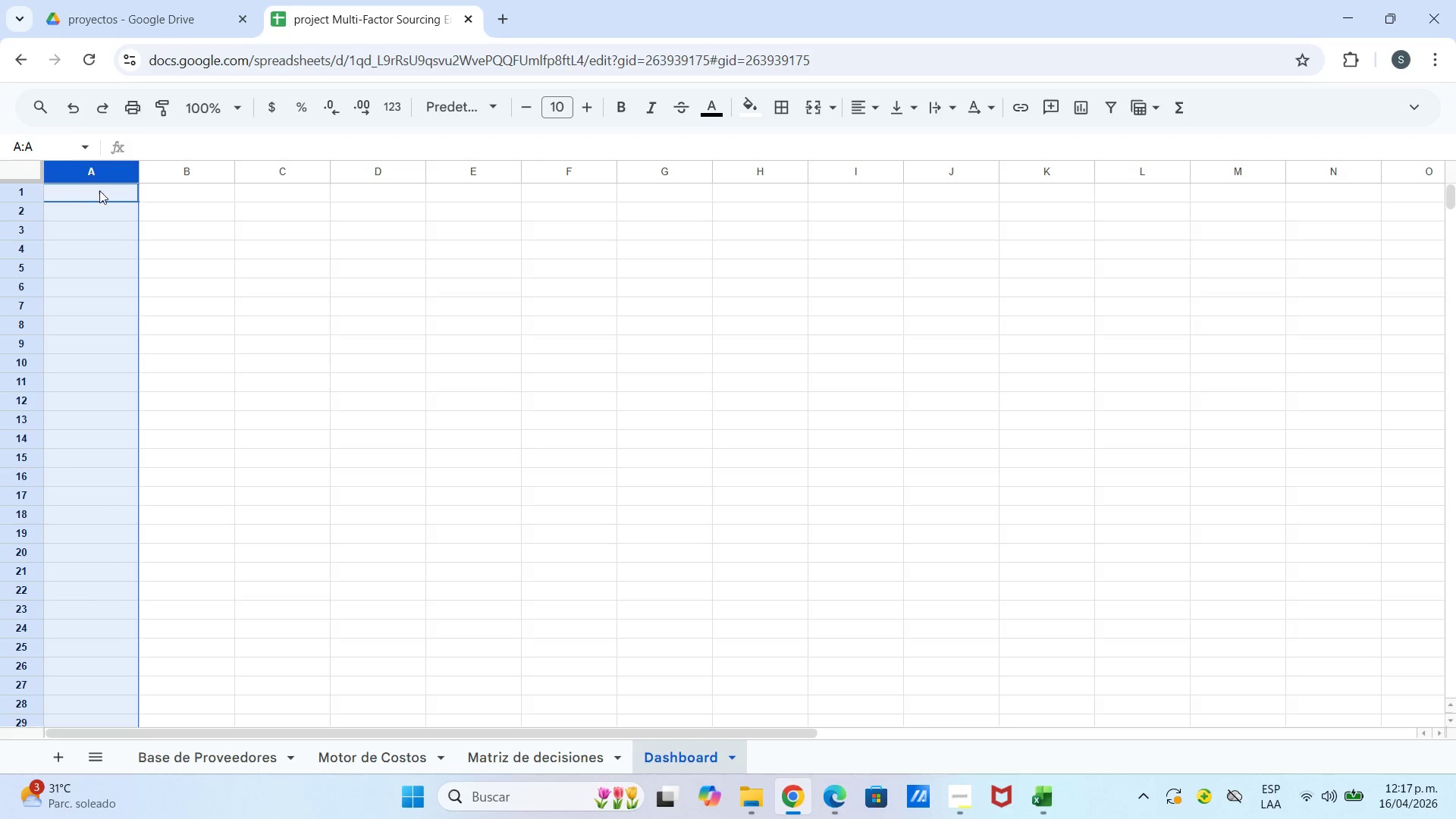 
left_click([99, 190])
 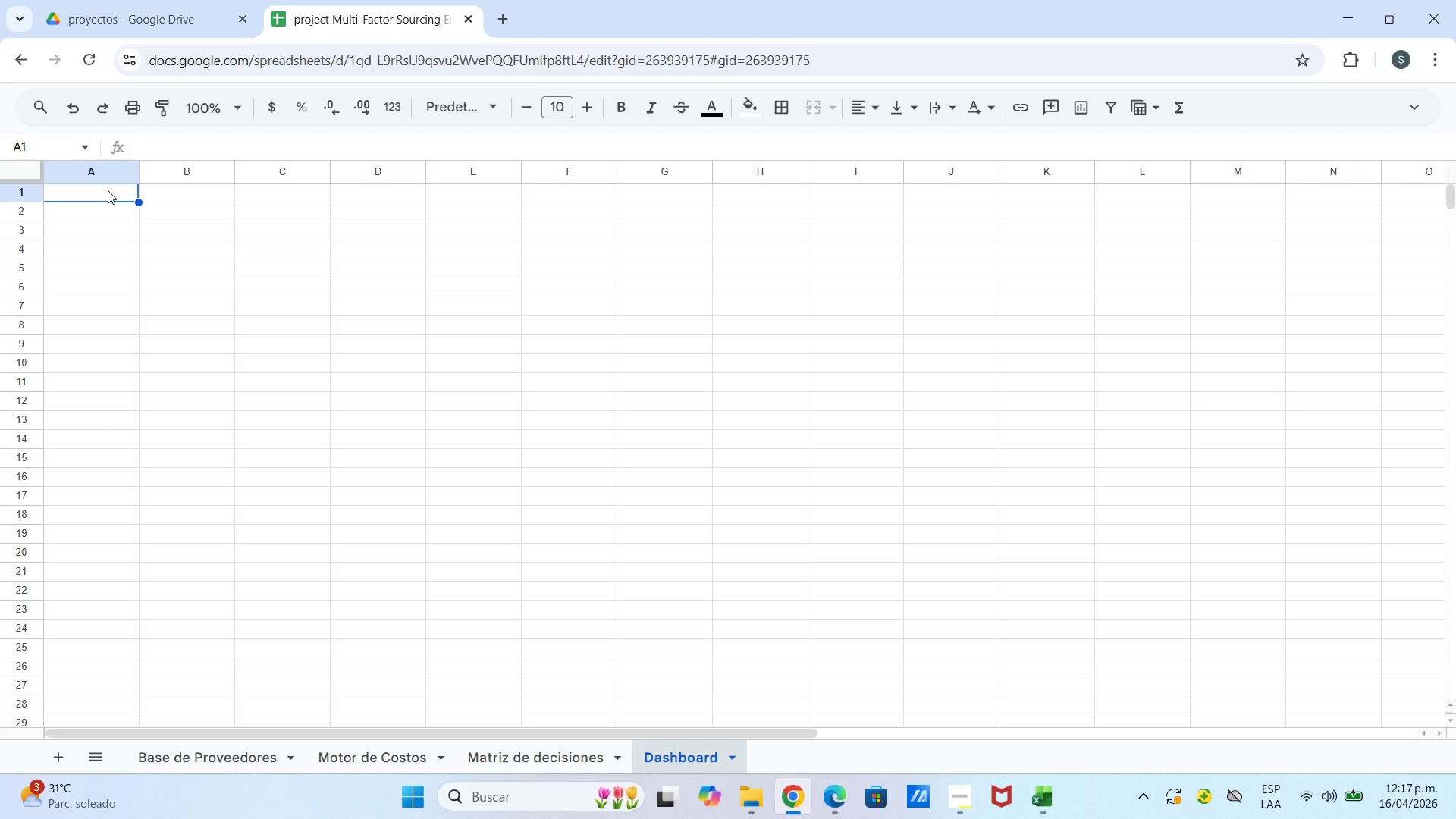 
left_click_drag(start_coordinate=[108, 190], to_coordinate=[1348, 200])
 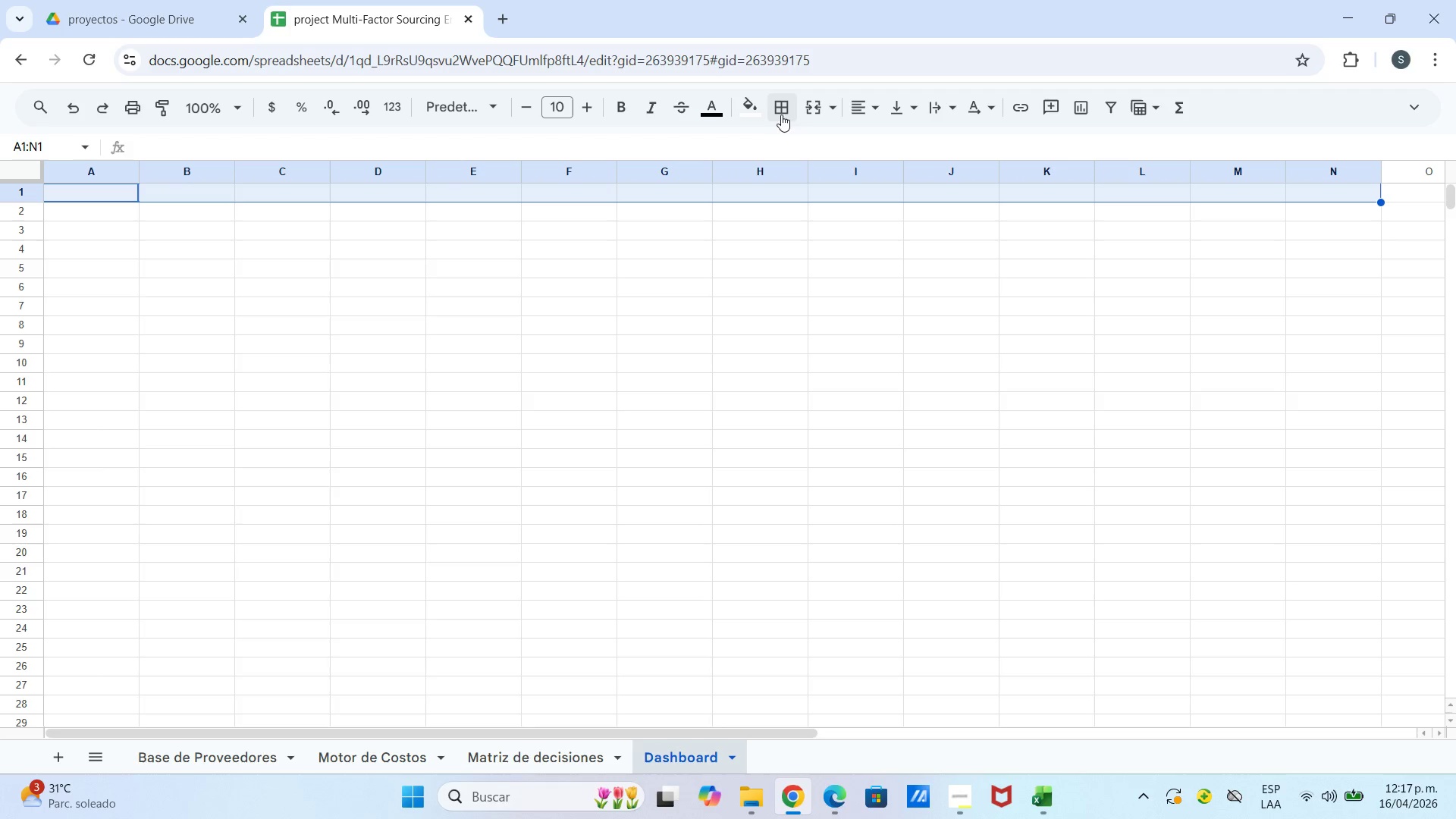 
left_click([811, 110])
 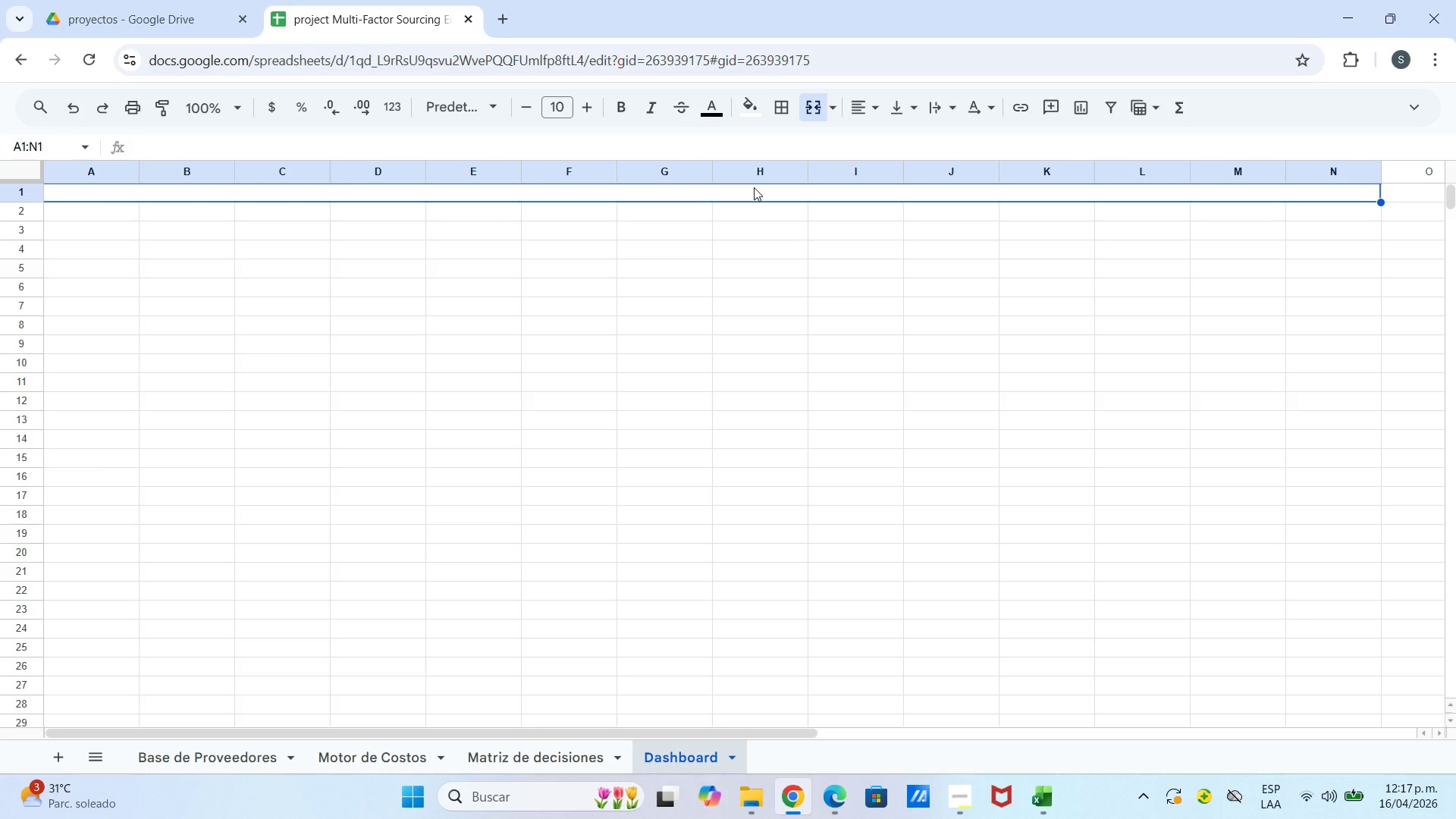 
hold_key(key=ShiftLeft, duration=0.98)
 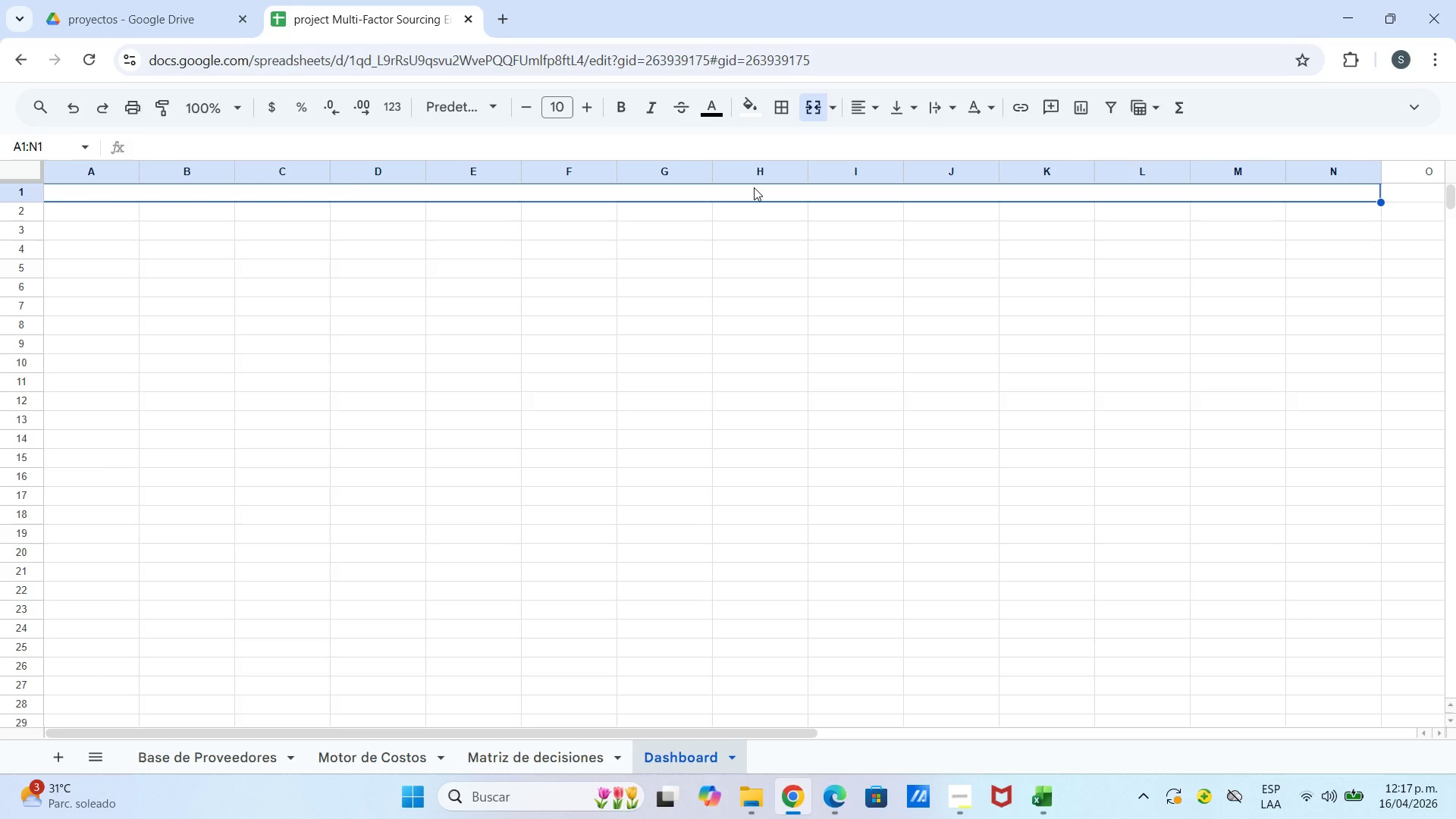 
key(CapsLock)
 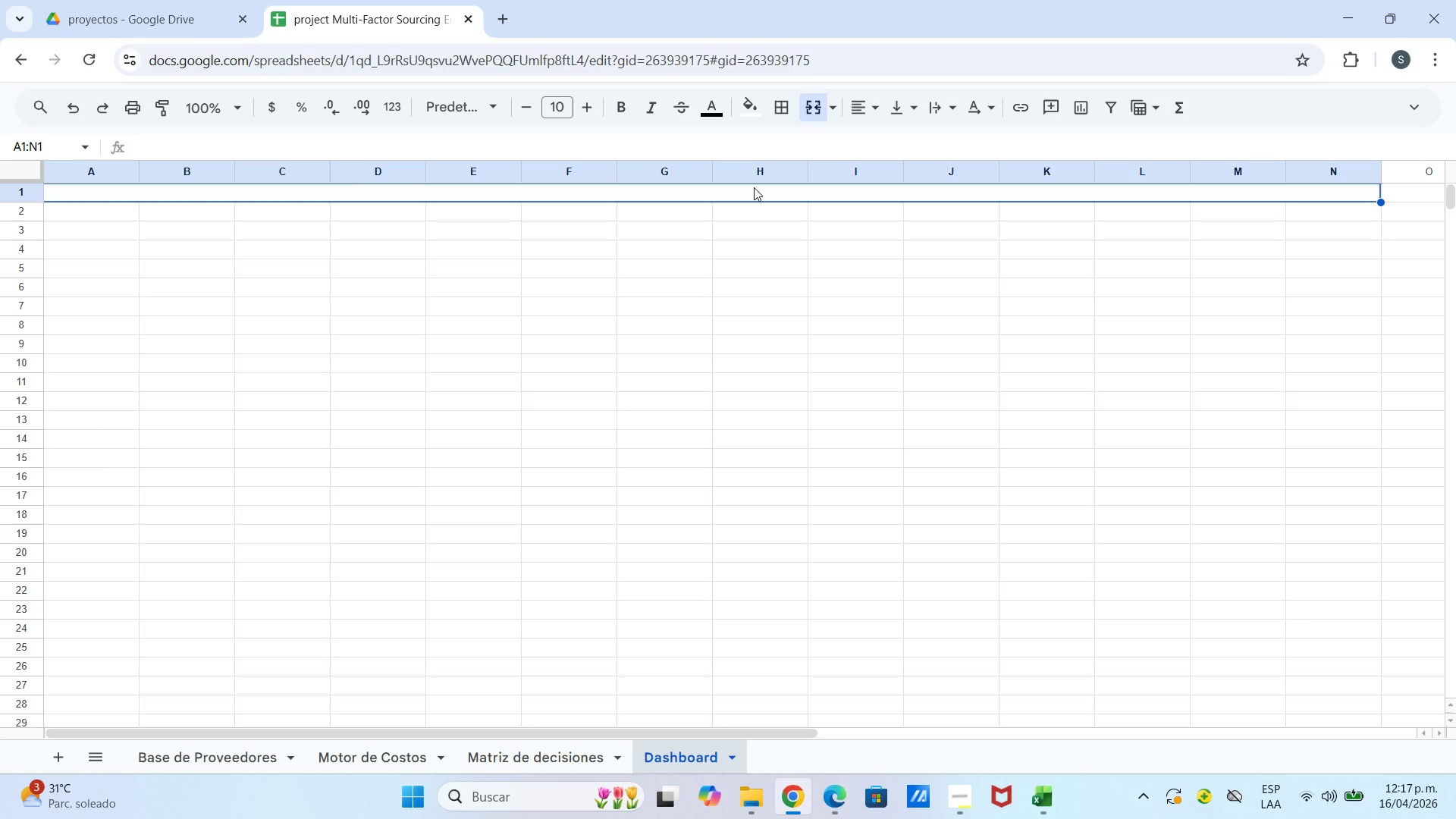 
type(PANEL DE CONTROL . i)
key(Backspace)
type(Inventario Visual ^ Mapa de Calor de Riesgos)
 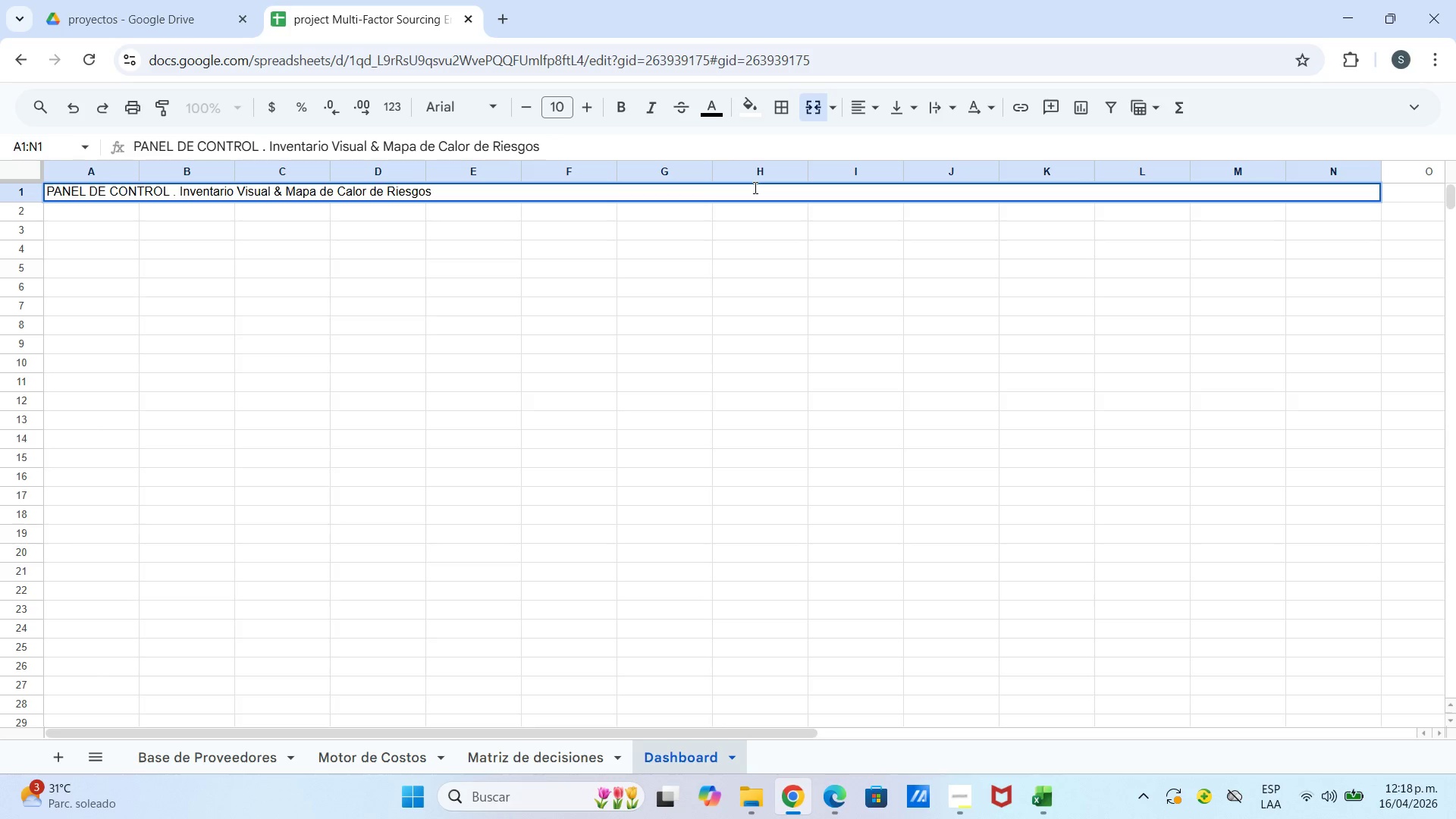 
left_click_drag(start_coordinate=[115, 218], to_coordinate=[1310, 204])
 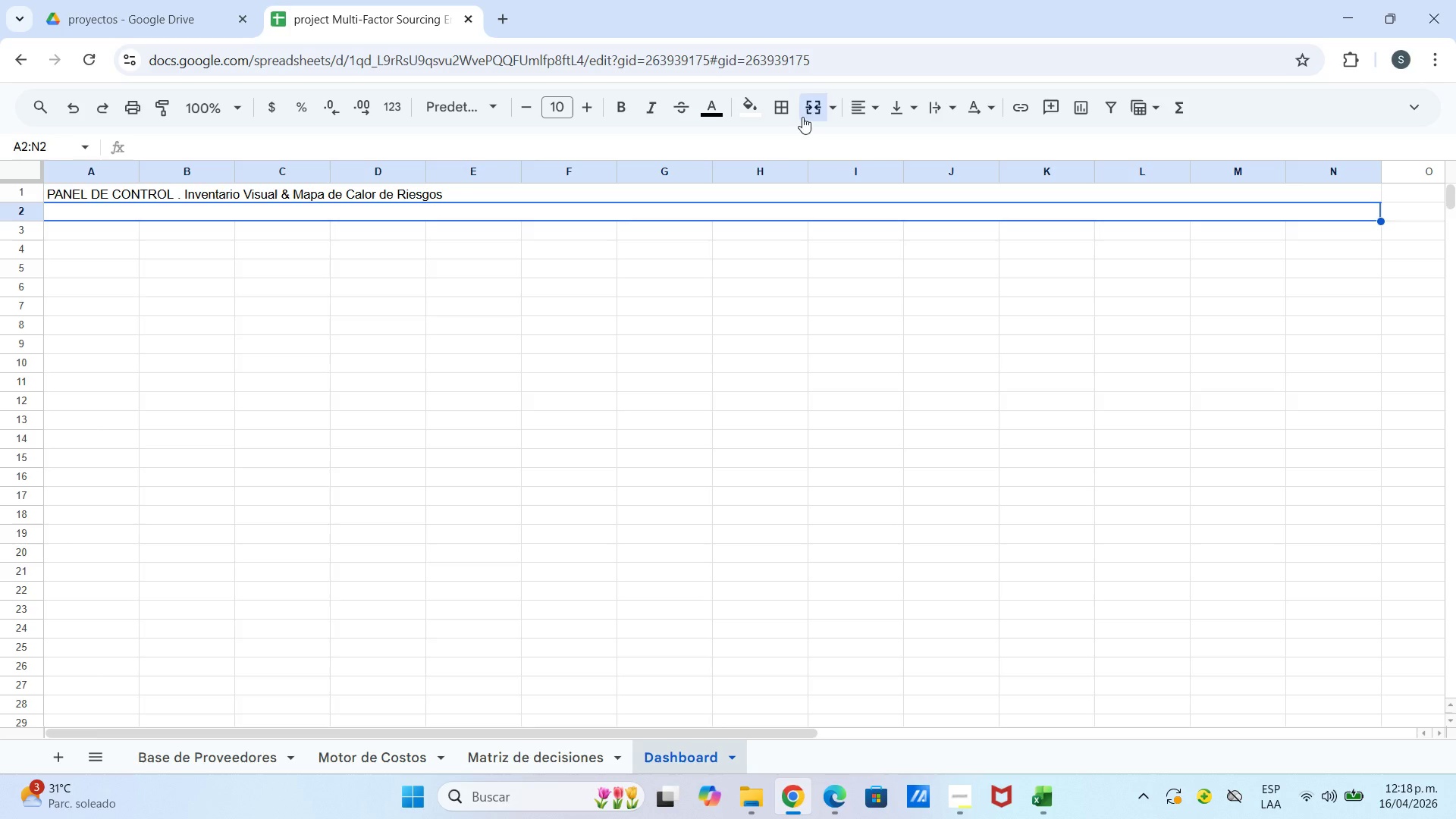 
left_click_drag(start_coordinate=[827, 303], to_coordinate=[822, 295])
 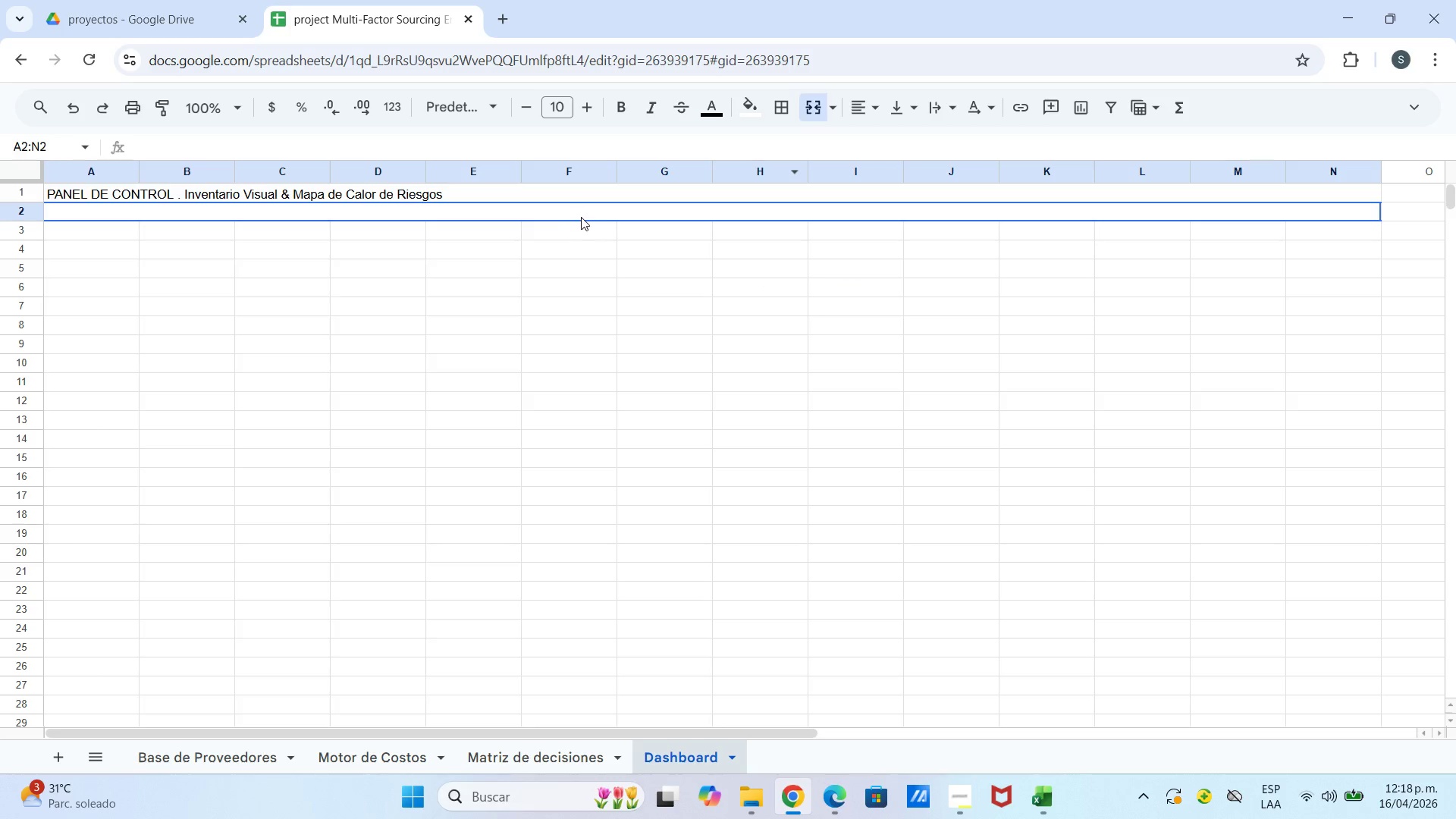 
double_click([581, 217])
 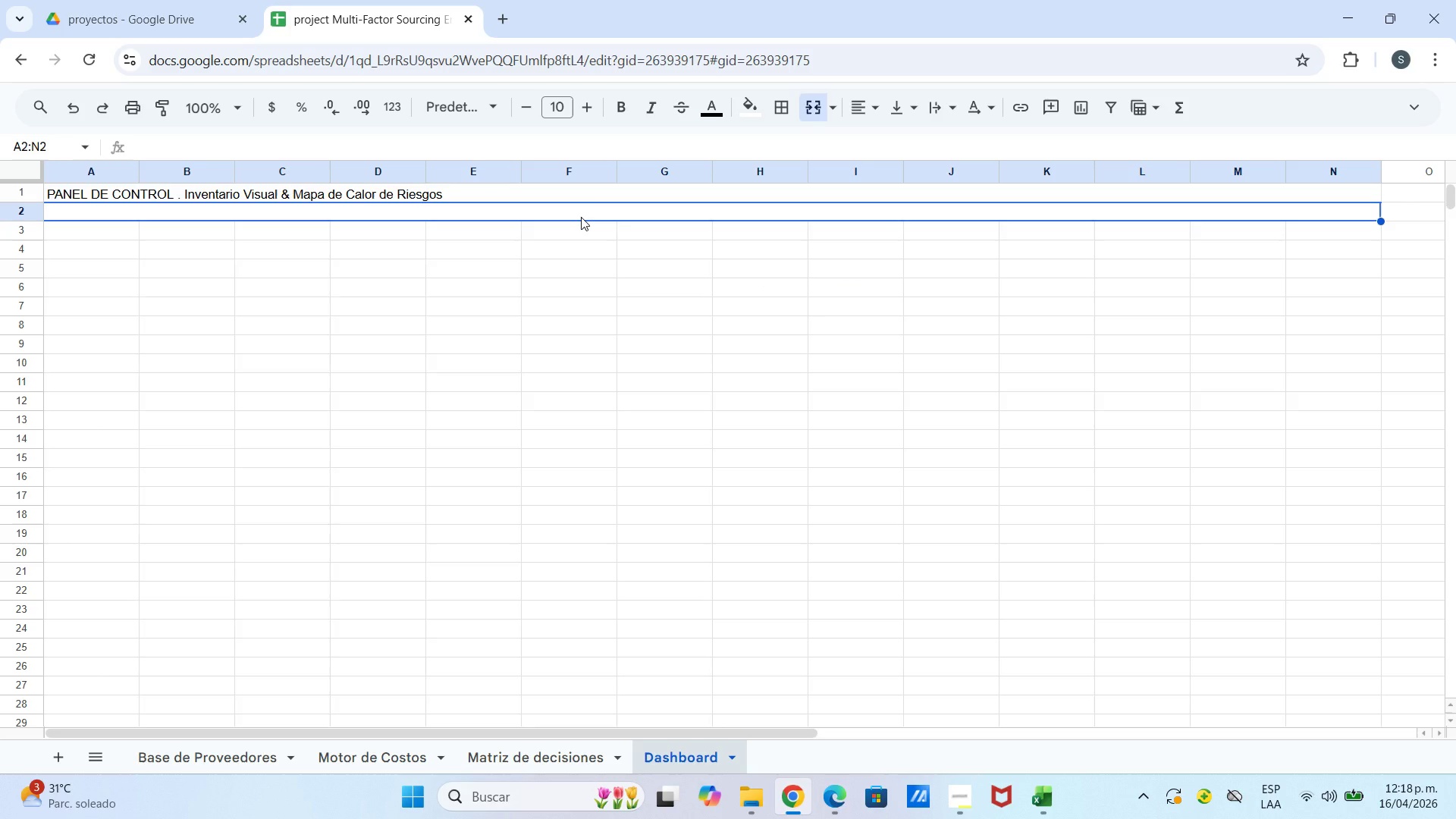 
type(Herb)
key(Backspace)
key(Backspace)
type(irloom Auto UPho)
key(Backspace)
key(Backspace)
key(Backspace)
type(pholstery ^ Tim \ Actualizacion Automatica al Modificar Datos de Proveedores)
 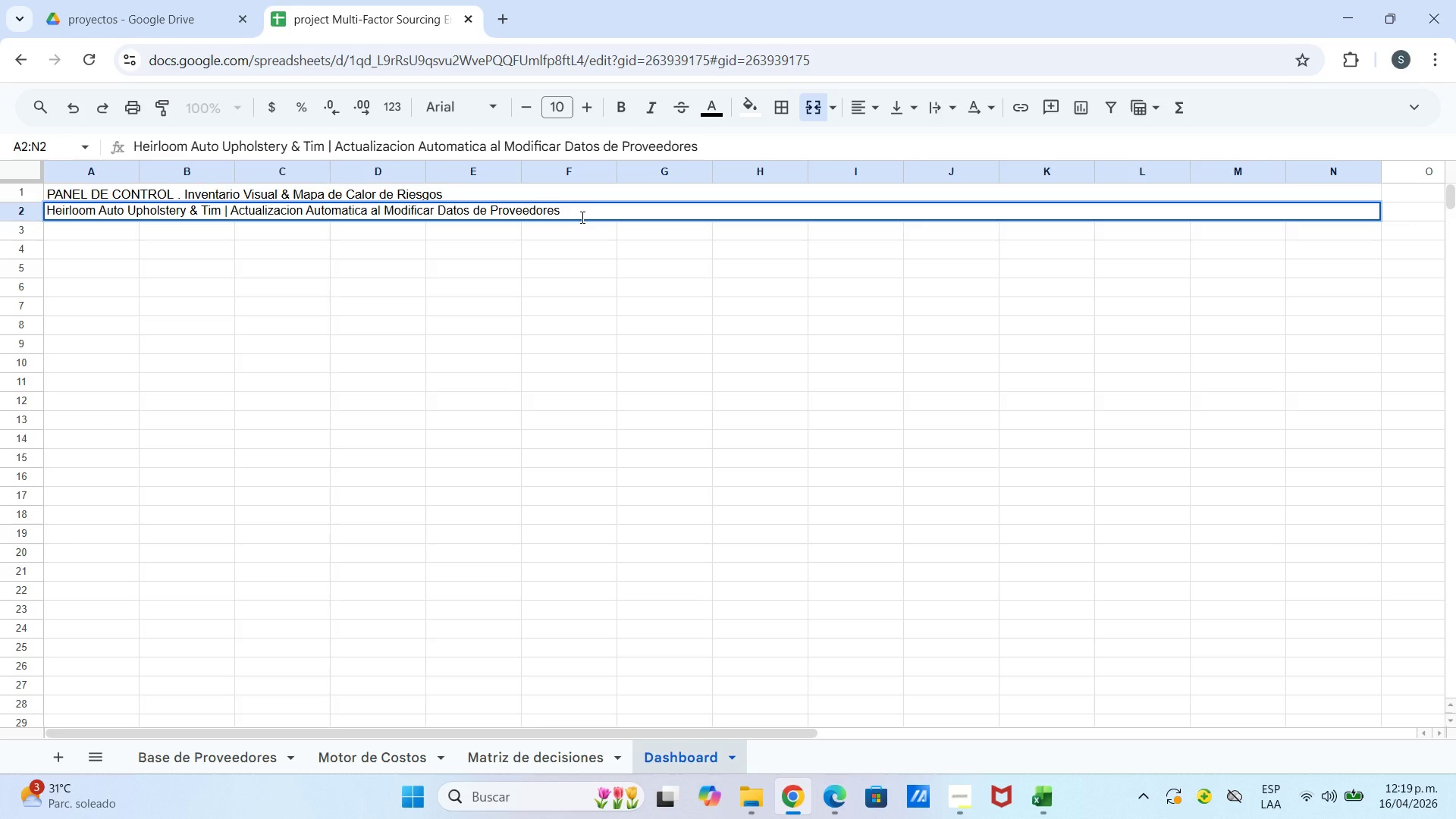 
left_click([482, 284])
 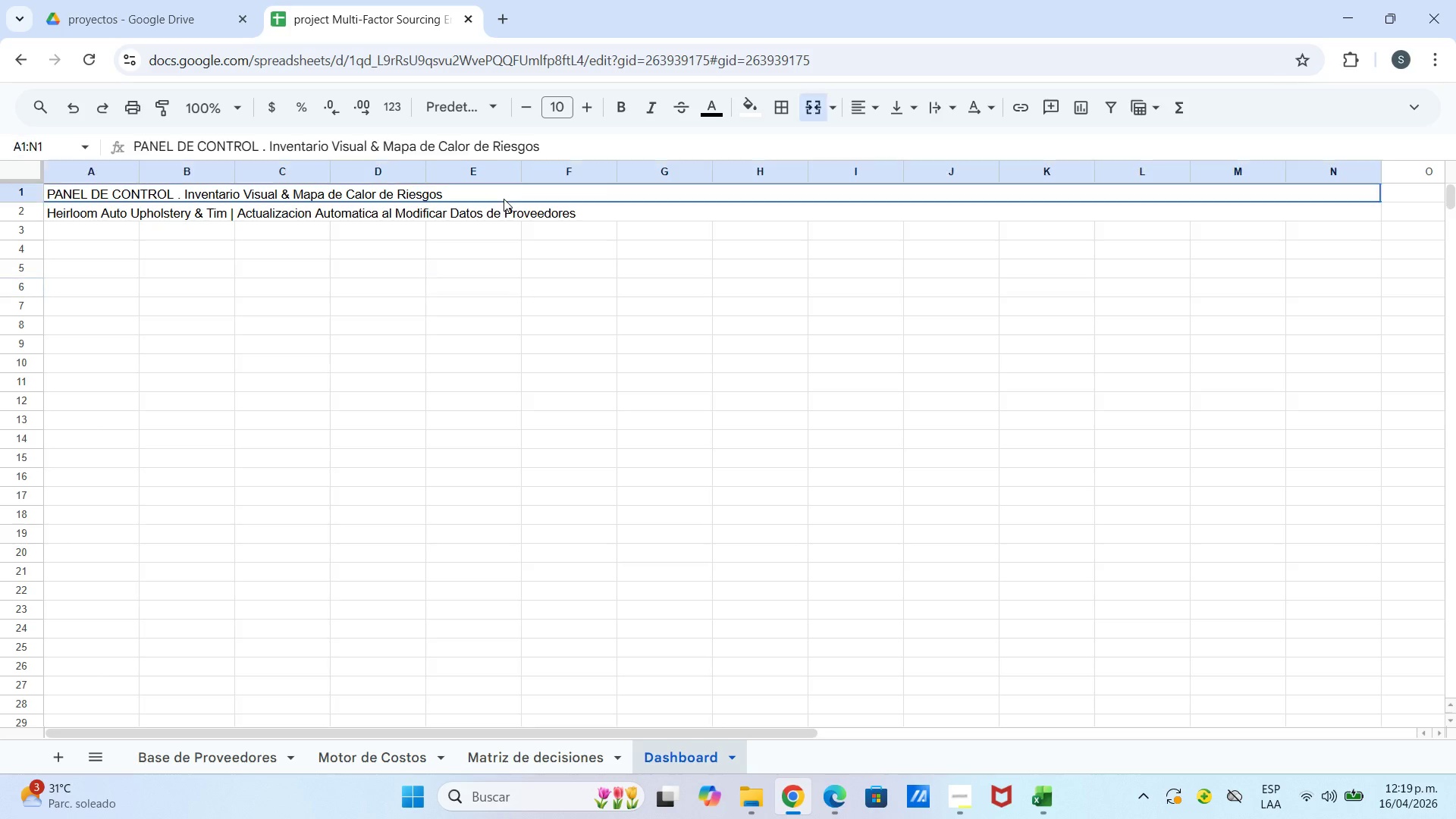 
left_click_drag(start_coordinate=[503, 199], to_coordinate=[518, 227])
 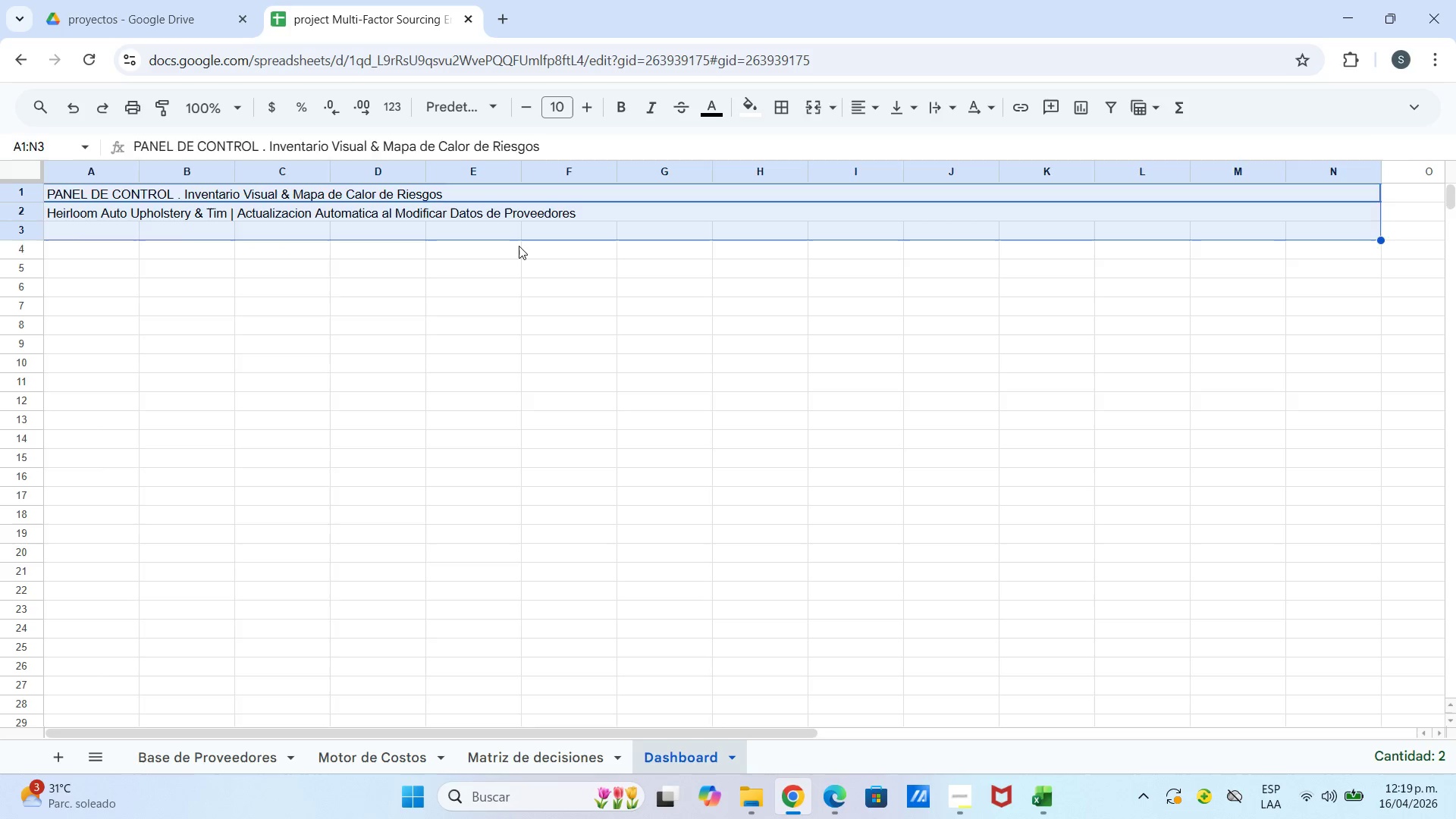 
left_click([519, 246])
 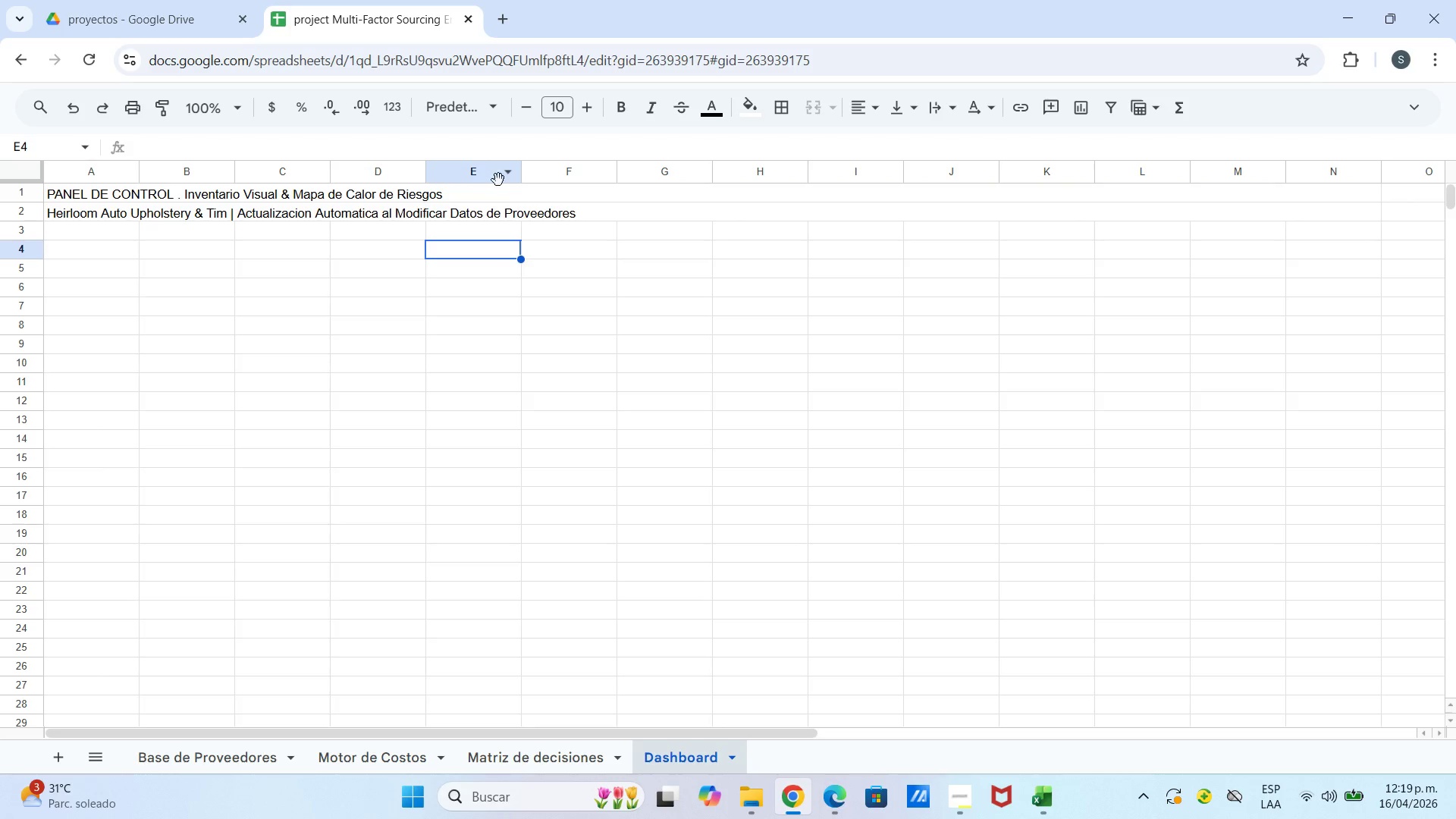 
left_click([500, 199])
 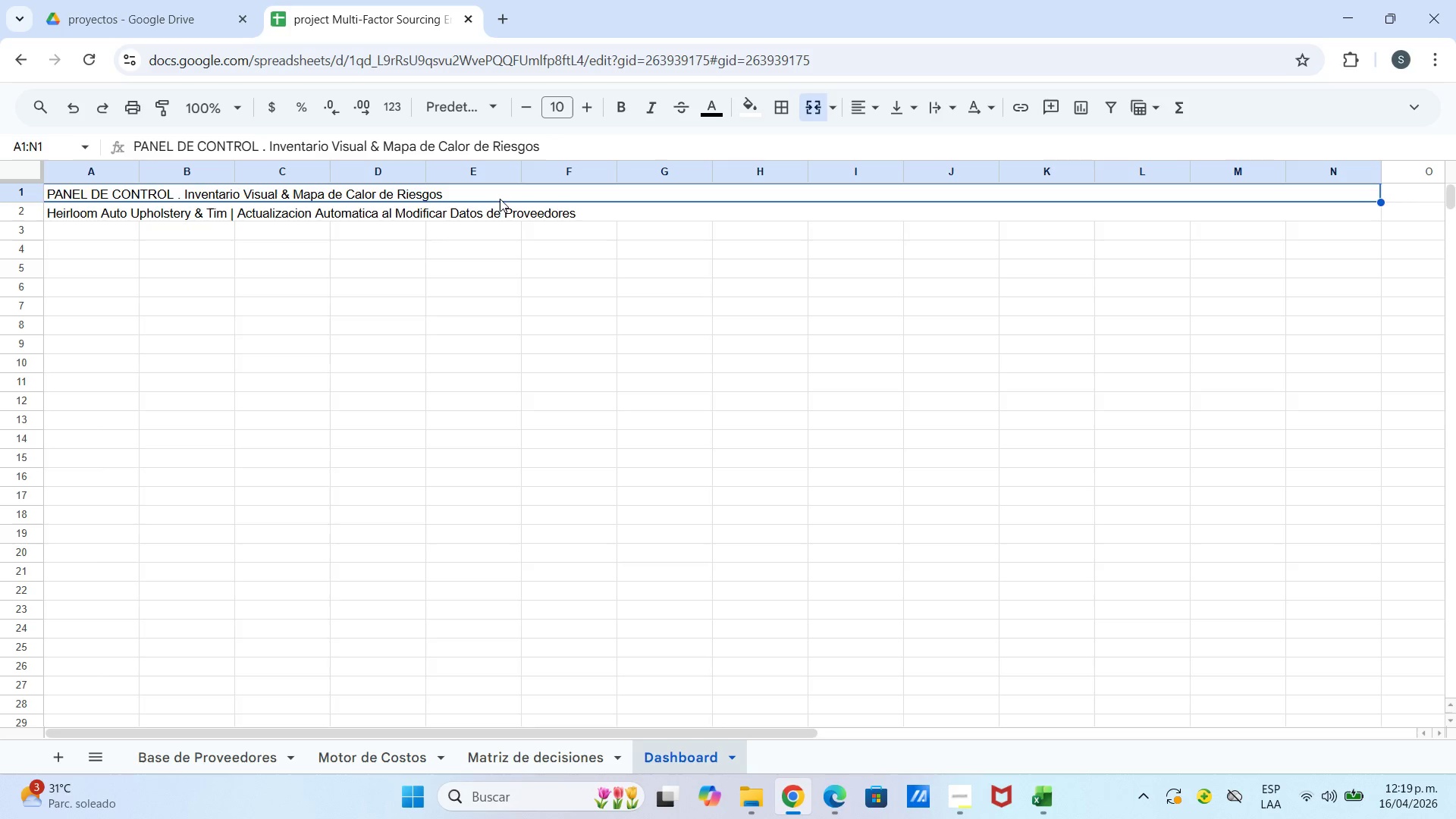 
left_click_drag(start_coordinate=[500, 199], to_coordinate=[507, 217])
 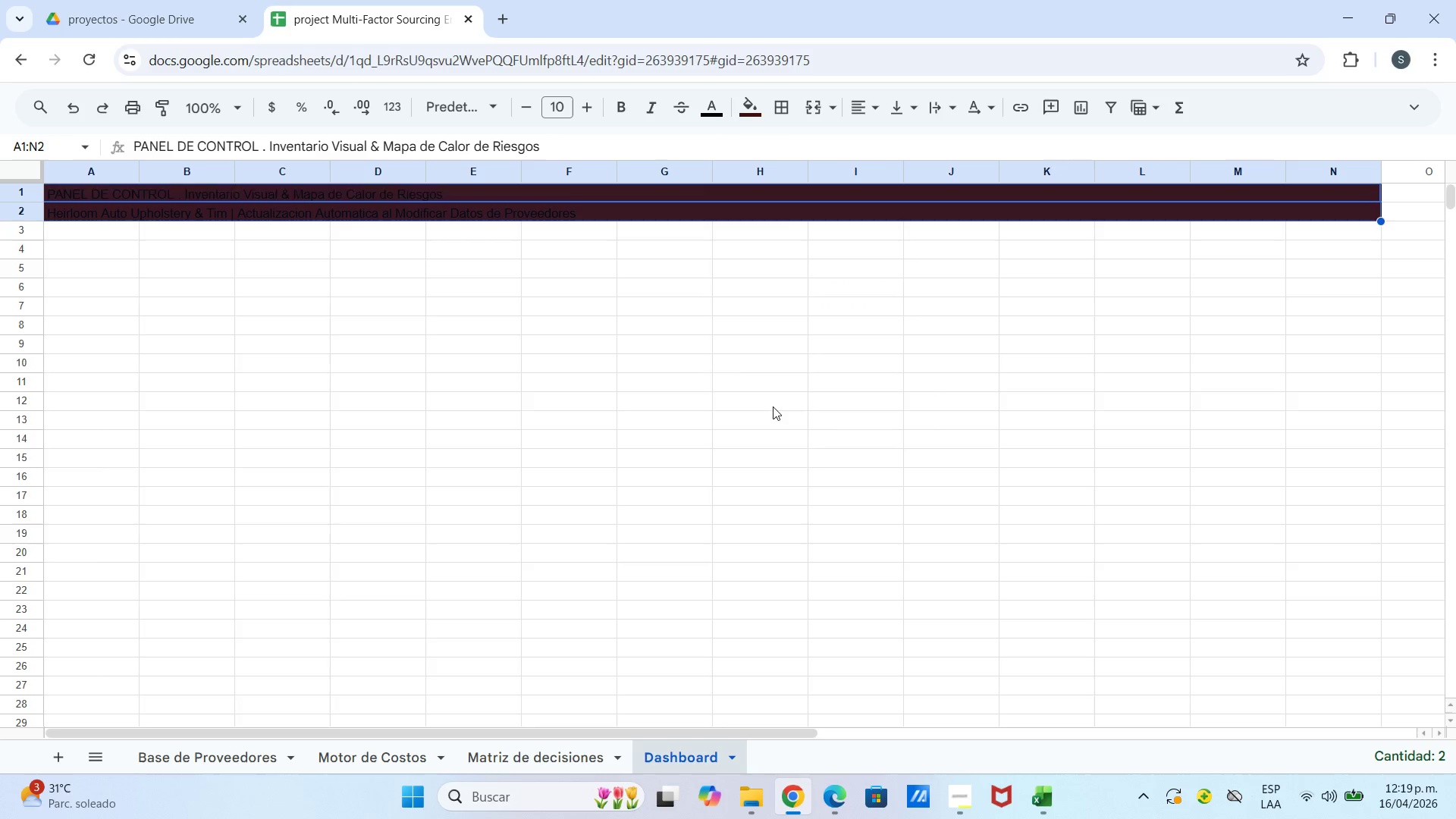 
left_click_drag(start_coordinate=[670, 196], to_coordinate=[670, 212])
 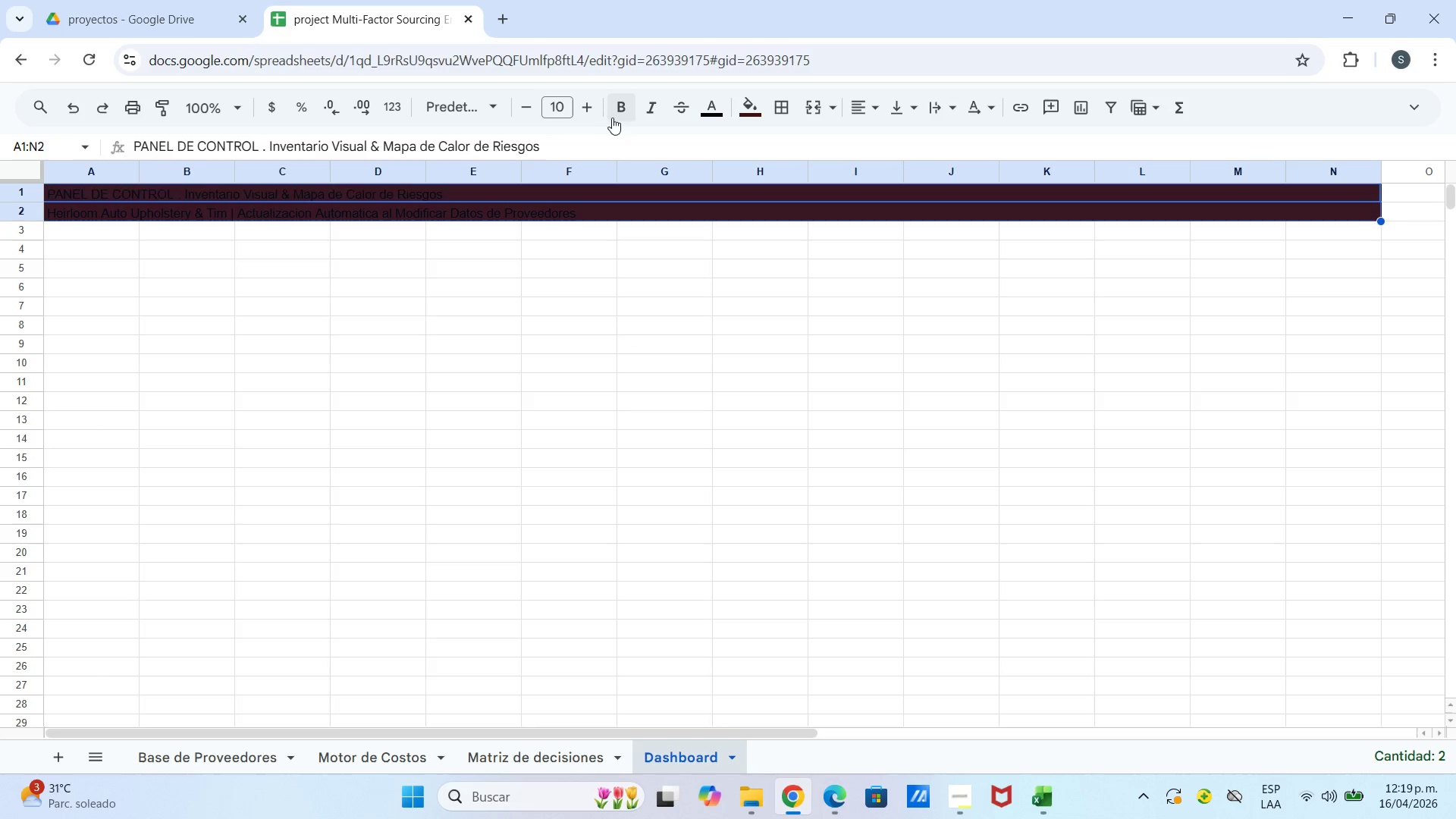 
left_click([619, 112])
 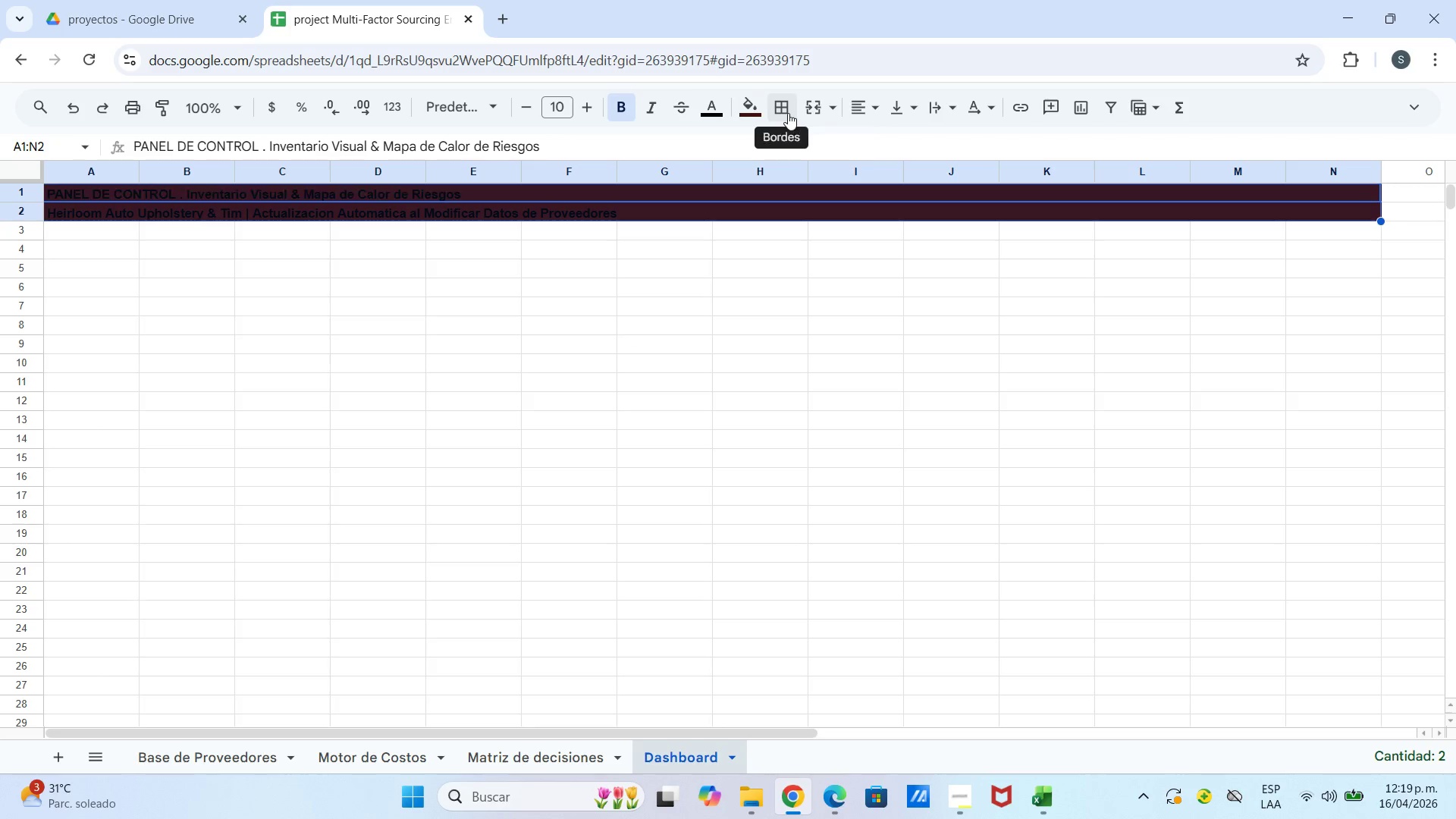 
double_click([850, 115])
 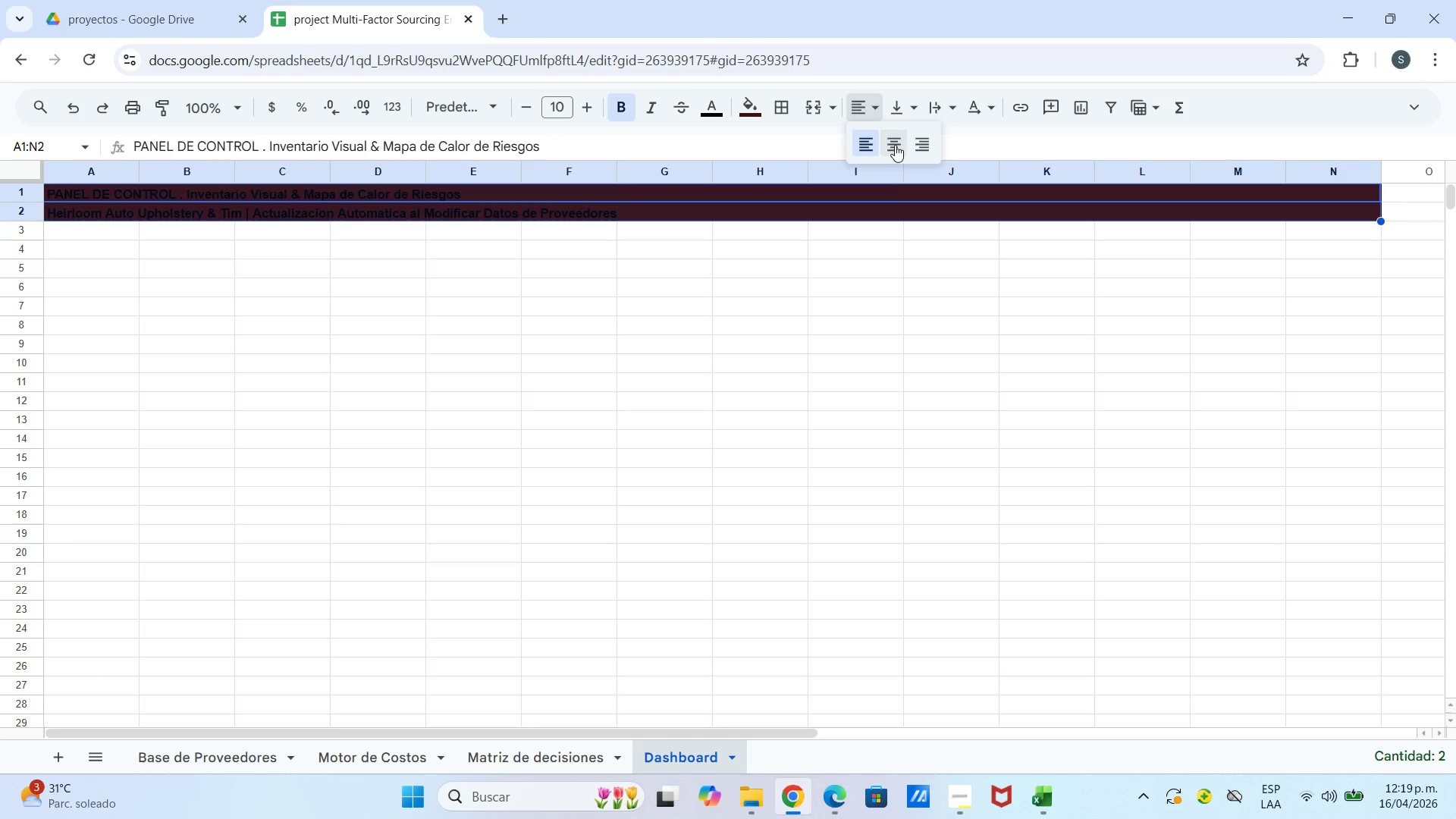 
left_click([895, 145])
 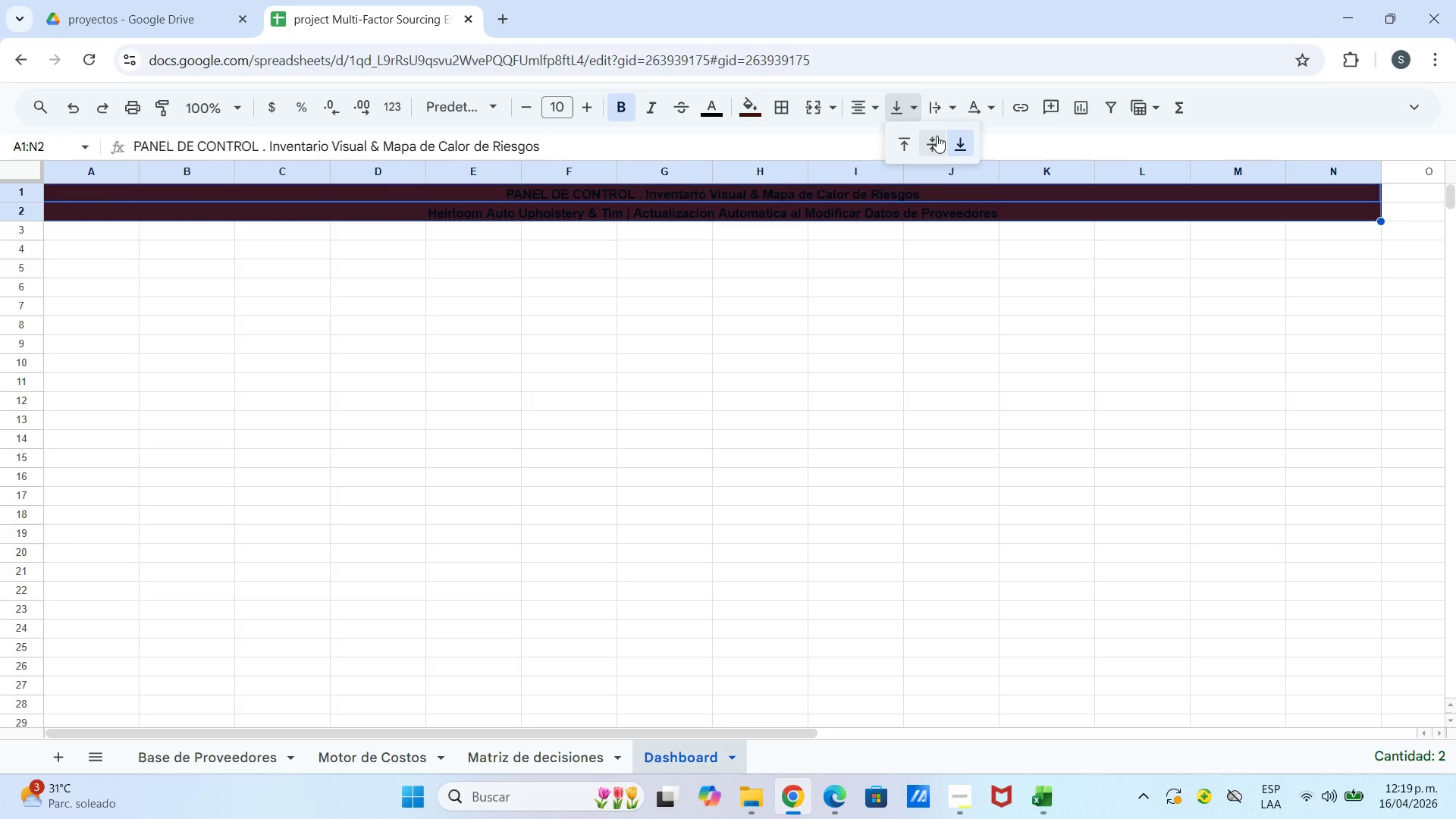 
left_click([938, 139])
 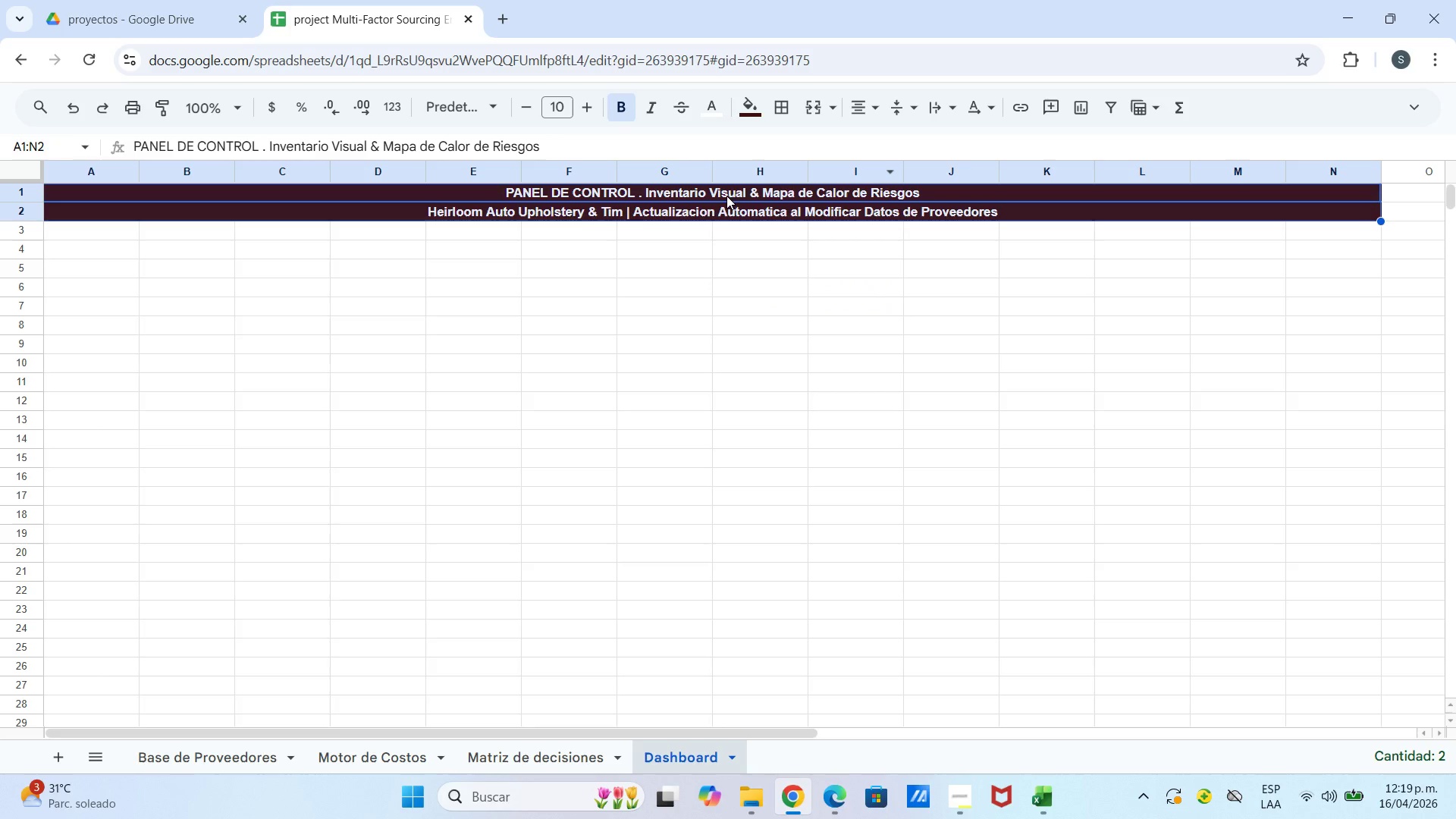 
left_click([614, 210])
 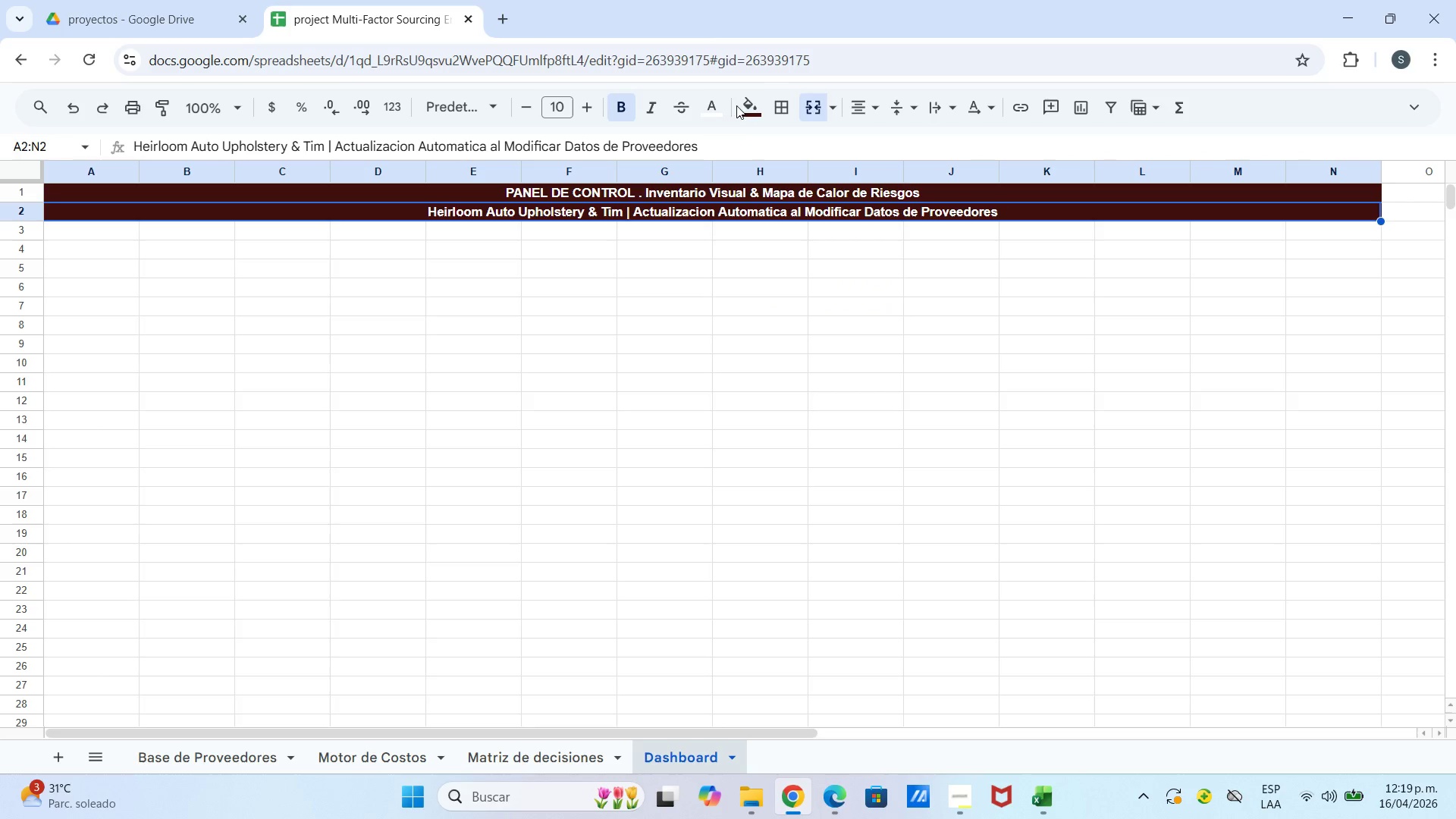 
left_click([711, 112])
 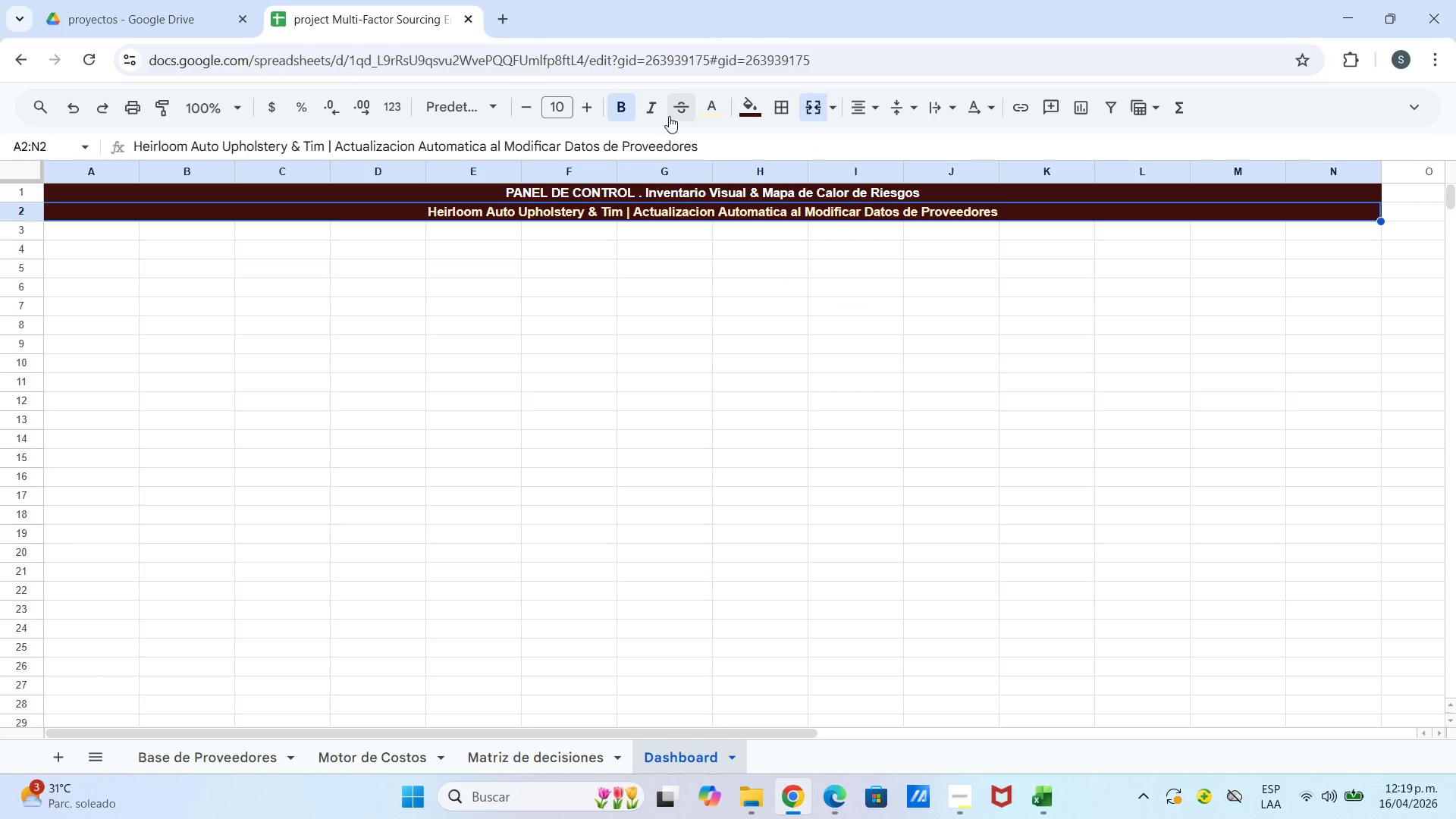 
left_click_drag(start_coordinate=[657, 278], to_coordinate=[656, 270])
 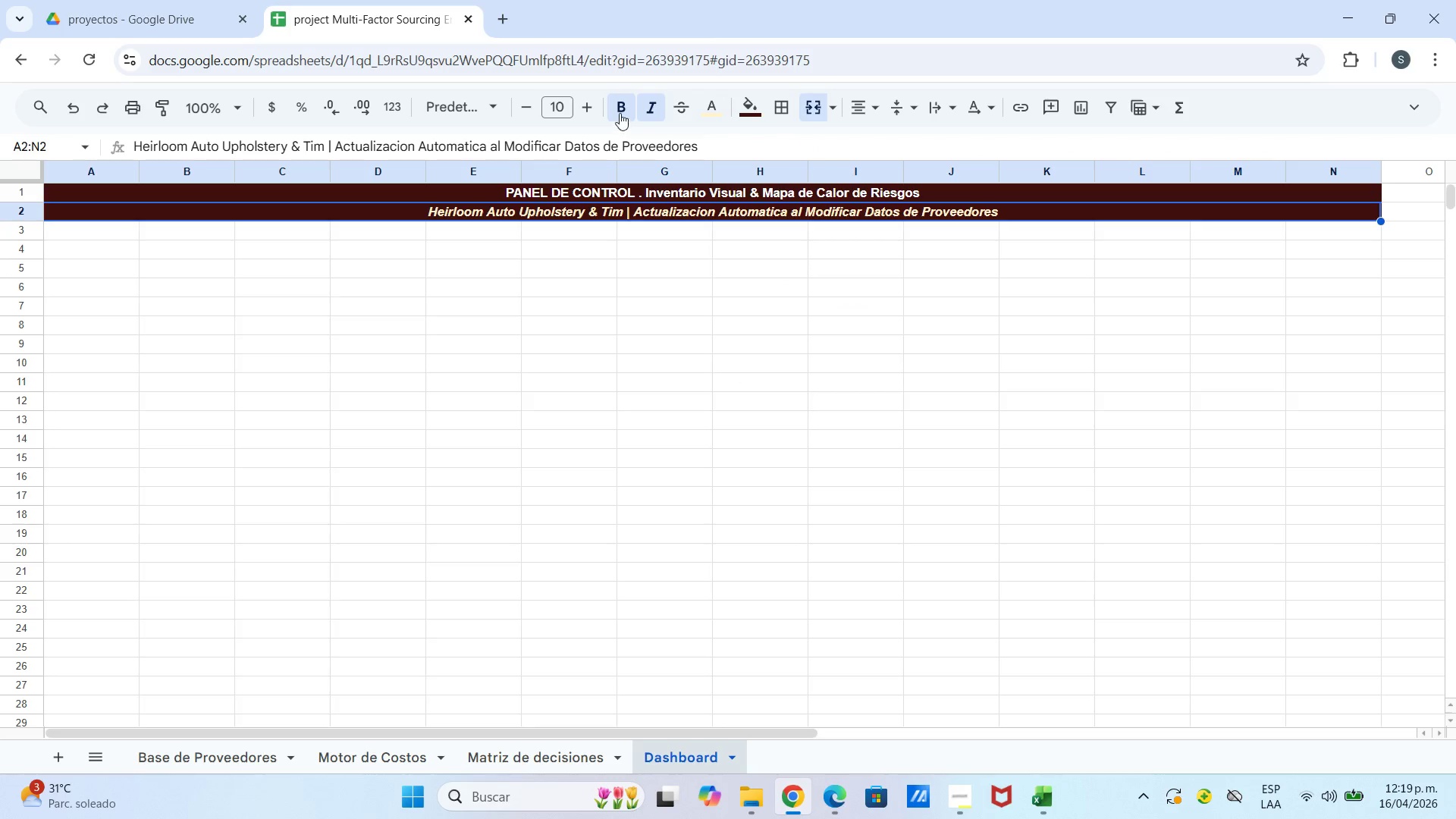 
double_click([638, 257])
 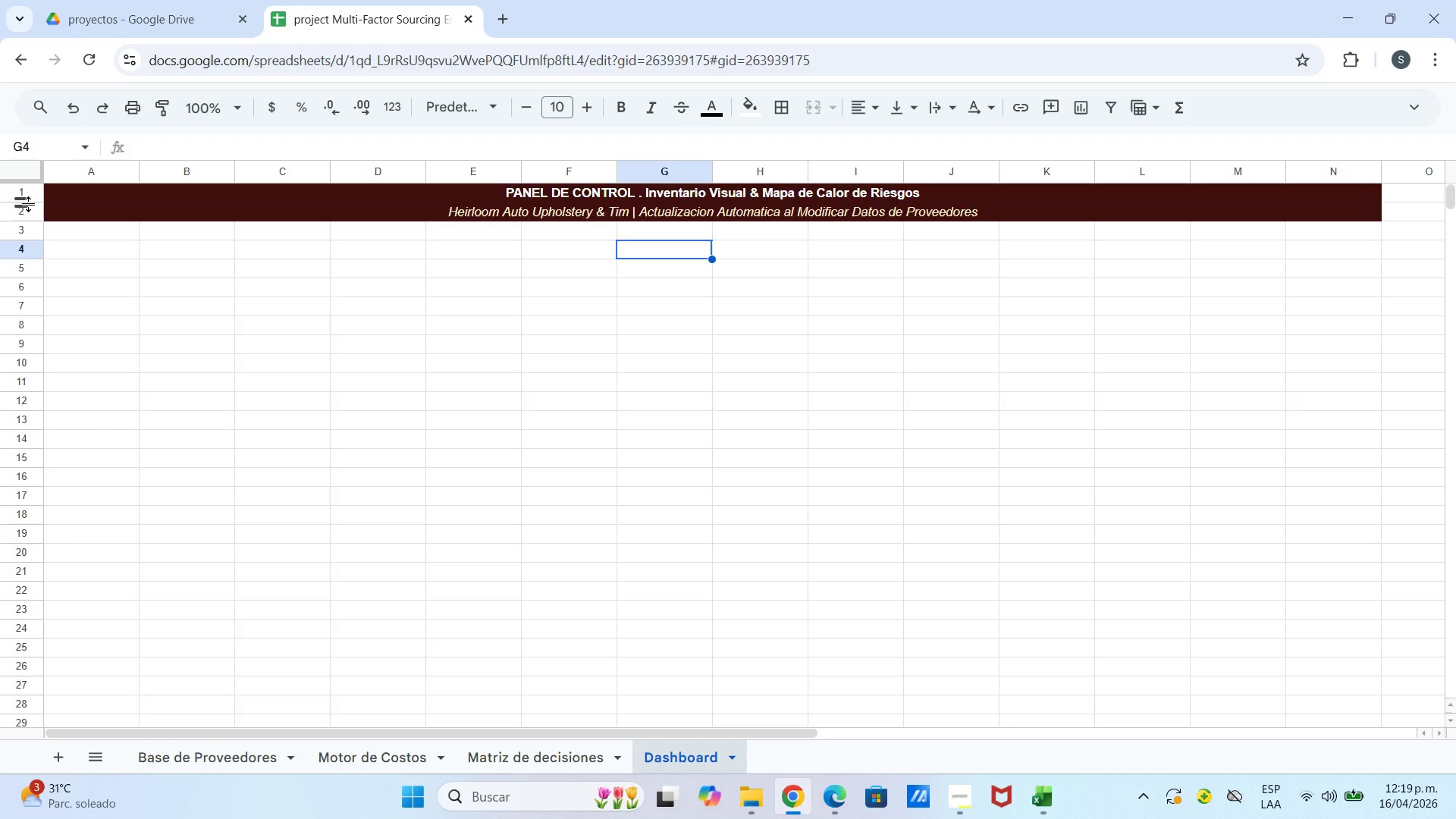 
left_click_drag(start_coordinate=[27, 202], to_coordinate=[32, 222])
 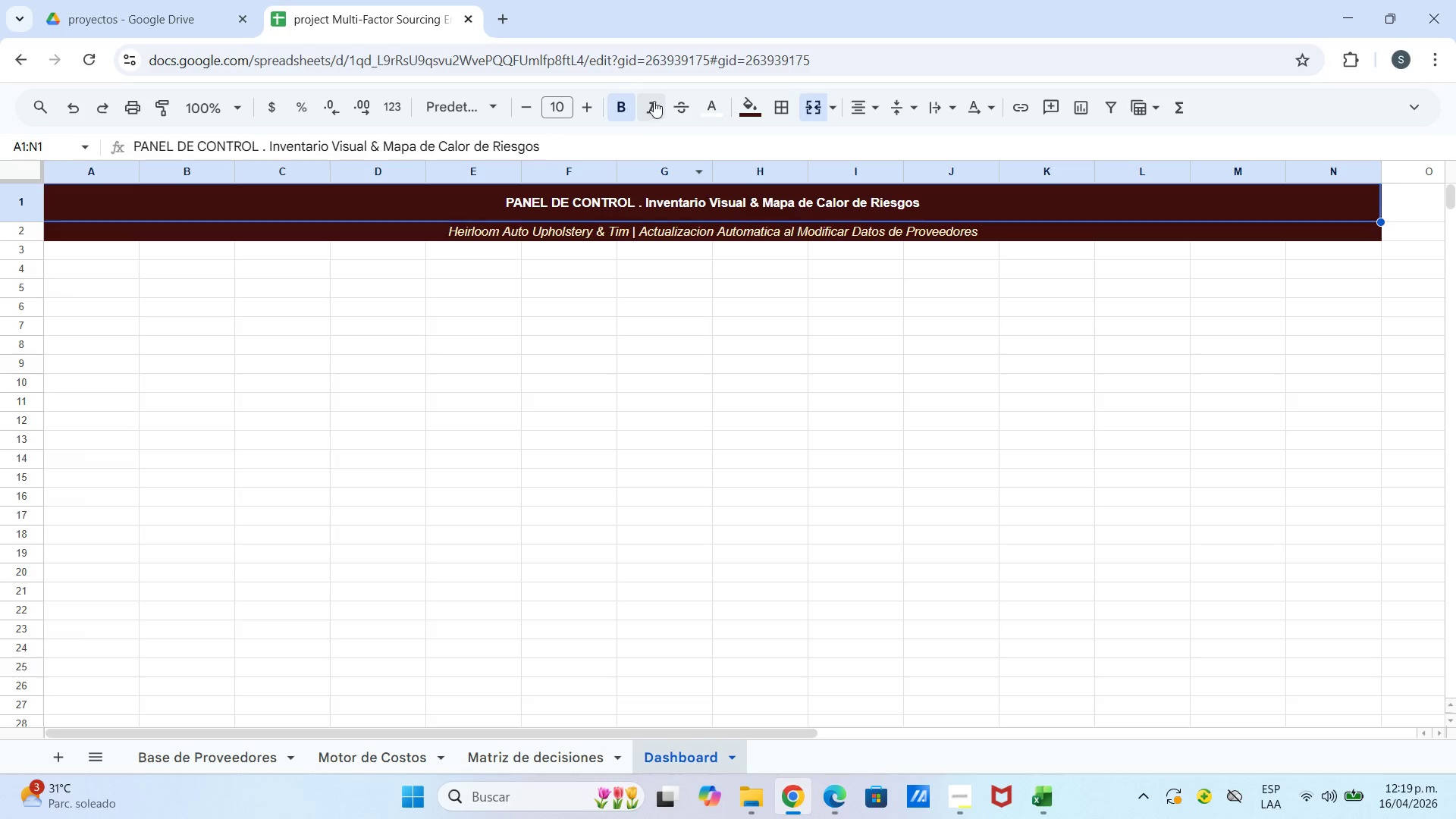 
double_click([583, 105])
 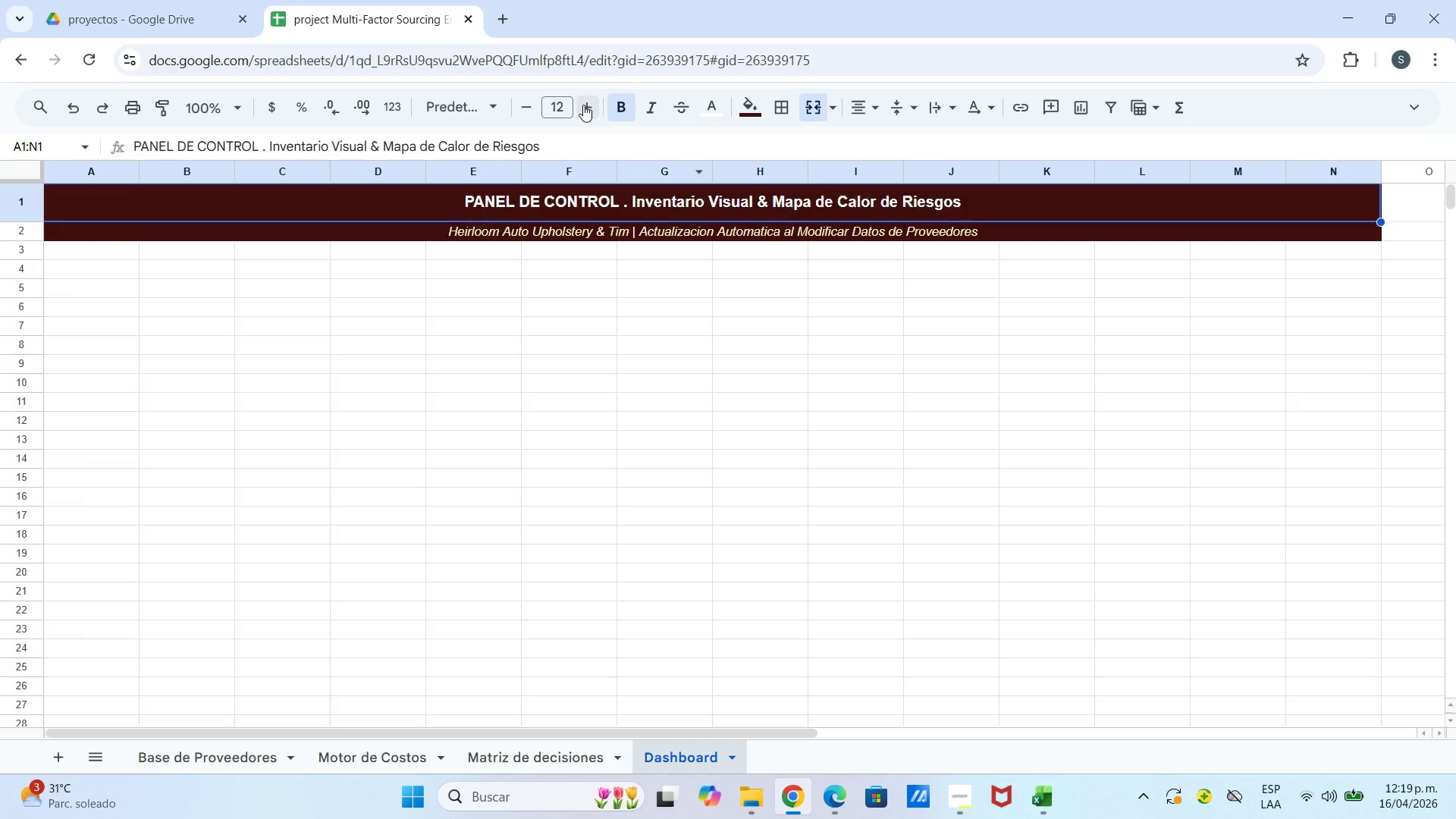 
triple_click([583, 105])
 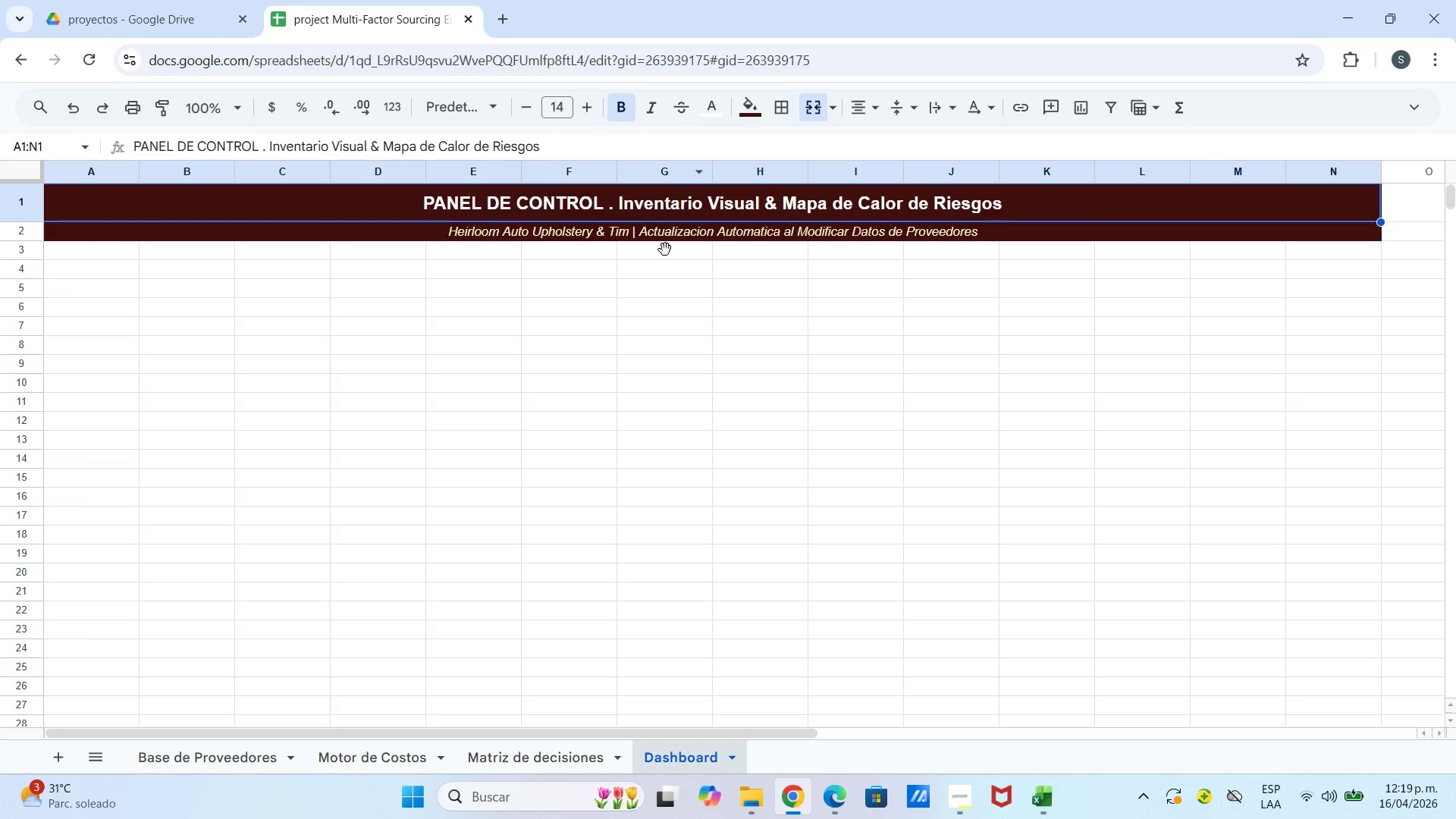 
triple_click([707, 322])
 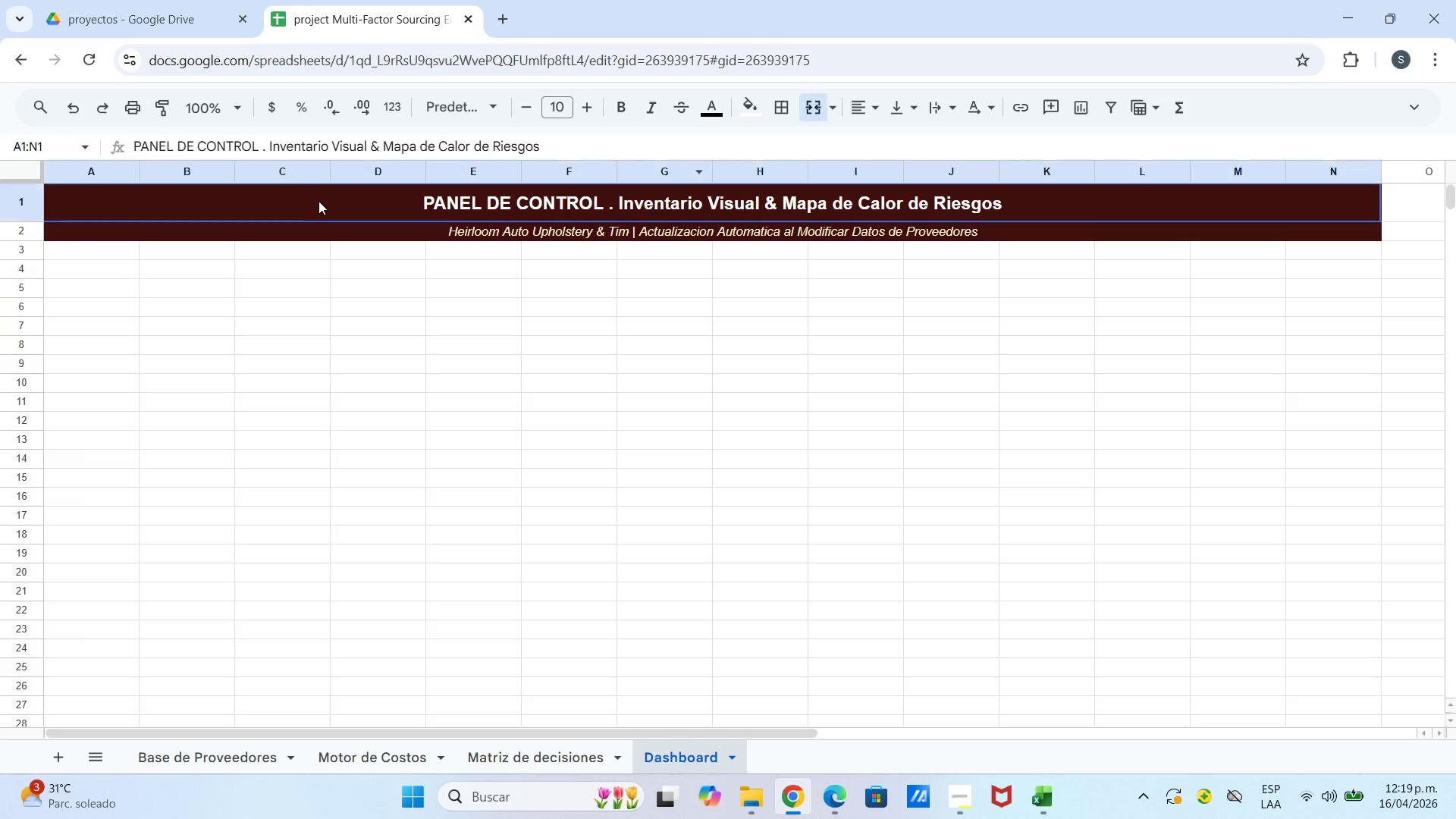 
double_click([321, 202])
 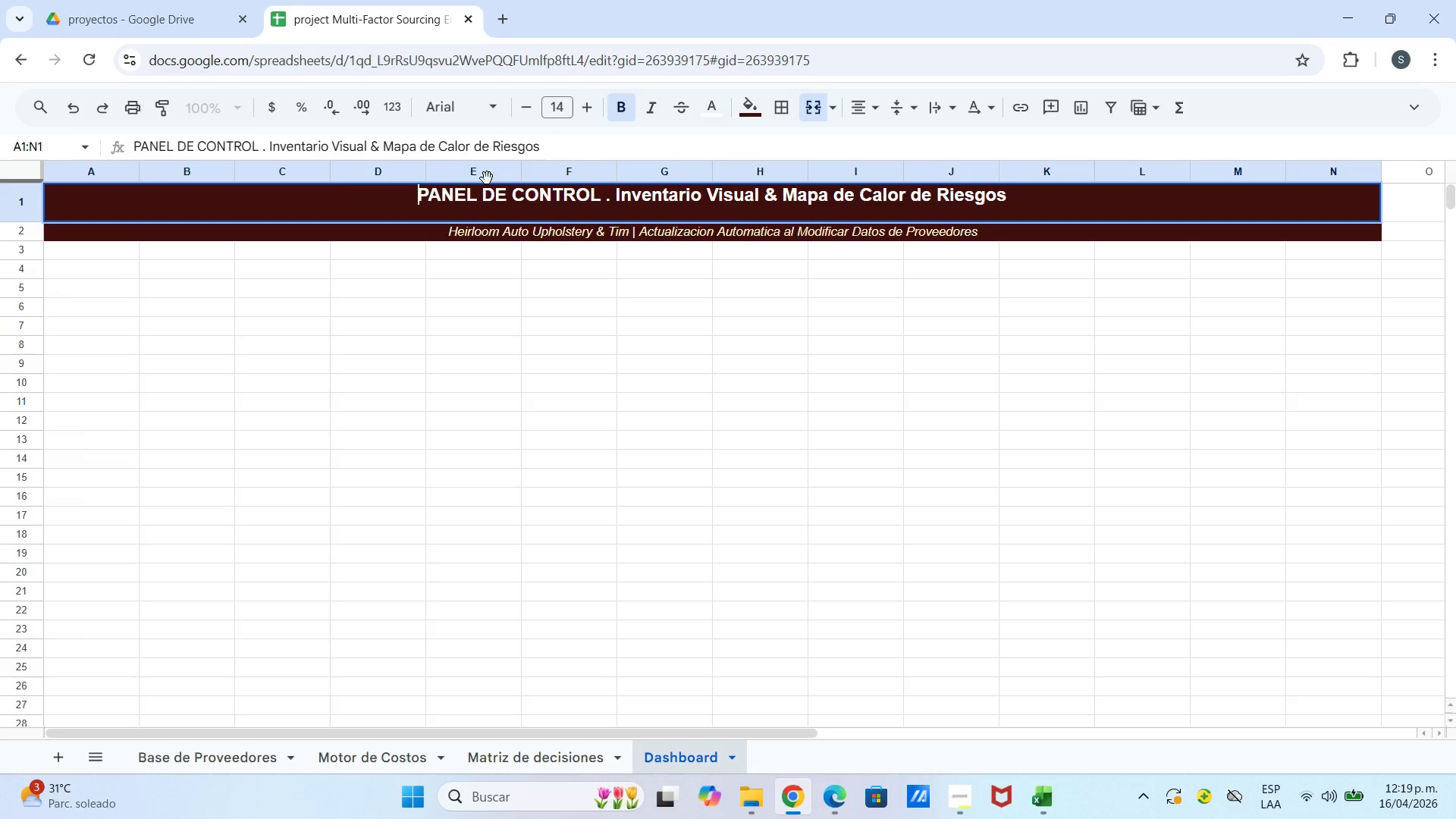 
right_click([403, 199])
 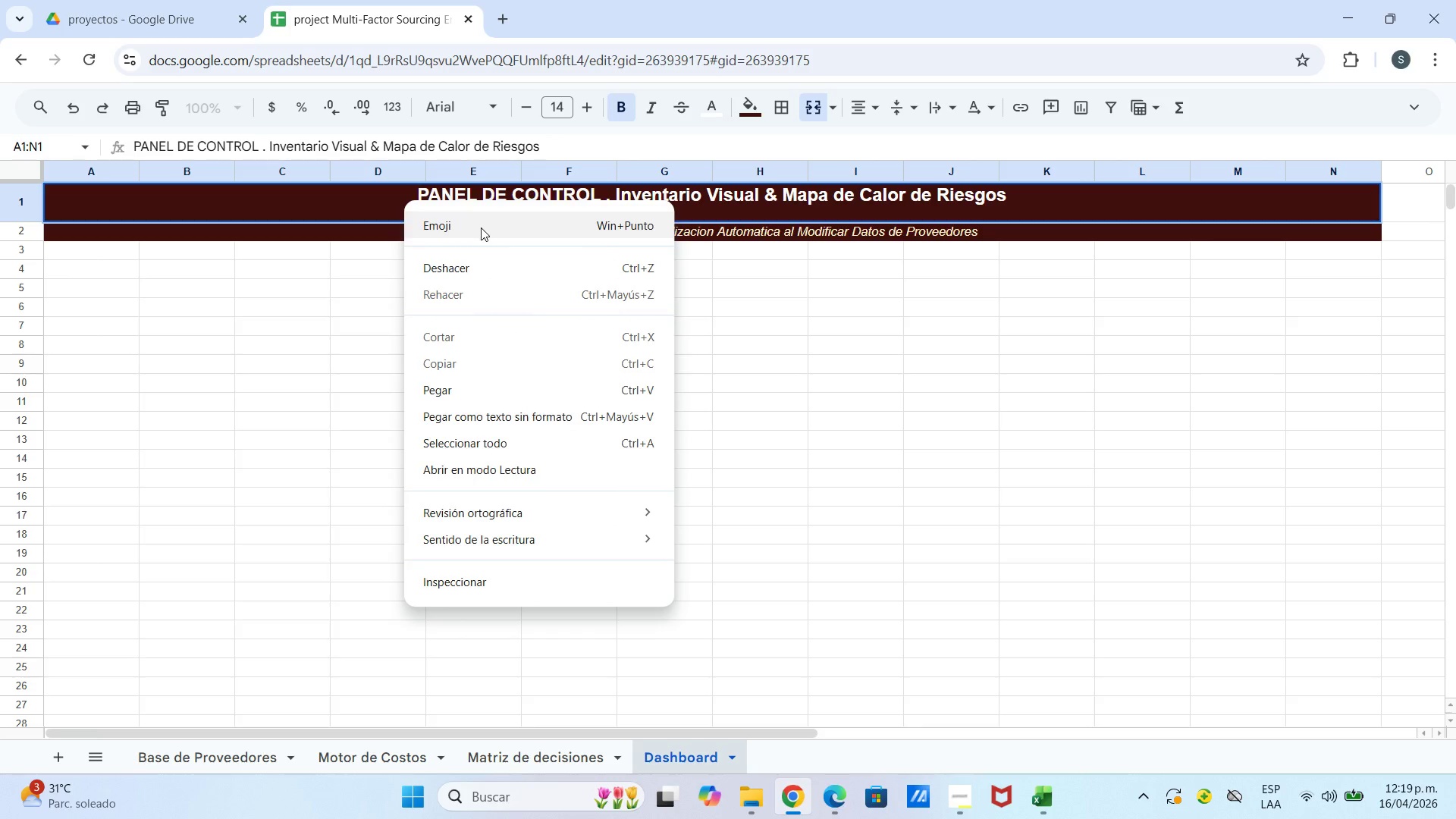 
left_click([481, 228])
 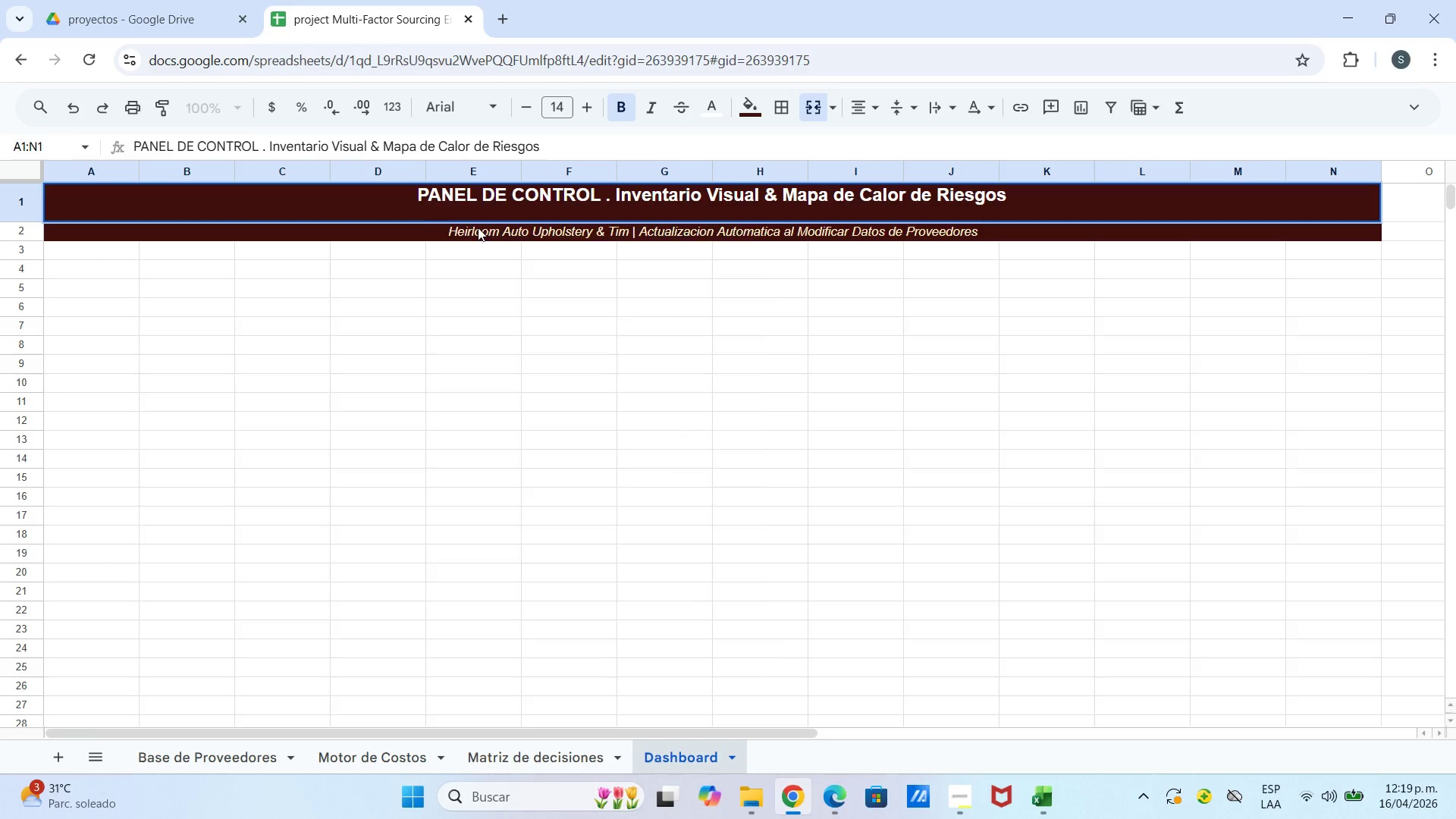 
key(Meta+MetaLeft)
 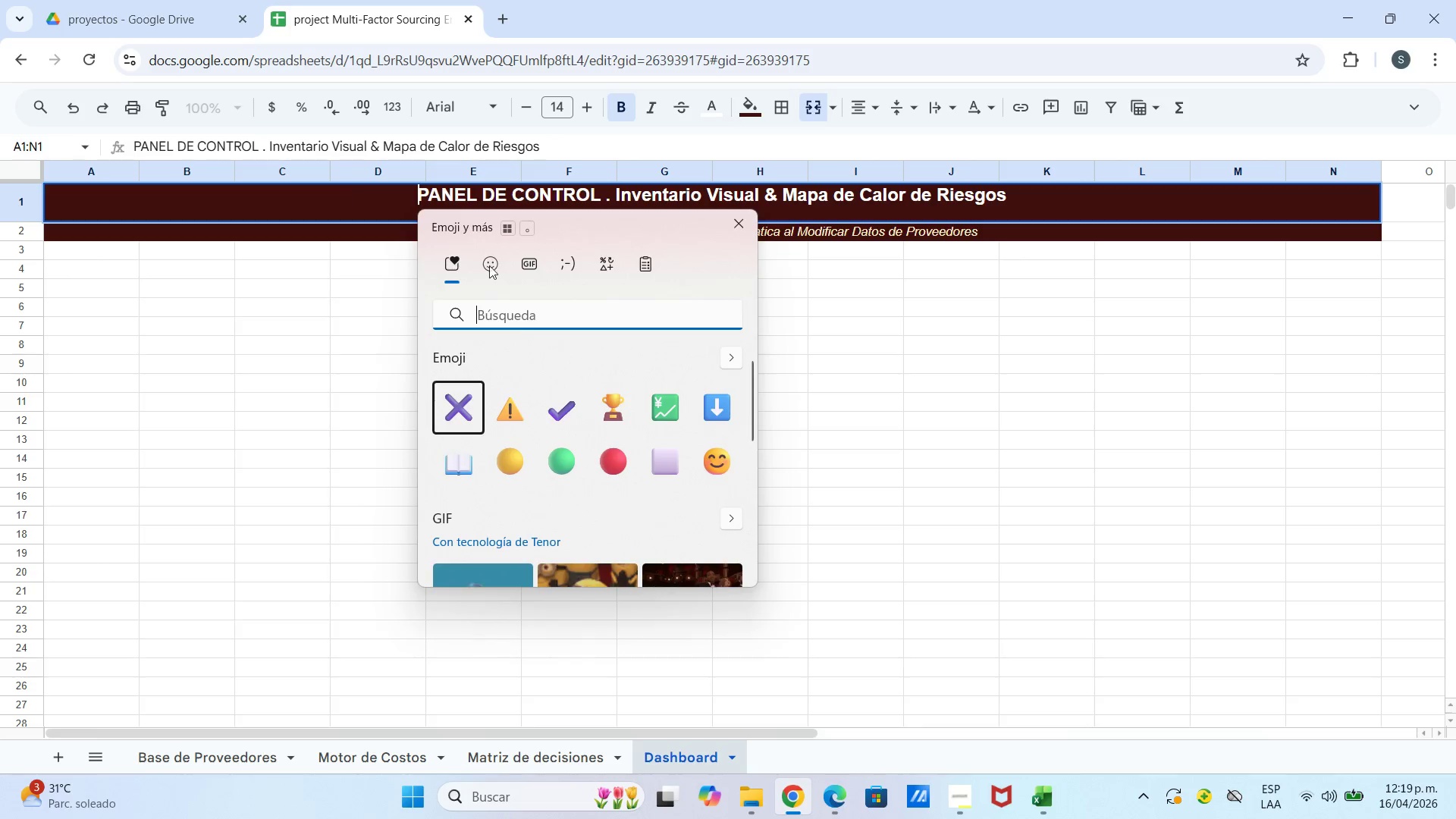 
key(Meta+Period)
 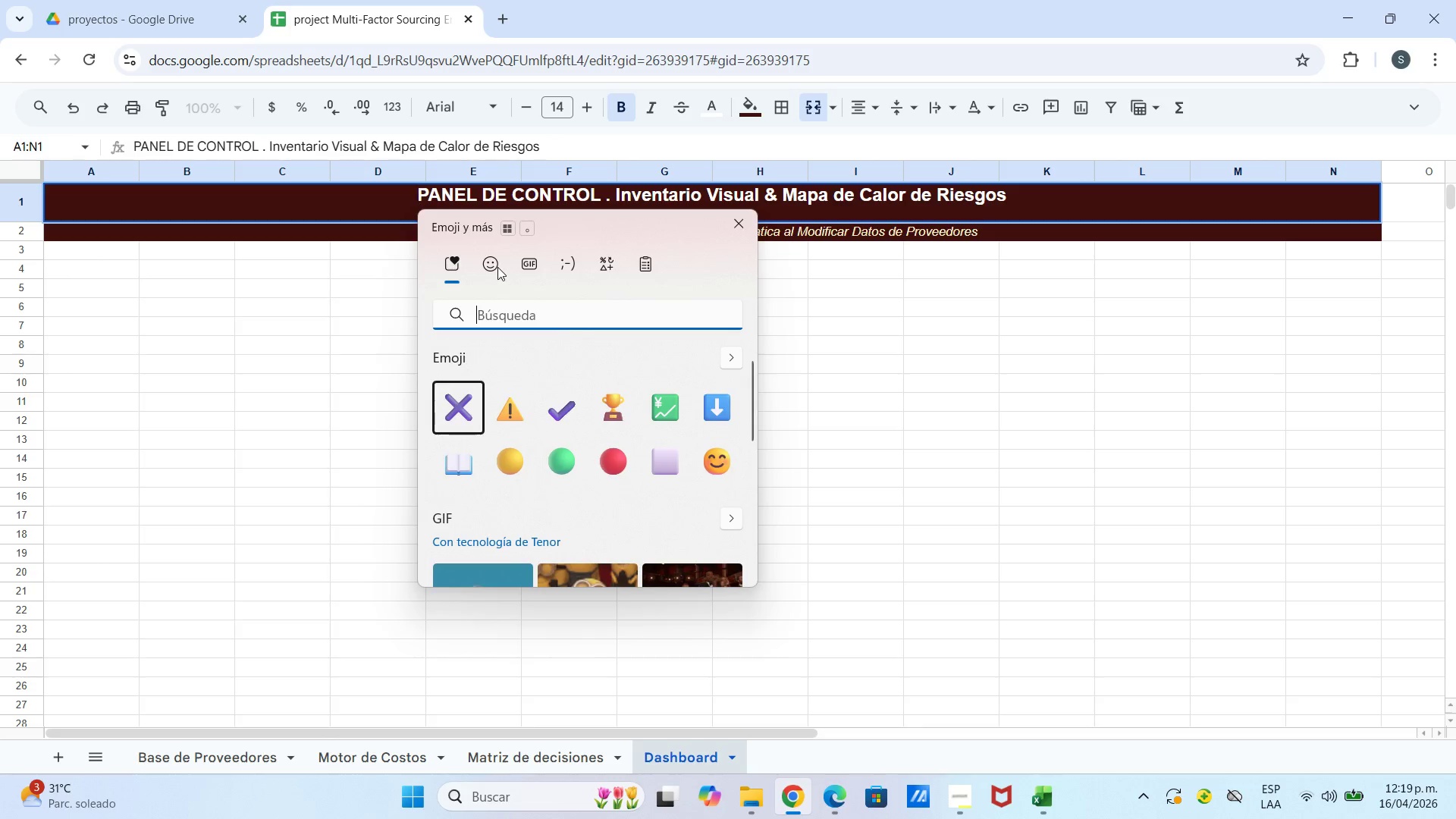 
left_click([486, 264])
 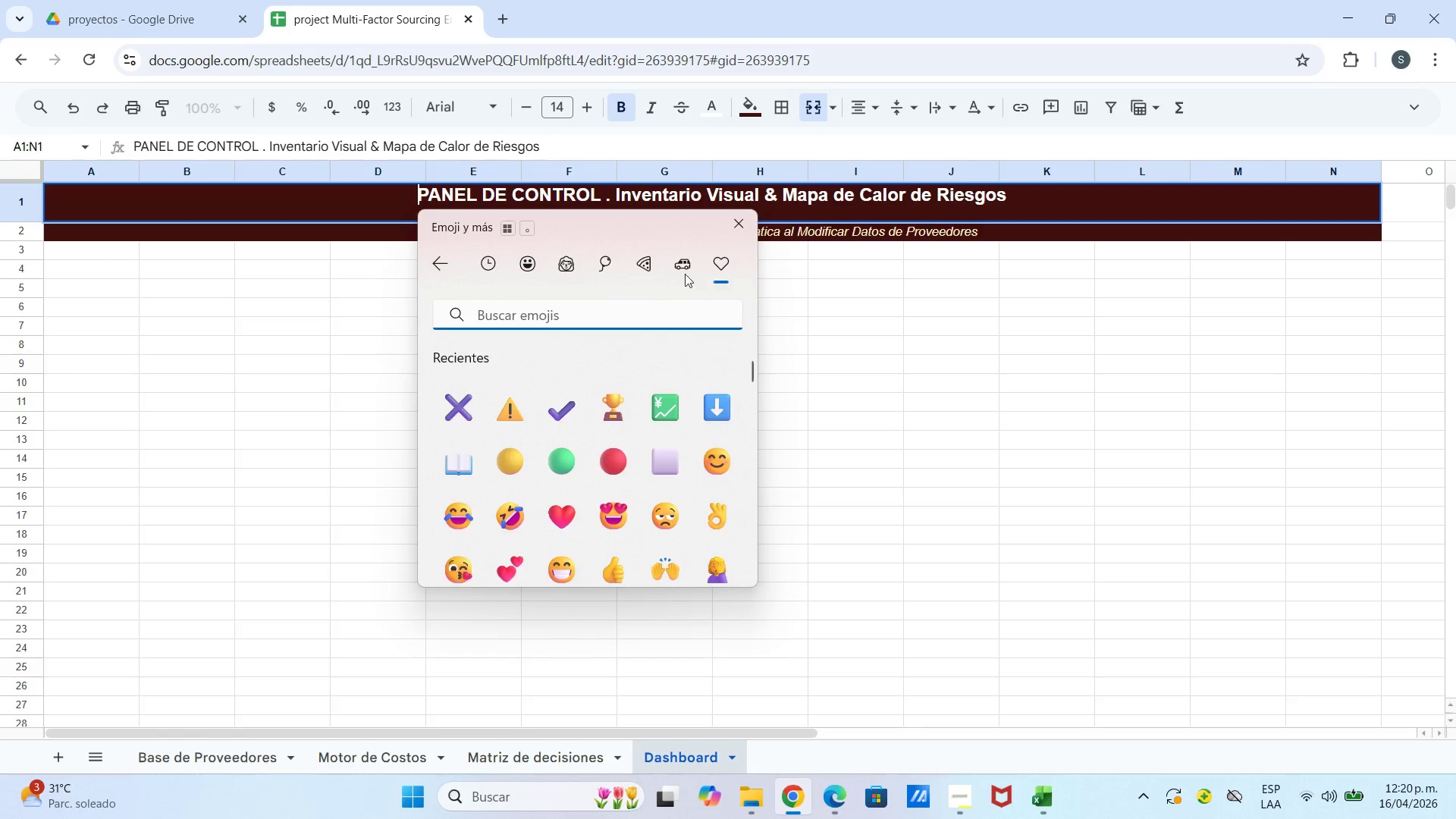 
left_click([519, 269])
 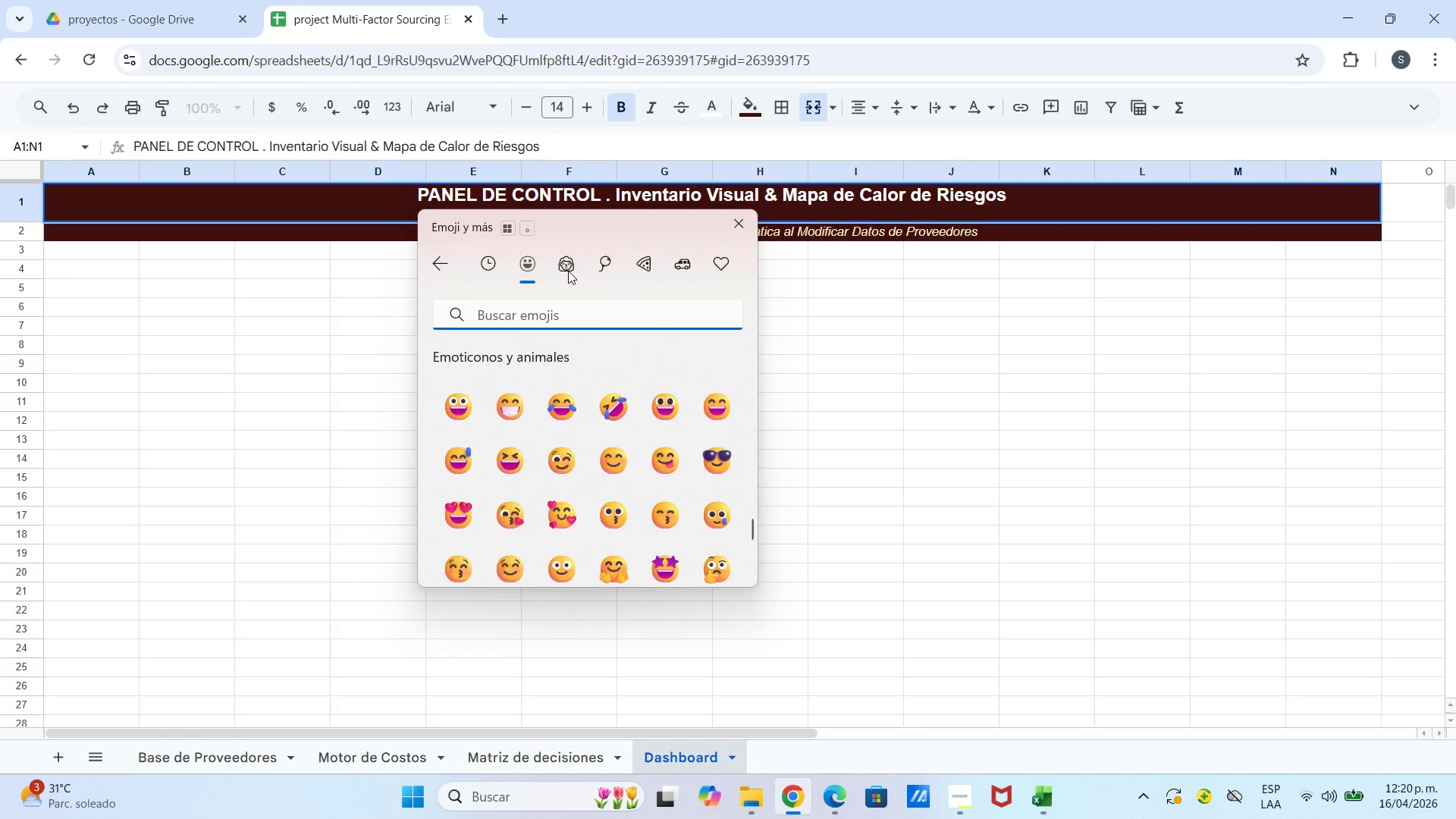 
left_click([576, 266])
 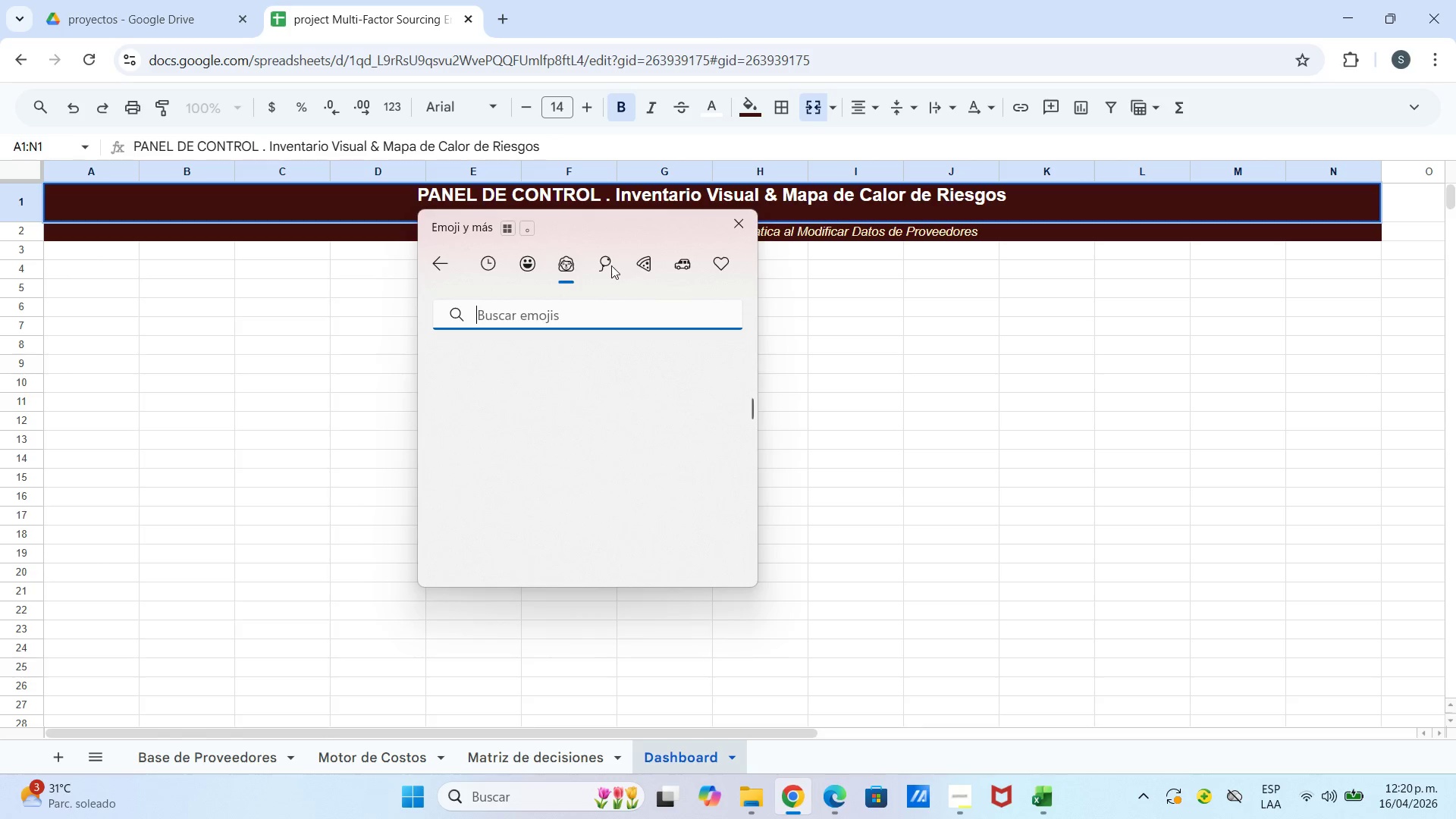 
left_click([604, 265])
 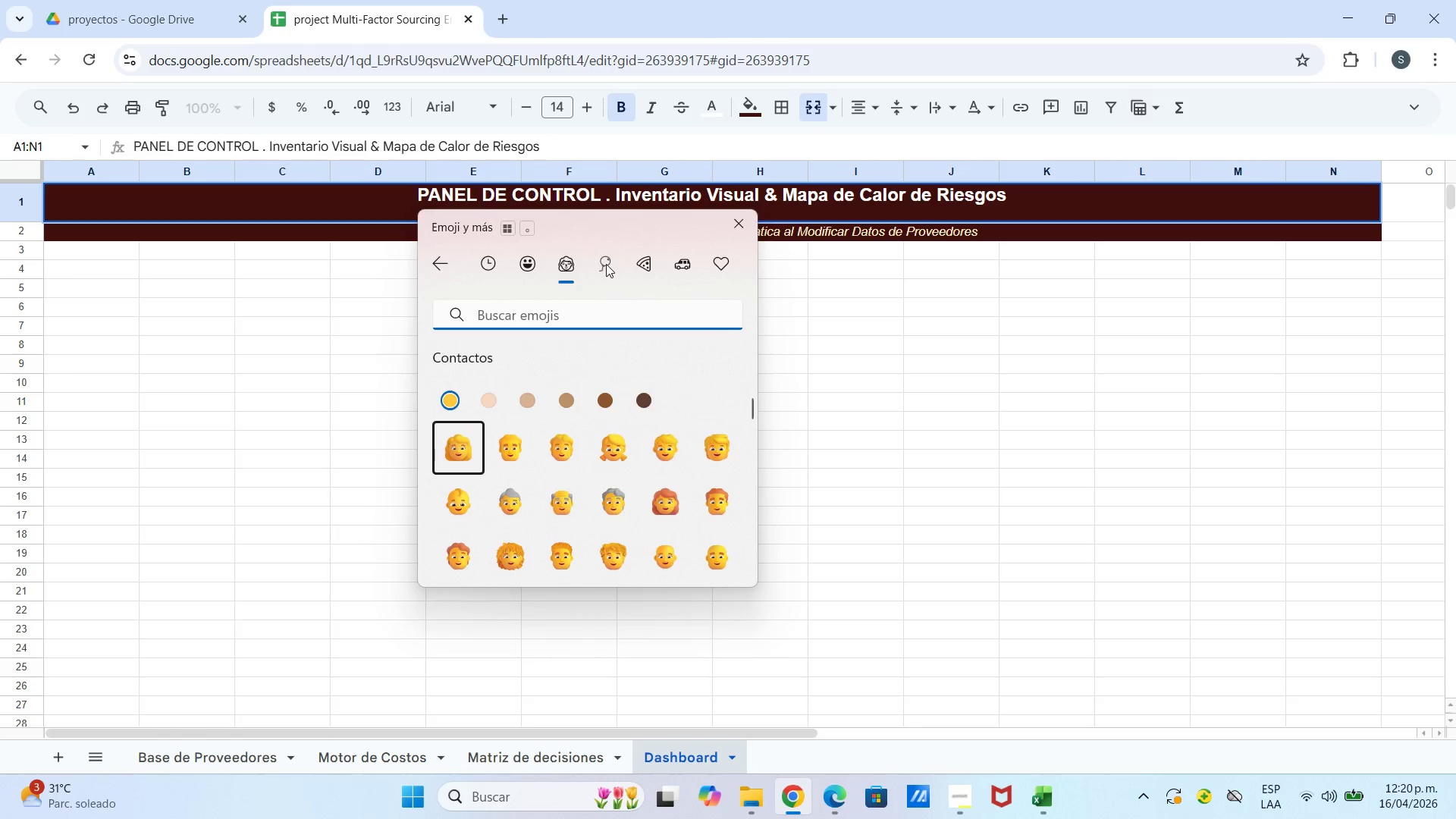 
left_click([607, 262])
 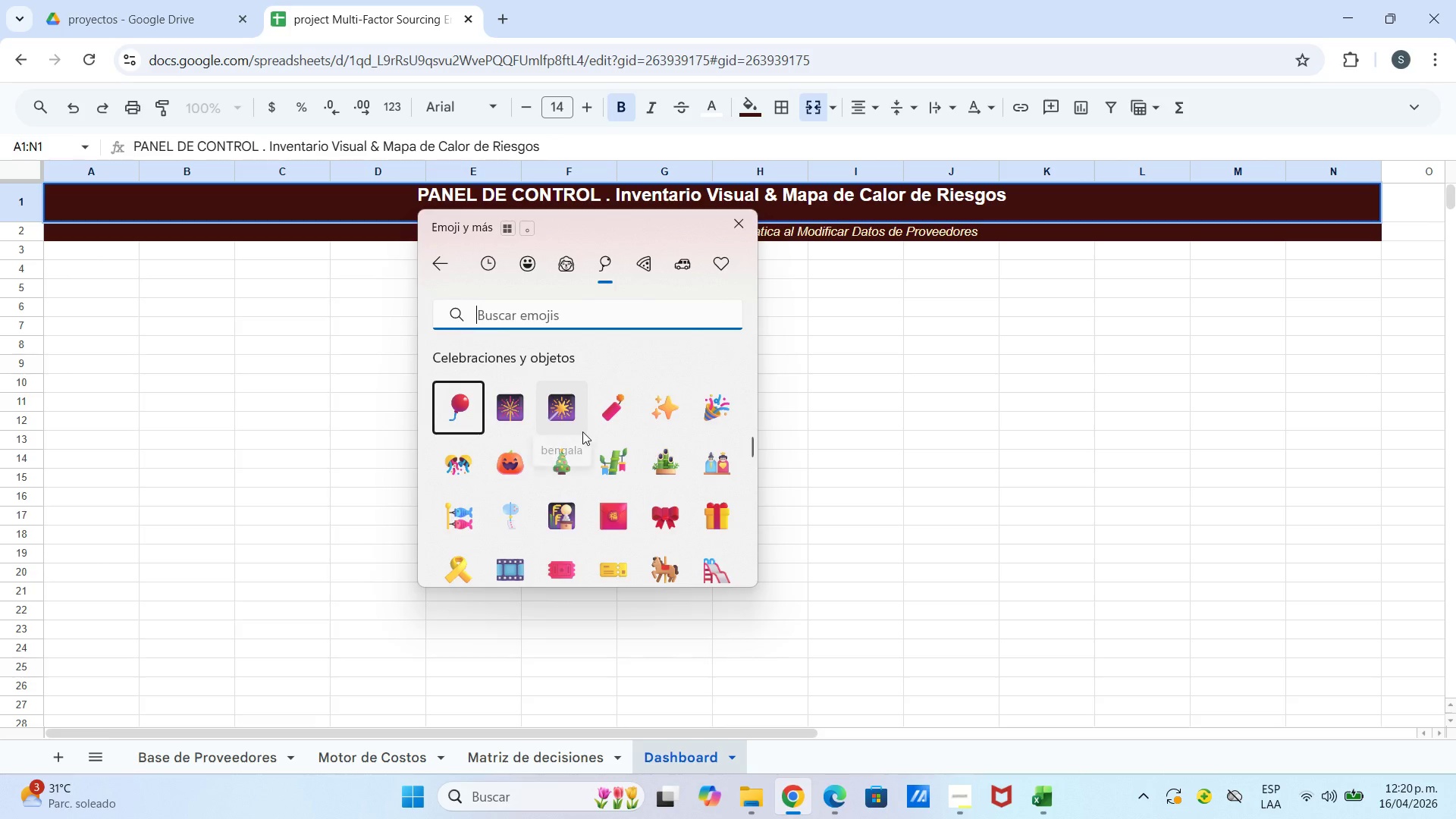 
type(graf)
key(Backspace)
key(Backspace)
key(Backspace)
key(Backspace)
key(Backspace)
type(rect)
key(Backspace)
key(Backspace)
key(Backspace)
key(Backspace)
type(dem)
key(Backspace)
key(Backspace)
key(Backspace)
 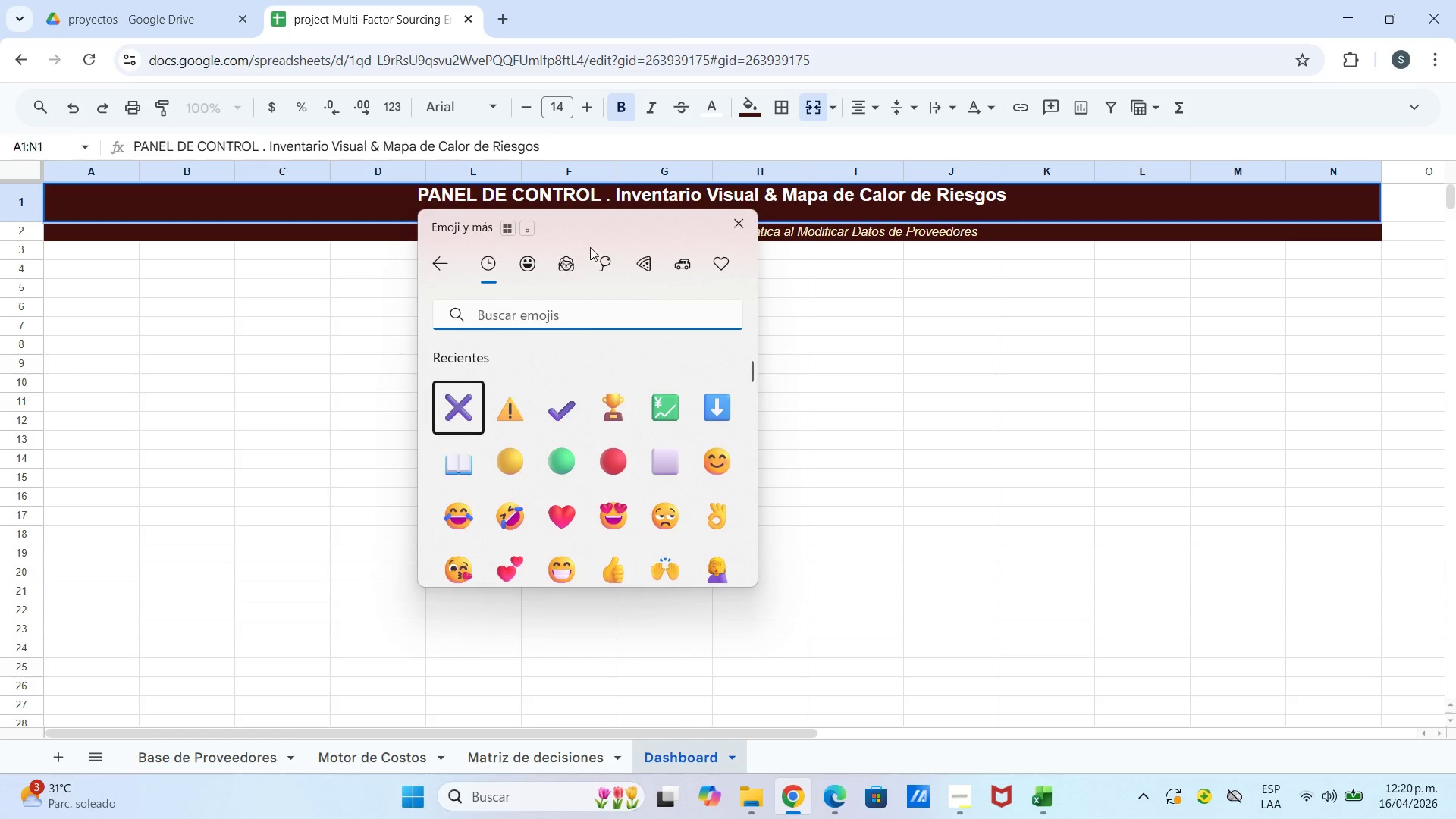 
left_click([606, 266])
 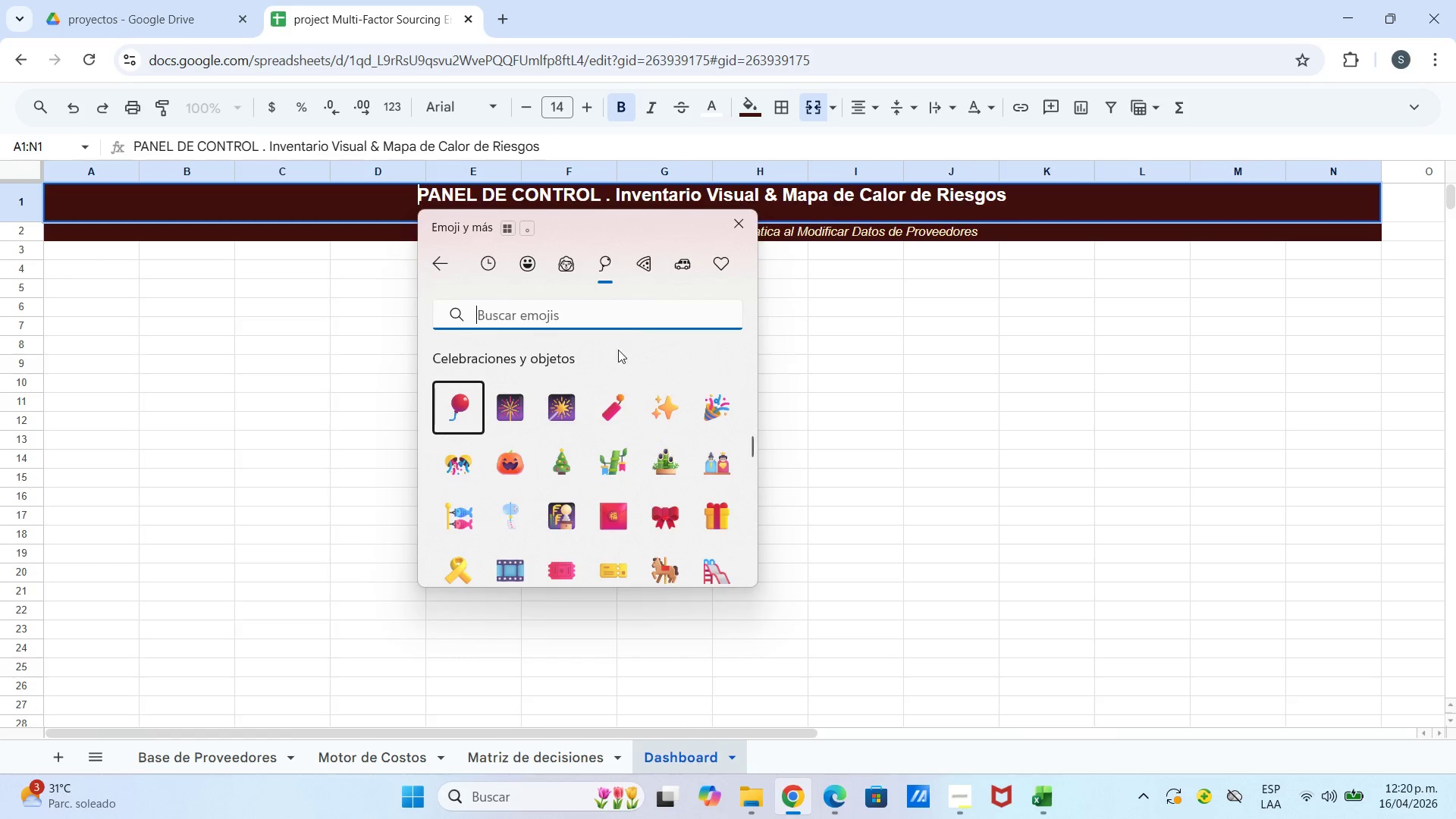 
scroll: coordinate [525, 475], scroll_direction: down, amount: 56.0
 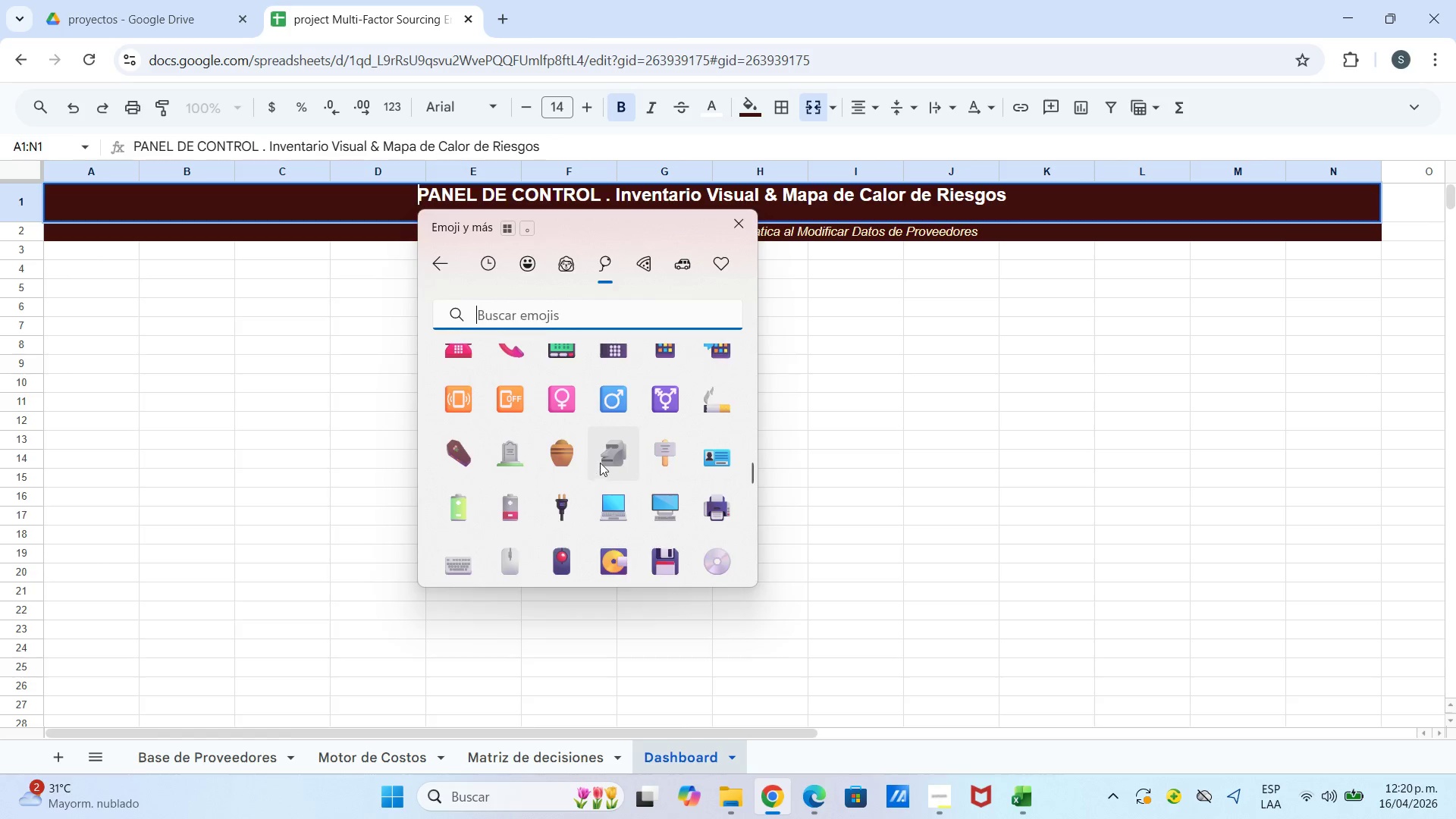 
scroll: coordinate [657, 461], scroll_direction: up, amount: 3.0
 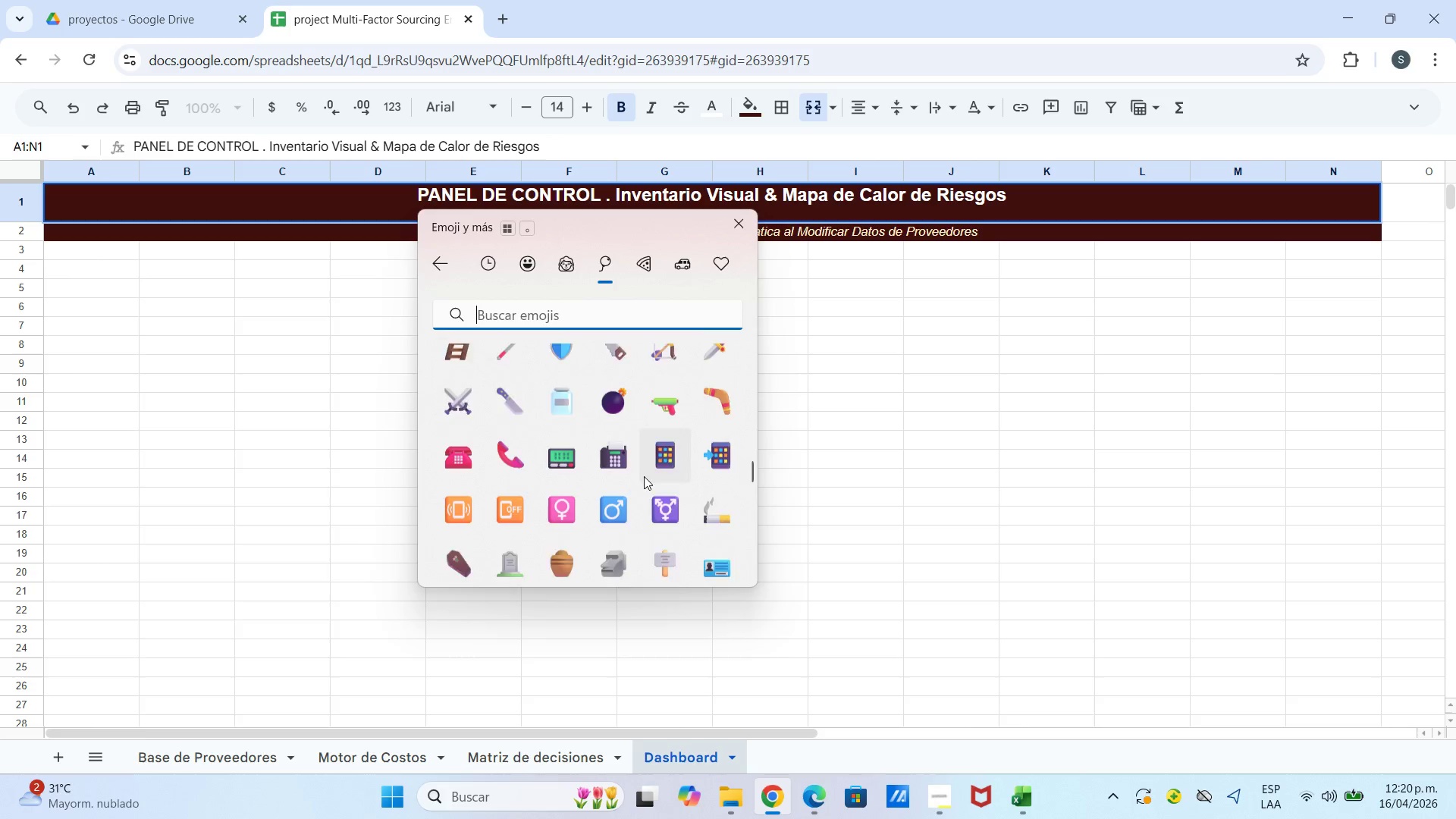 
scroll: coordinate [598, 478], scroll_direction: down, amount: 25.0
 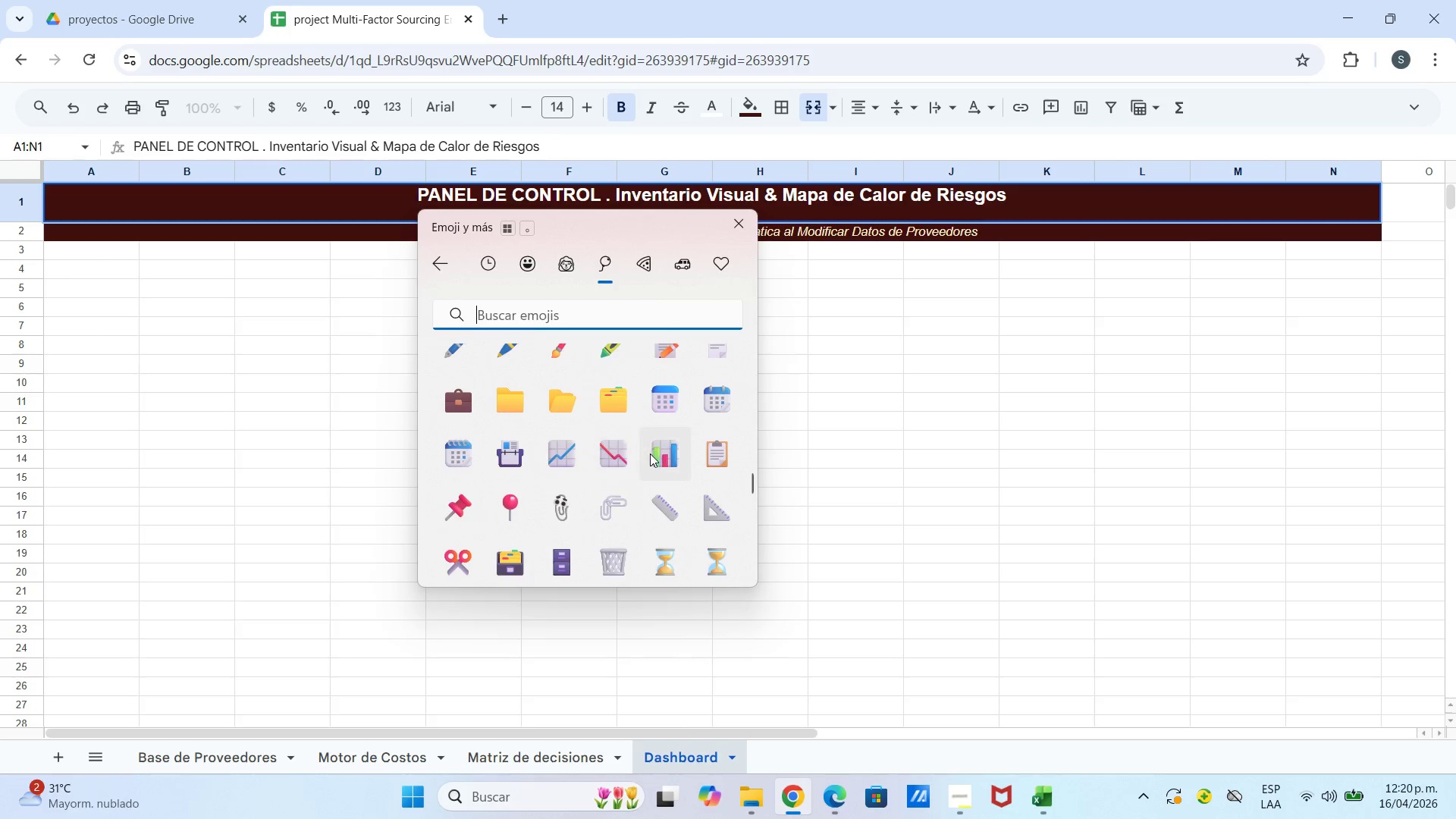 
left_click([661, 447])
 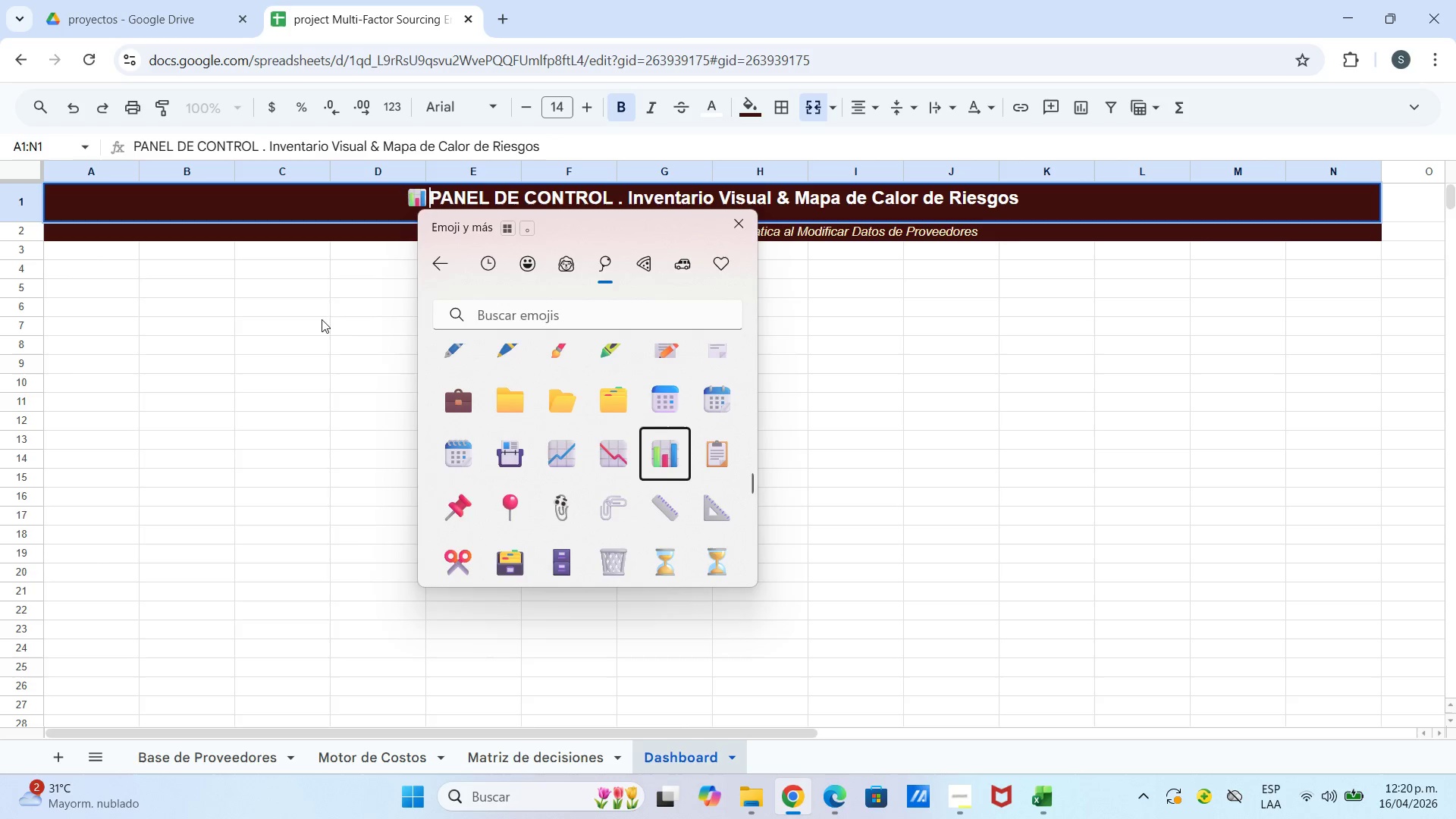 
left_click([346, 326])
 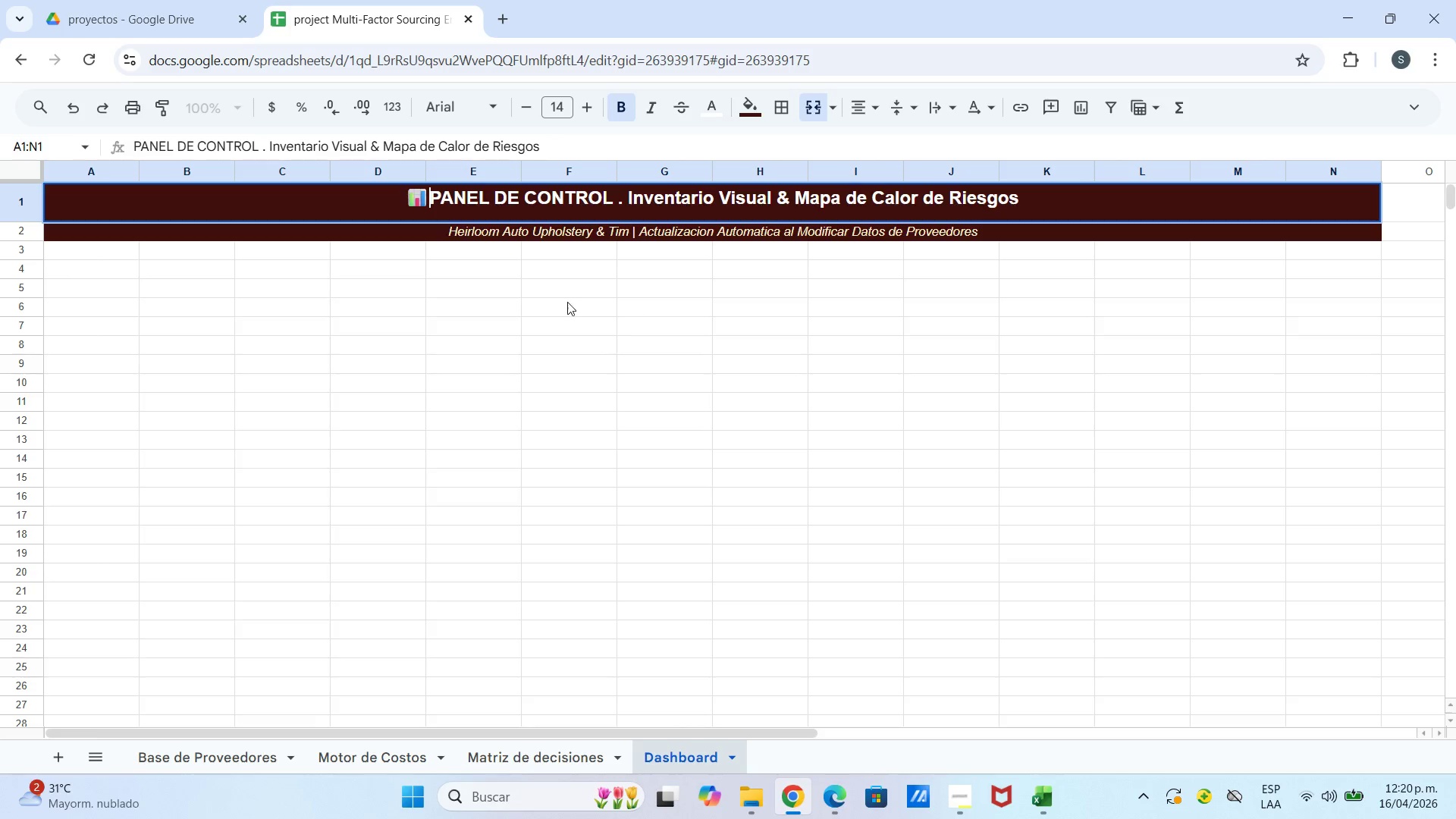 
wait(5.23)
 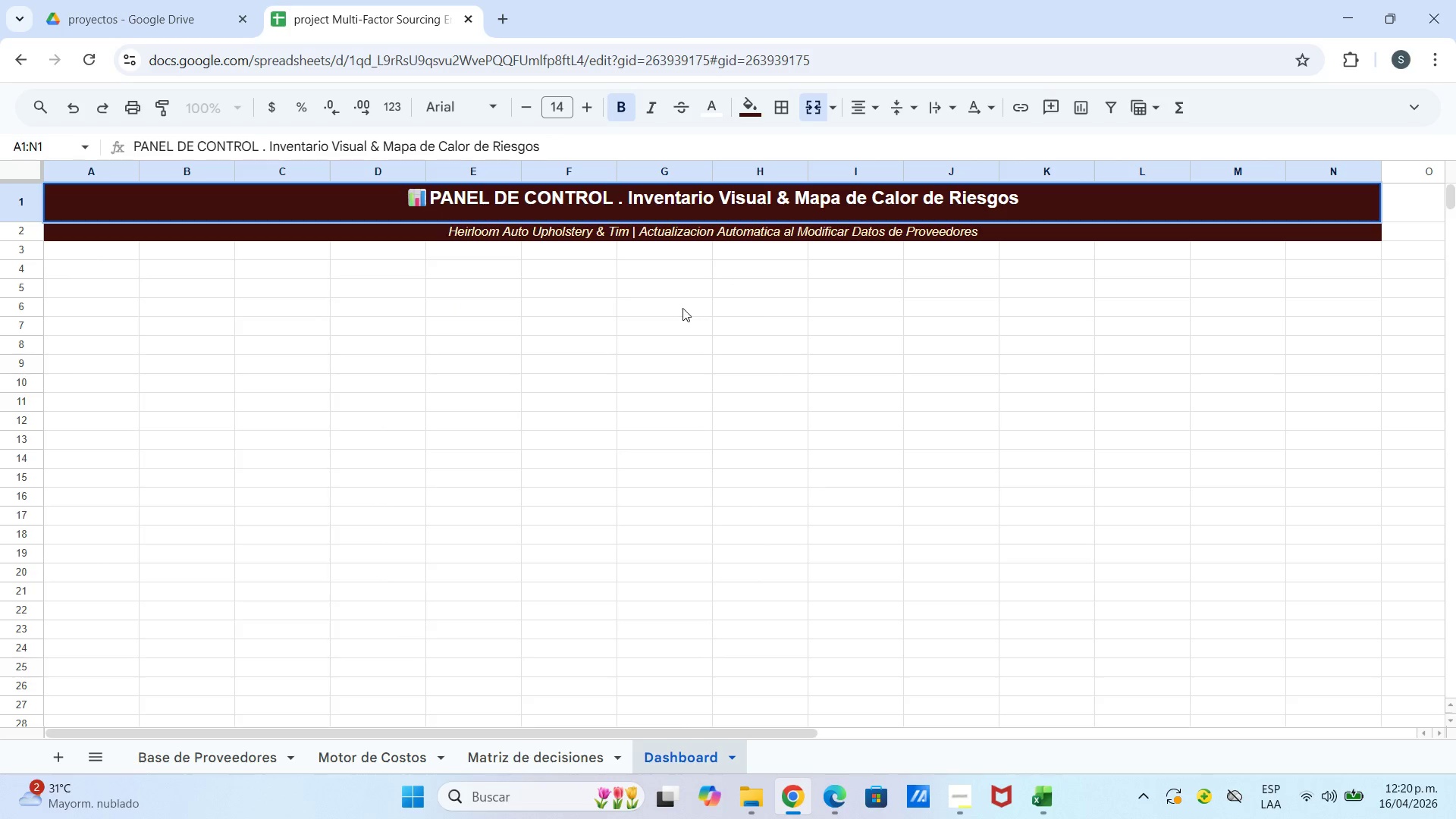 
left_click([86, 271])
 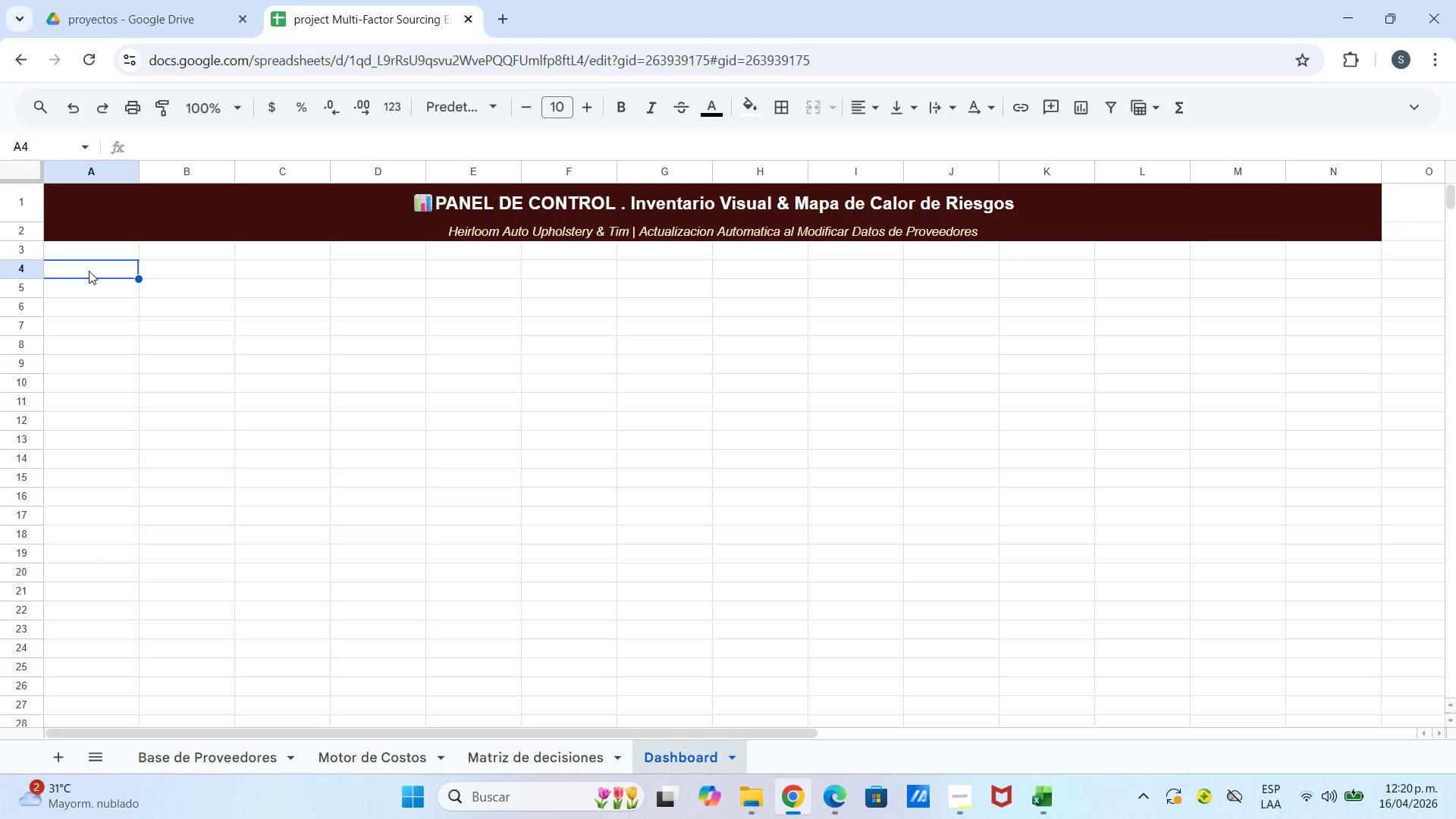 
left_click_drag(start_coordinate=[86, 271], to_coordinate=[1358, 275])
 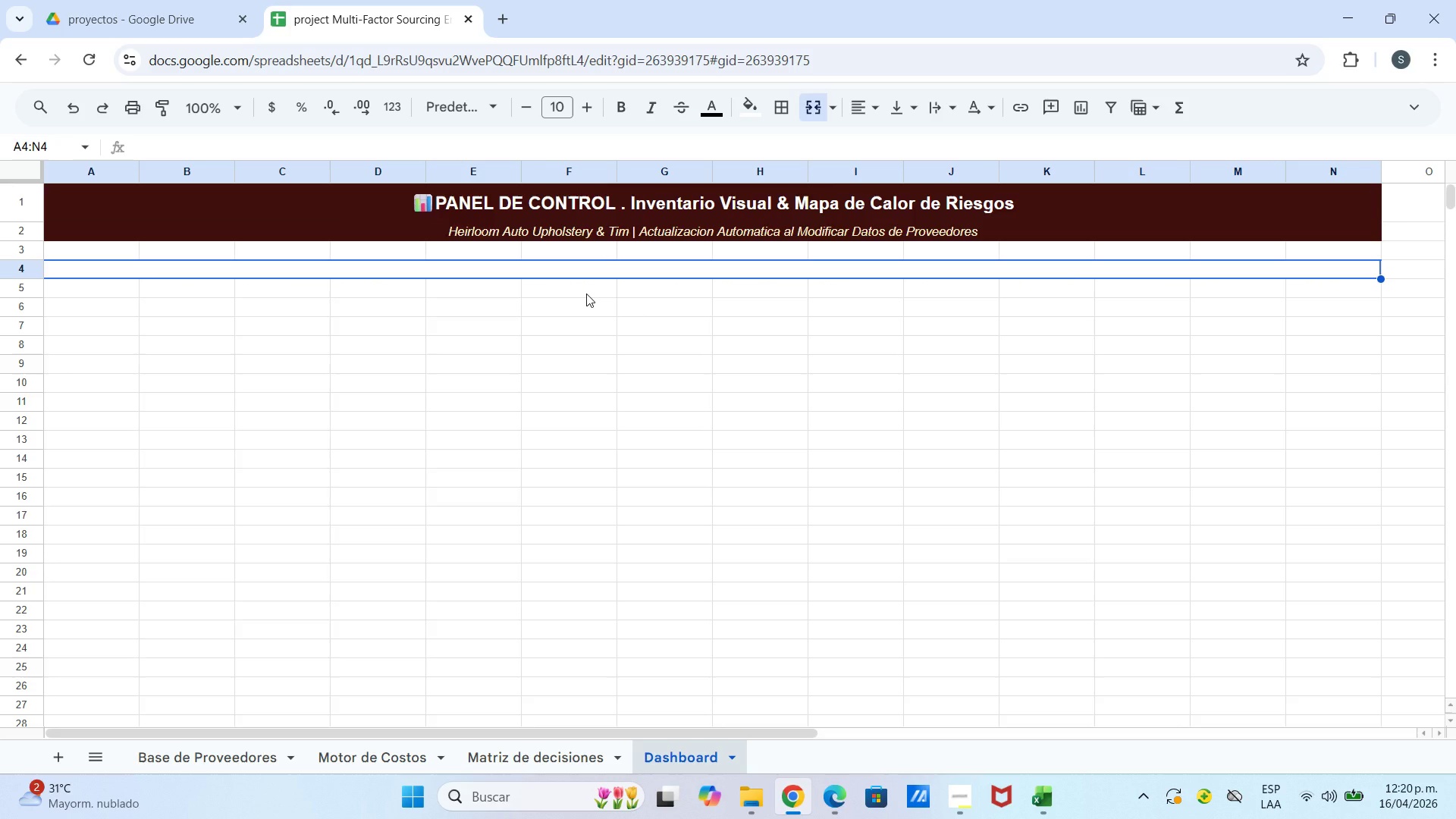 
hold_key(key=CapsLock, duration=0.67)
 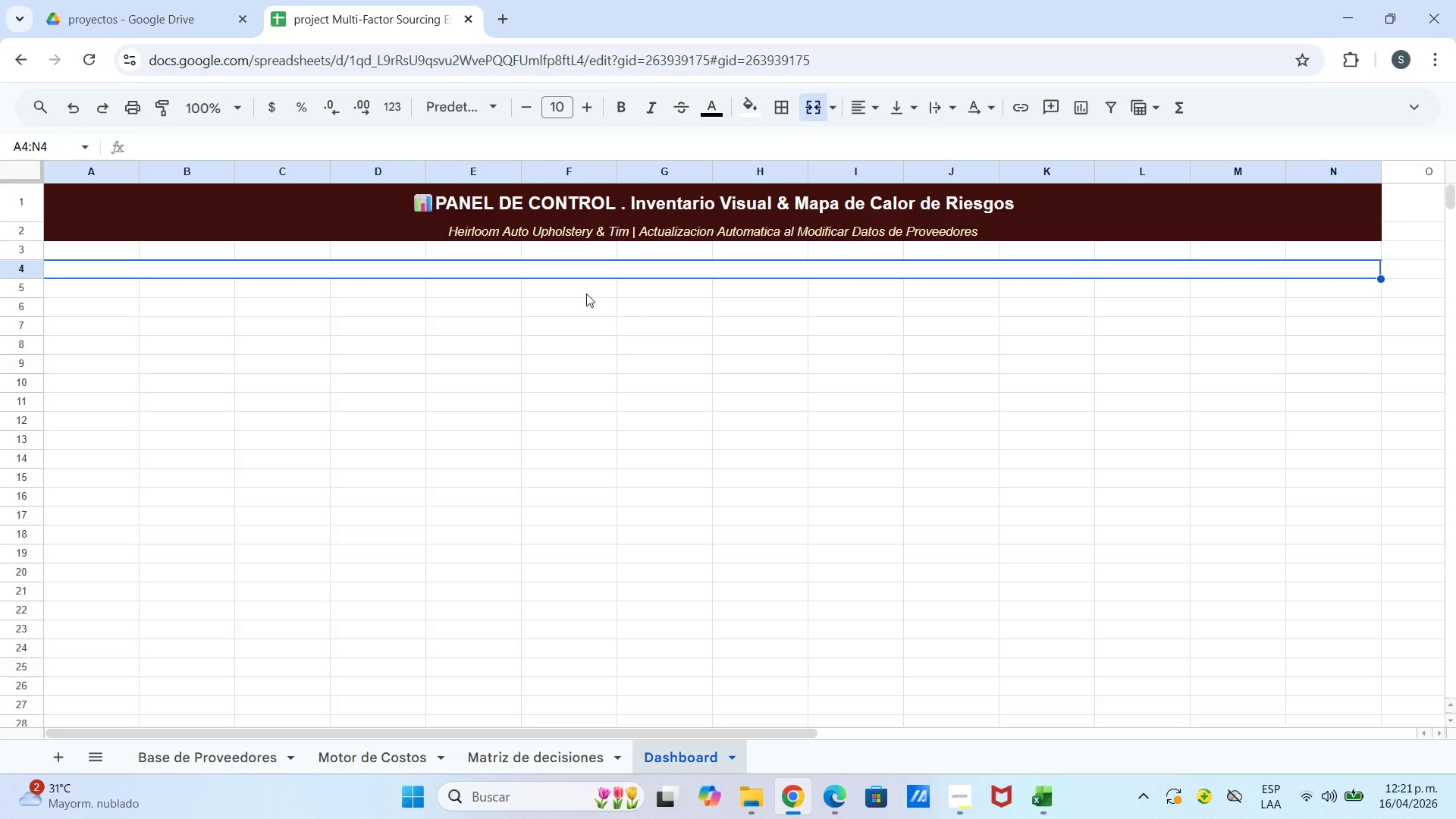 
hold_key(key=CapsLock, duration=30.0)
 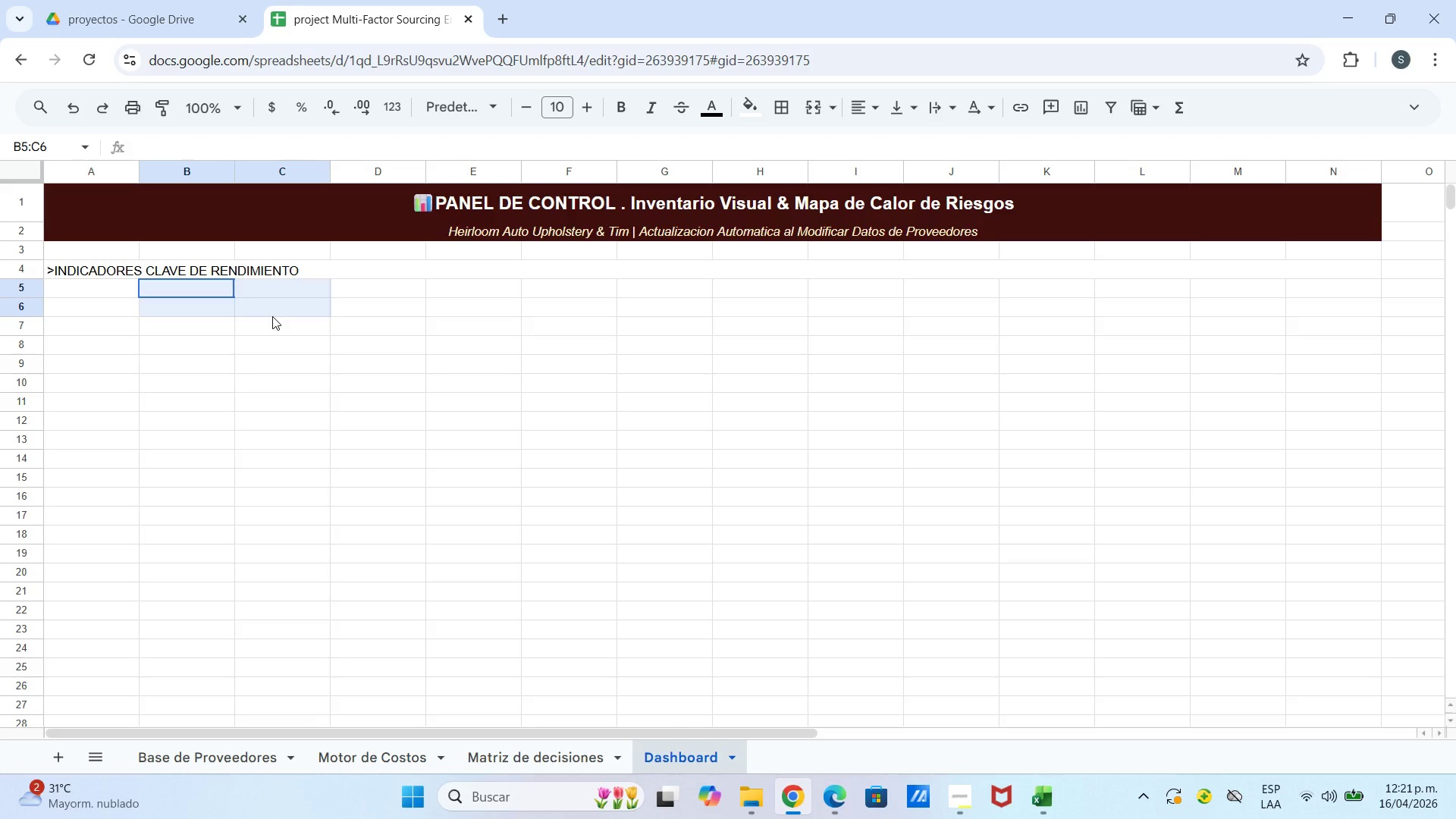 
type([Break])
key(Backspace)
type([Break]indicadores clave de rendimie)
key(Backspace)
type(ento)
 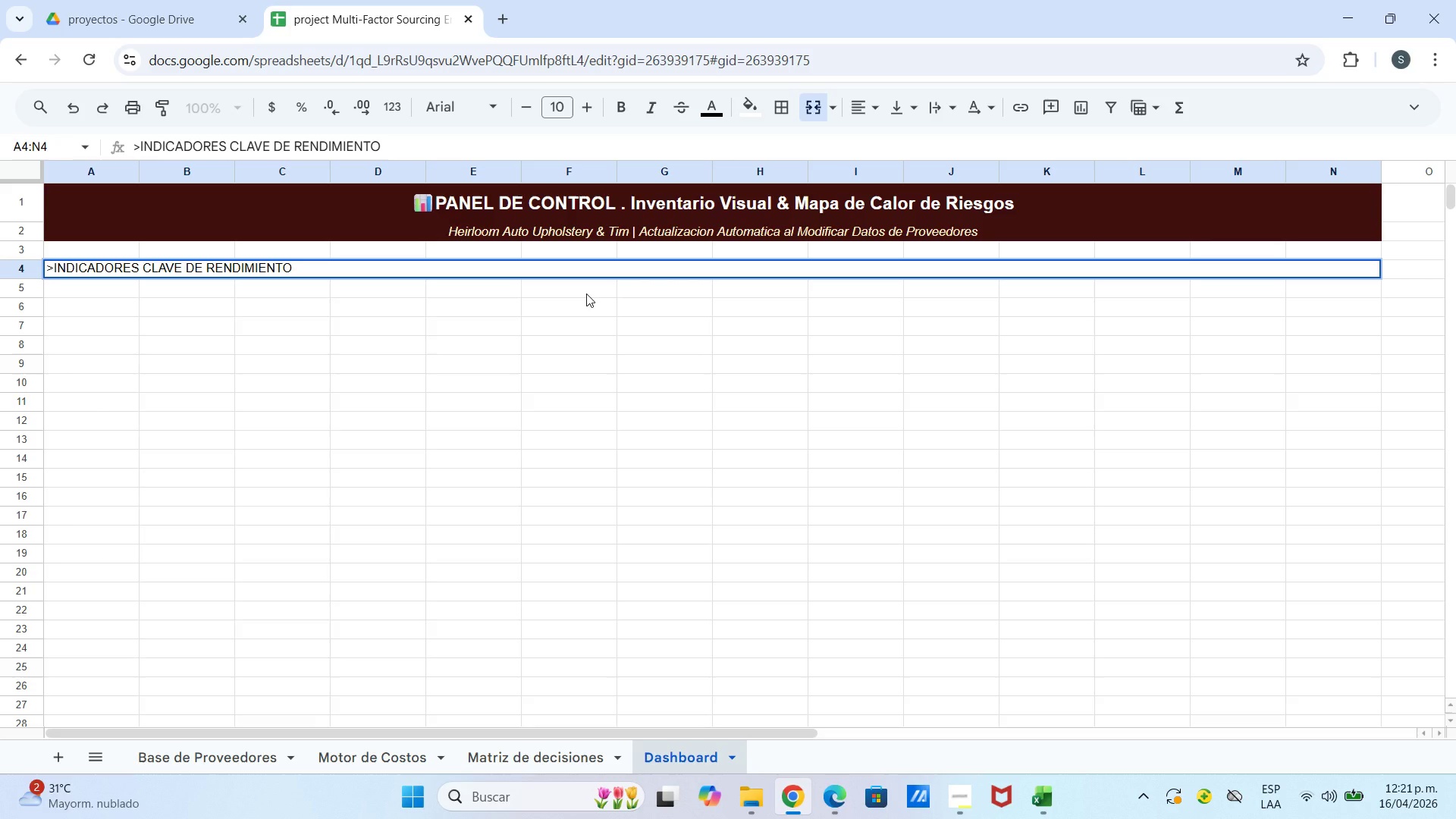 
key(Enter)
 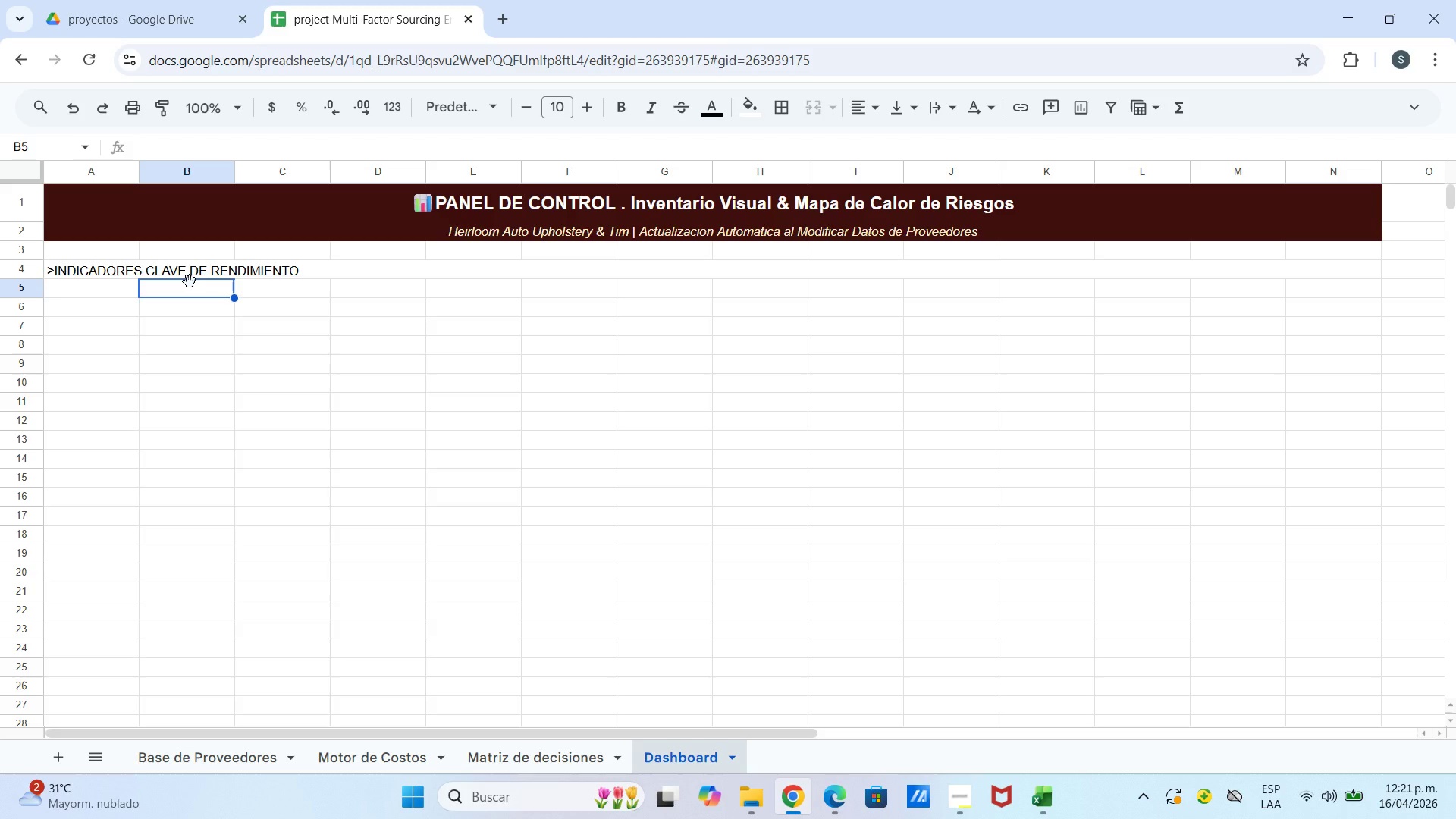 
left_click_drag(start_coordinate=[188, 285], to_coordinate=[270, 317])
 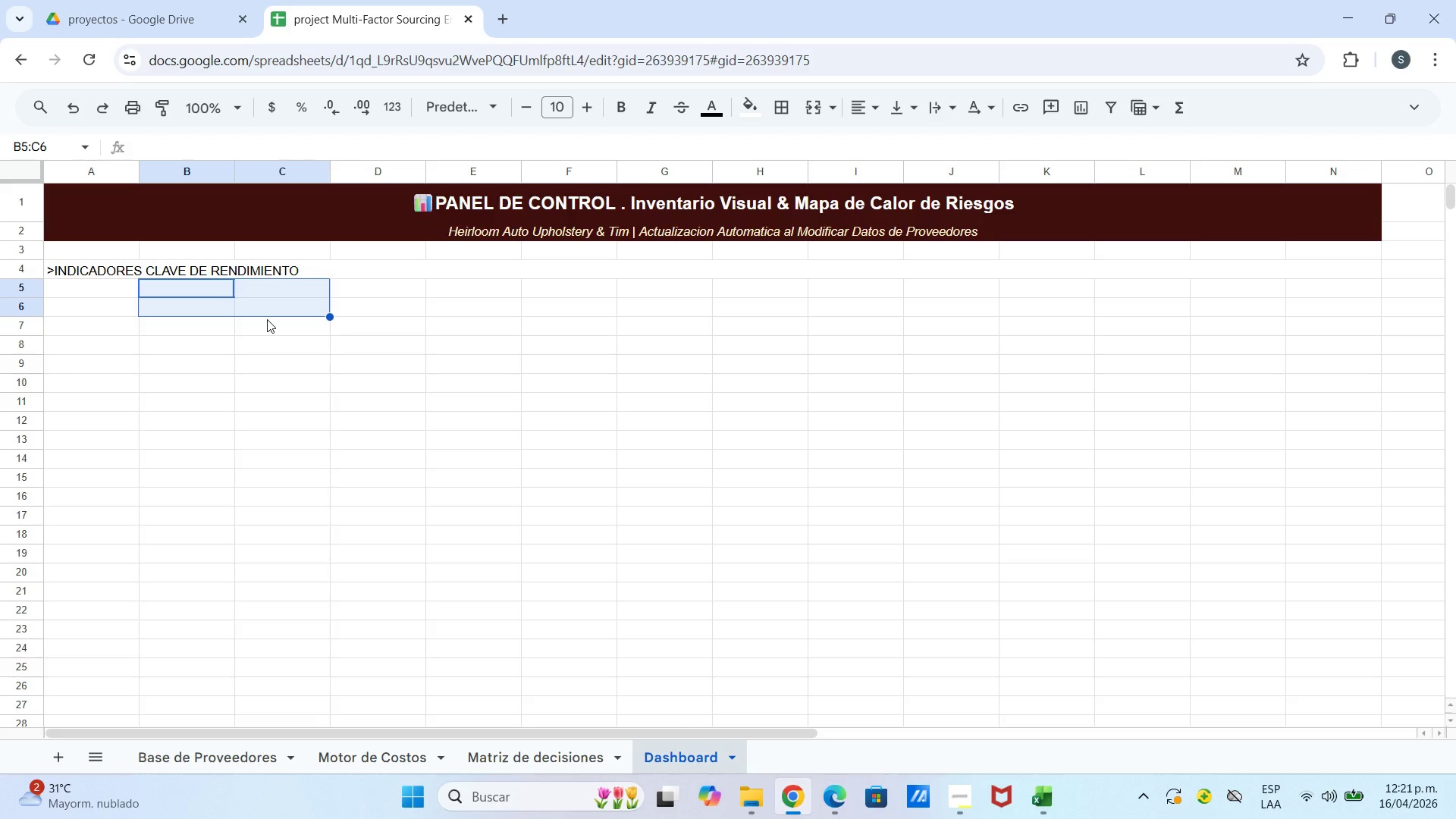 
left_click([267, 319])
 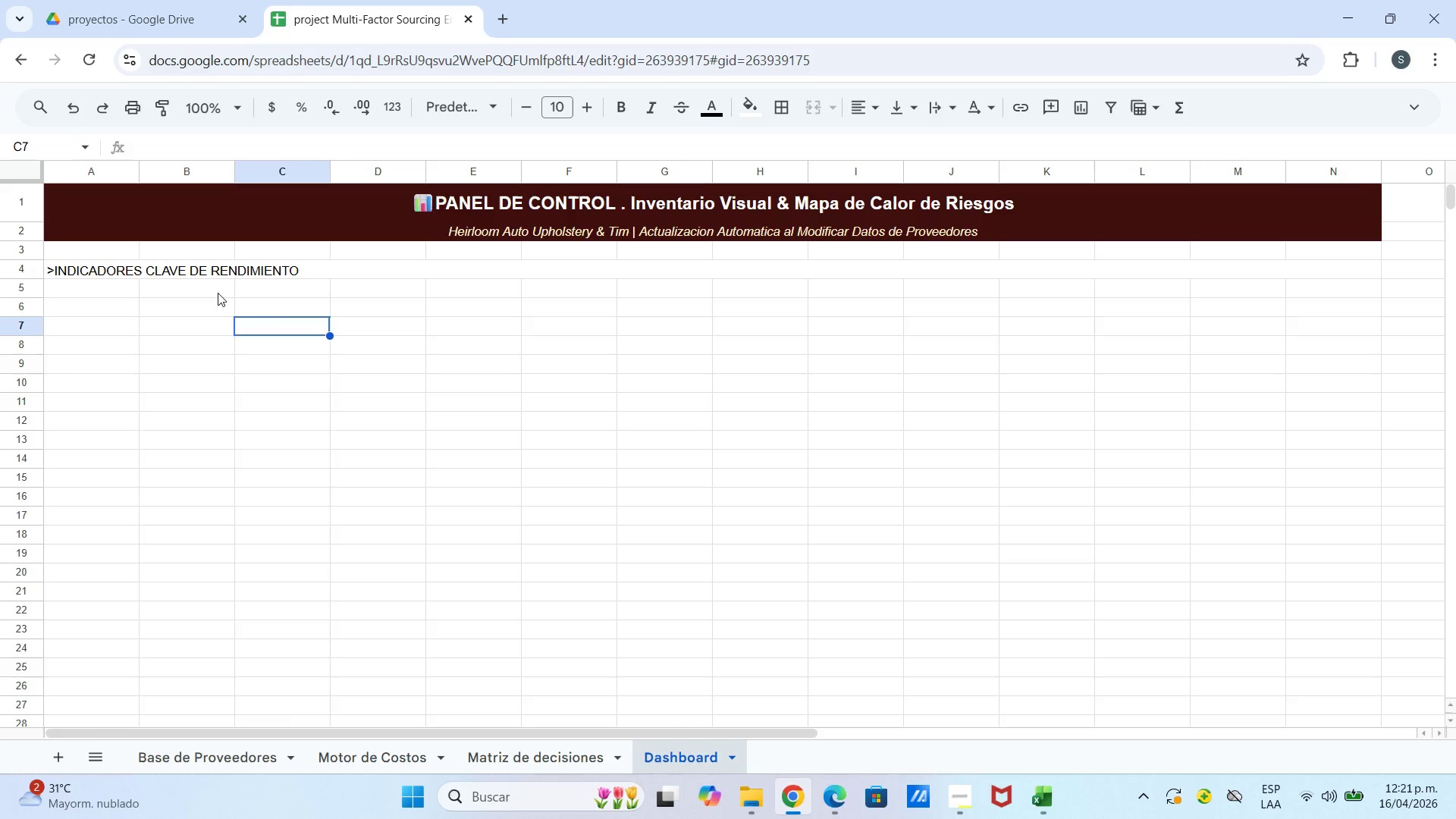 
left_click_drag(start_coordinate=[209, 287], to_coordinate=[250, 305])
 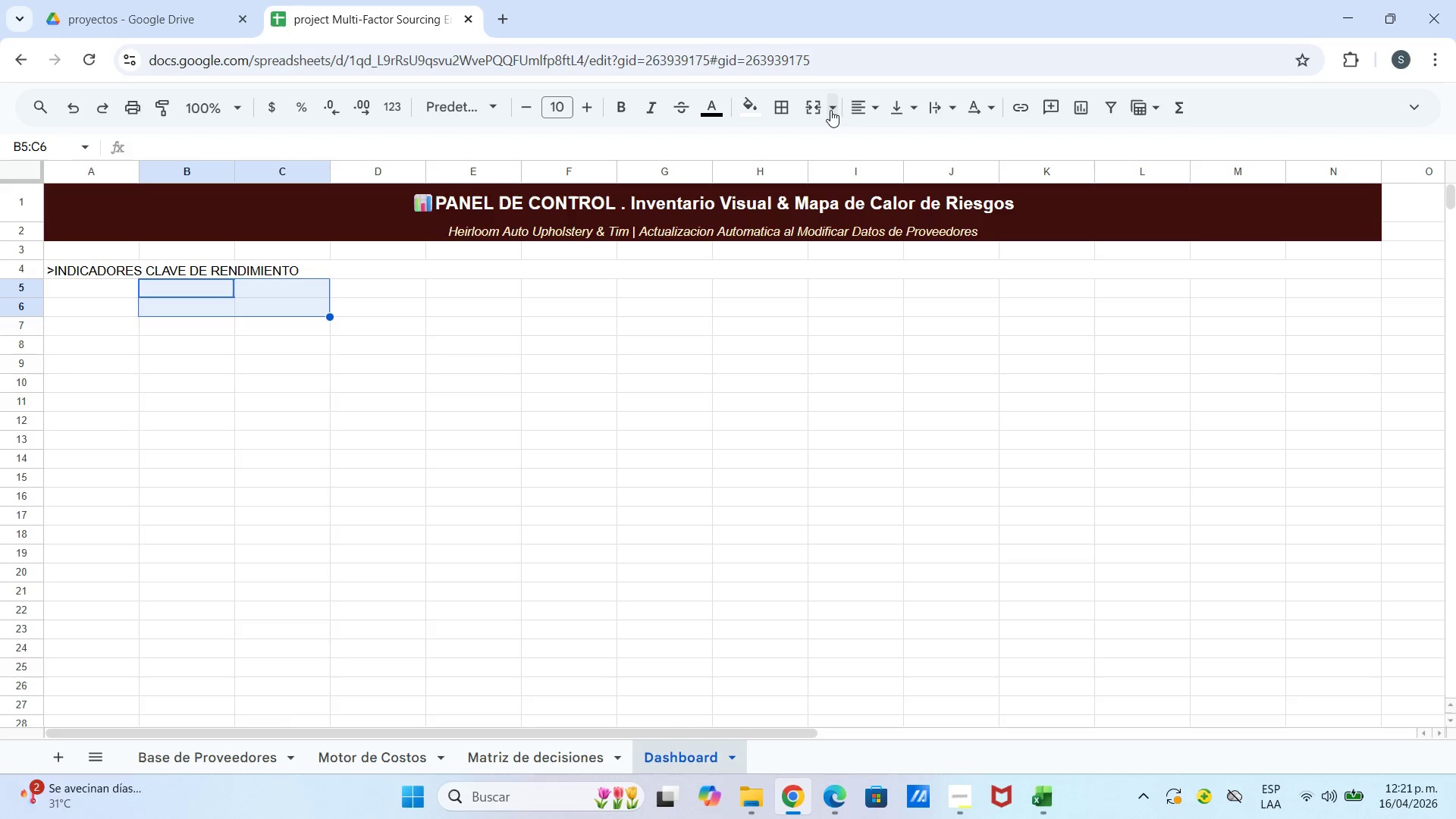 
left_click([830, 114])
 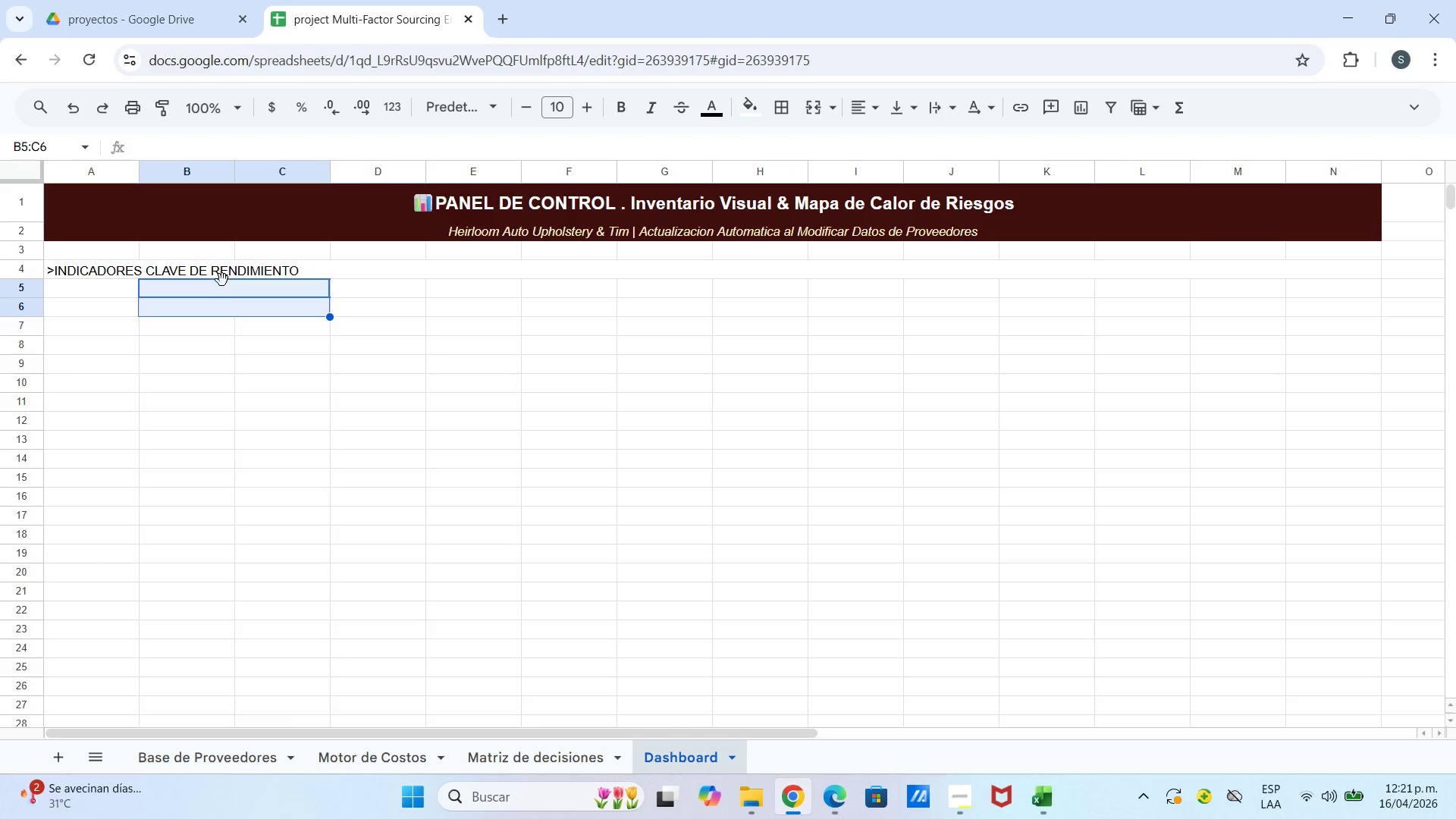 
double_click([224, 286])
 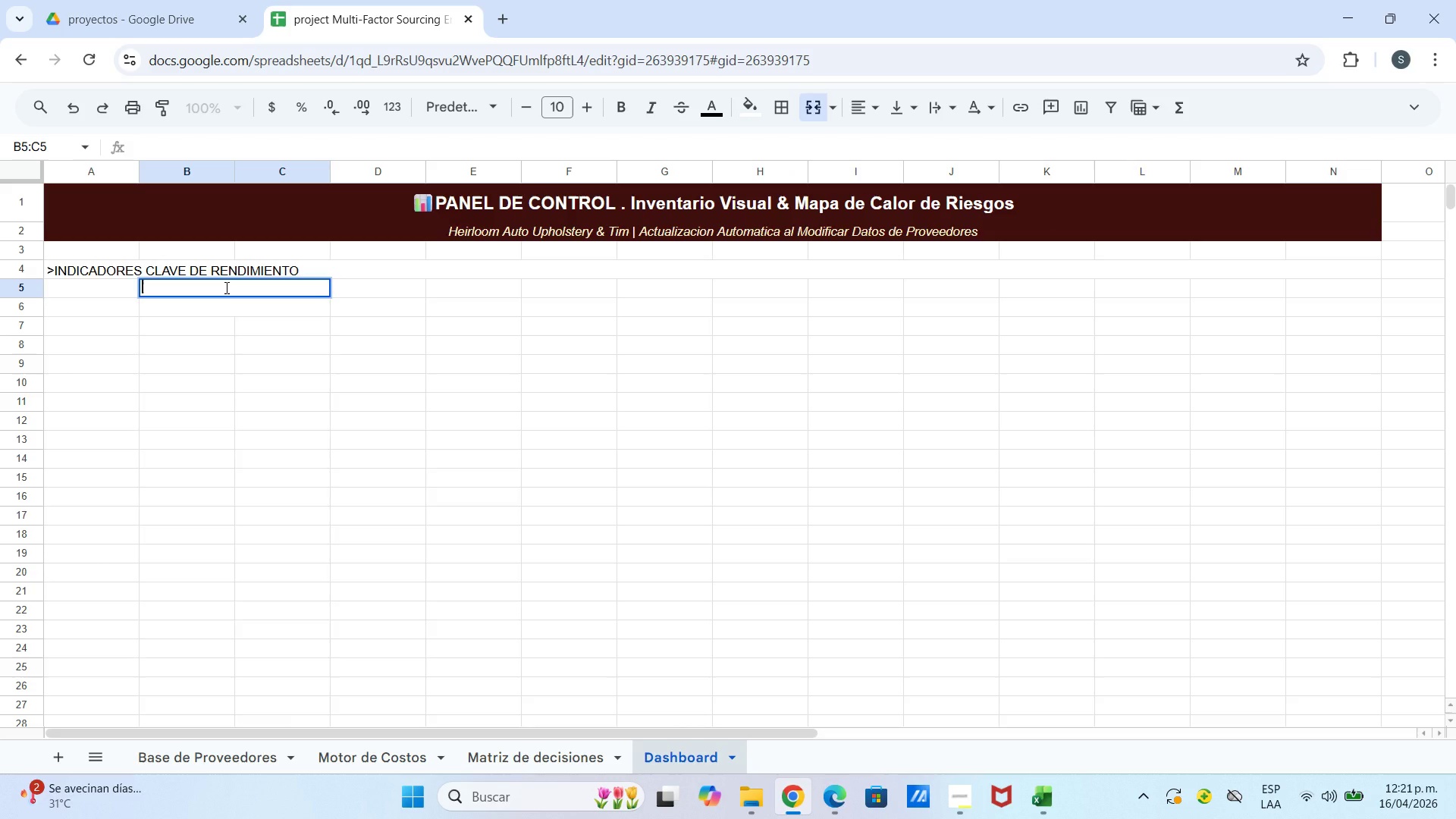 
type(t)
key(Backspace)
type(Totla)
key(Backspace)
key(Backspace)
type(al Proveedores)
 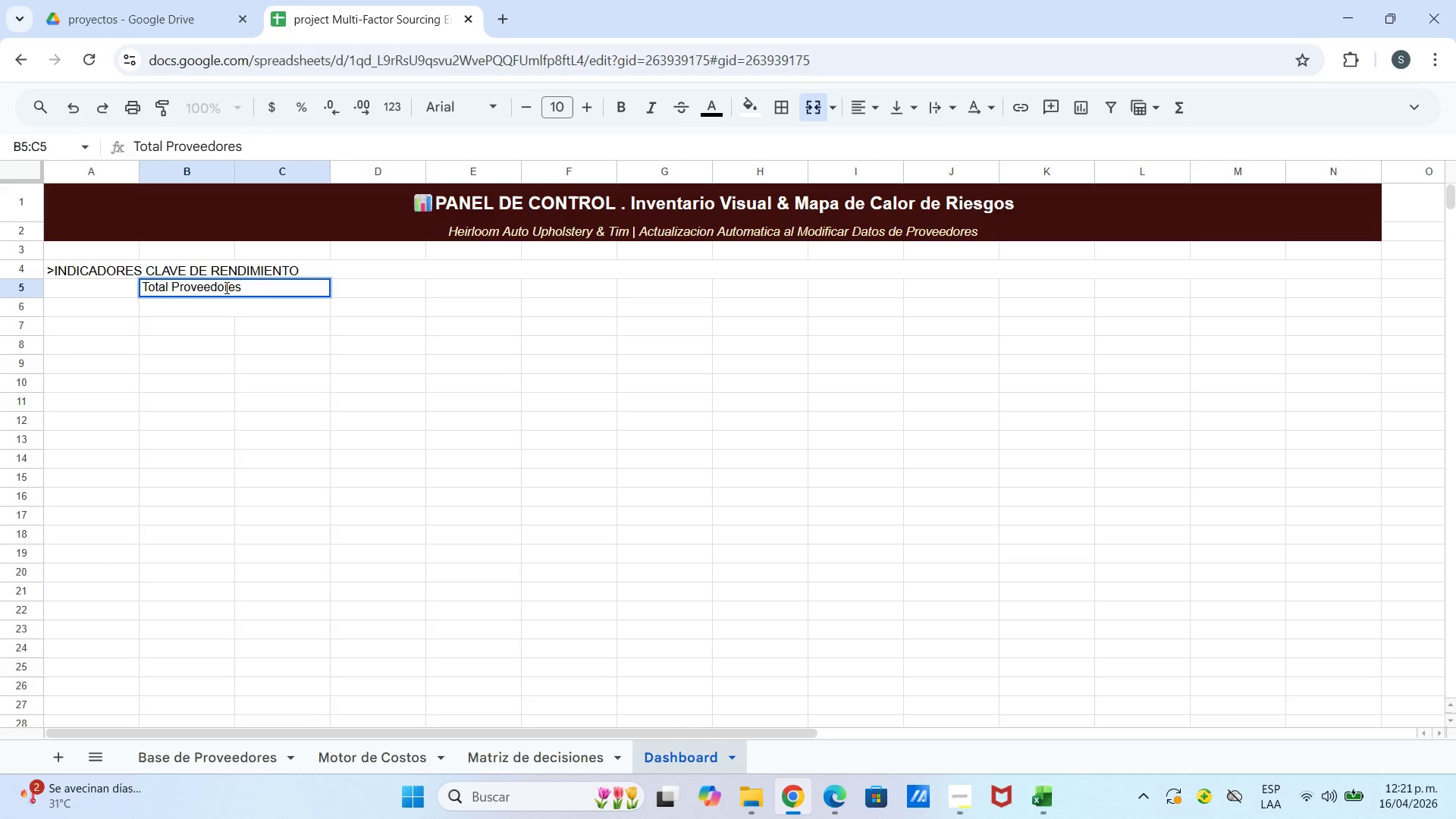 
key(Enter)
 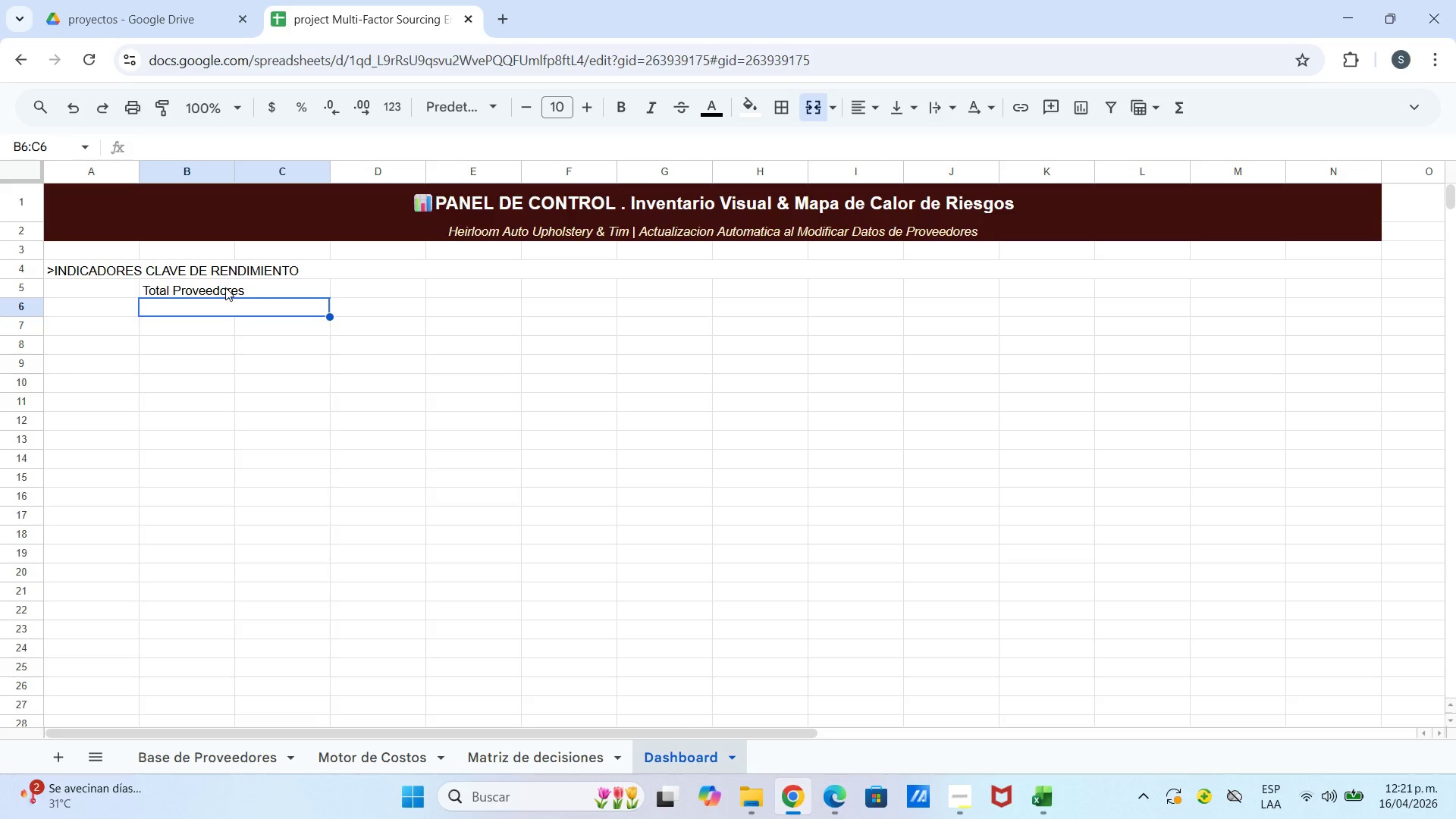 
type()co)
 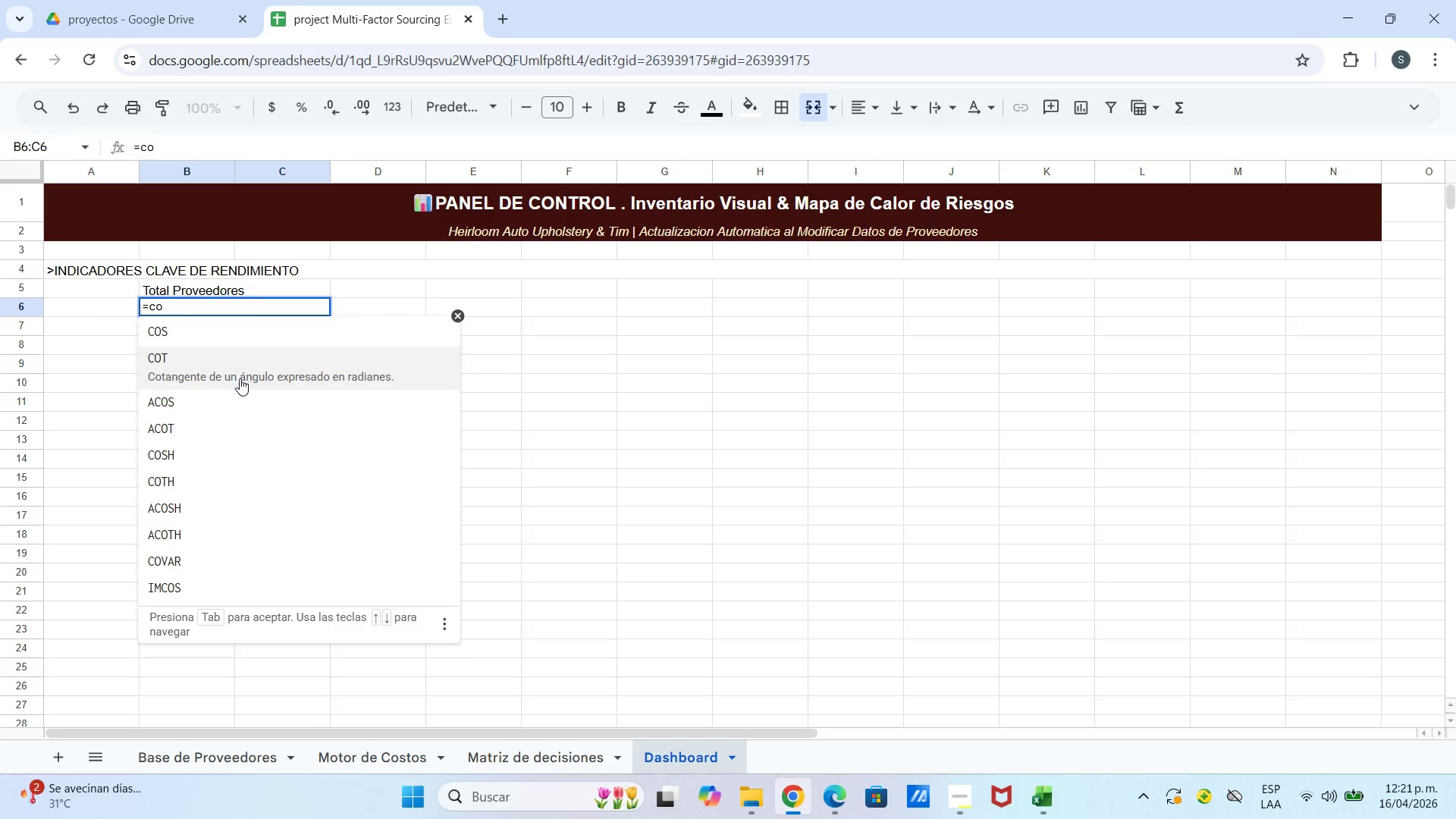 
type(nt)
 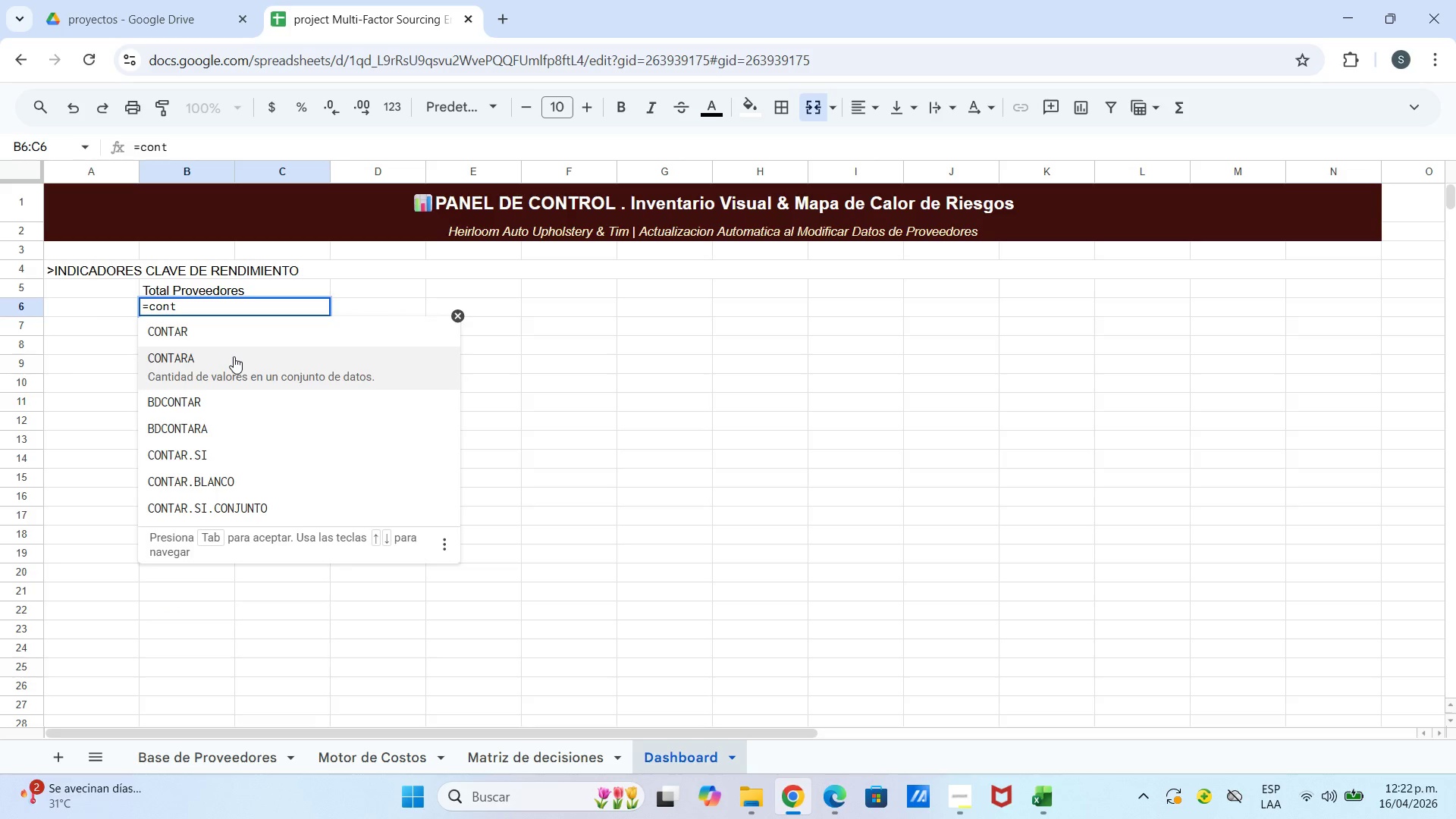 
left_click([234, 356])
 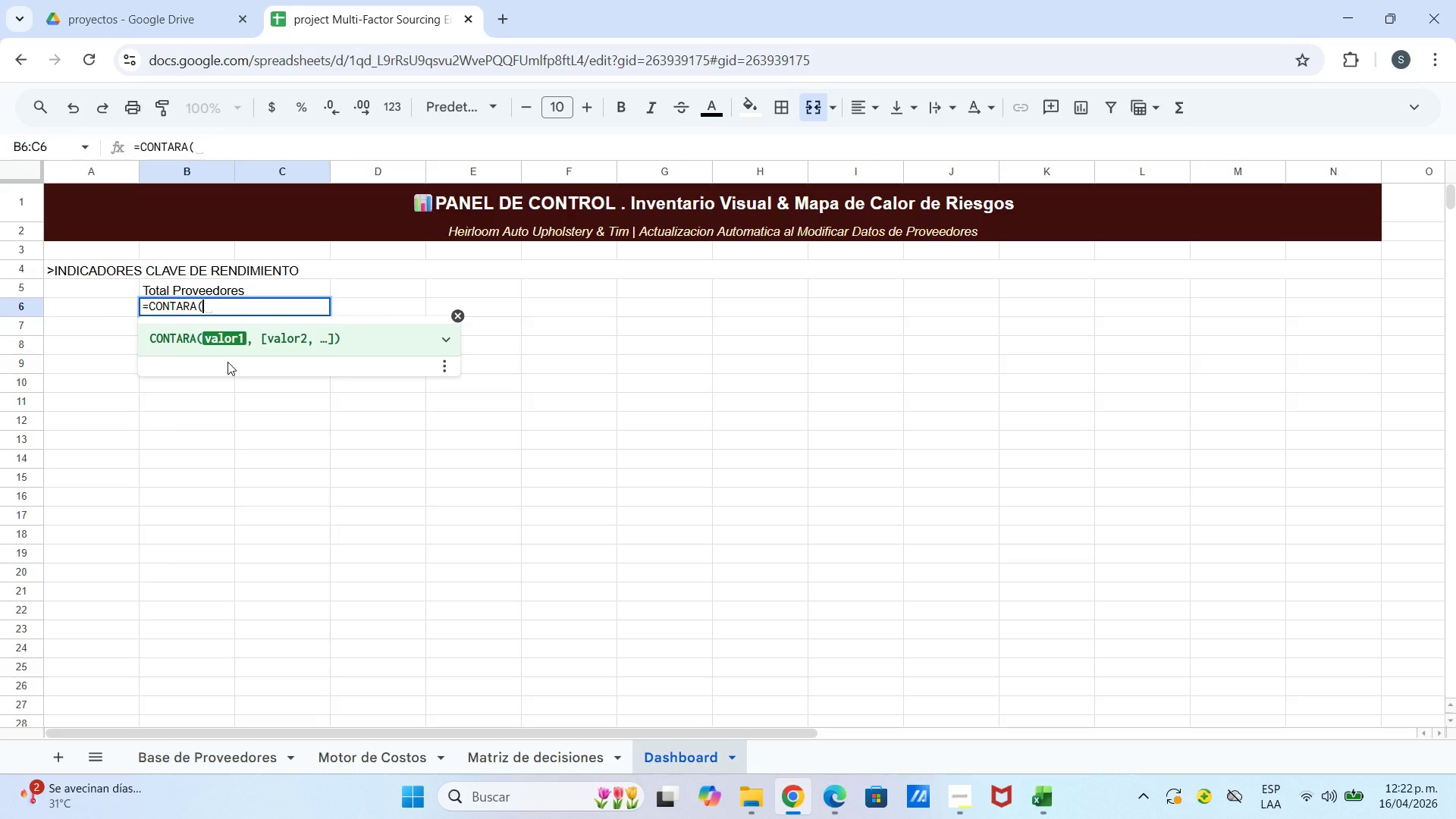 
type(*[Base de proveedores[!b)
 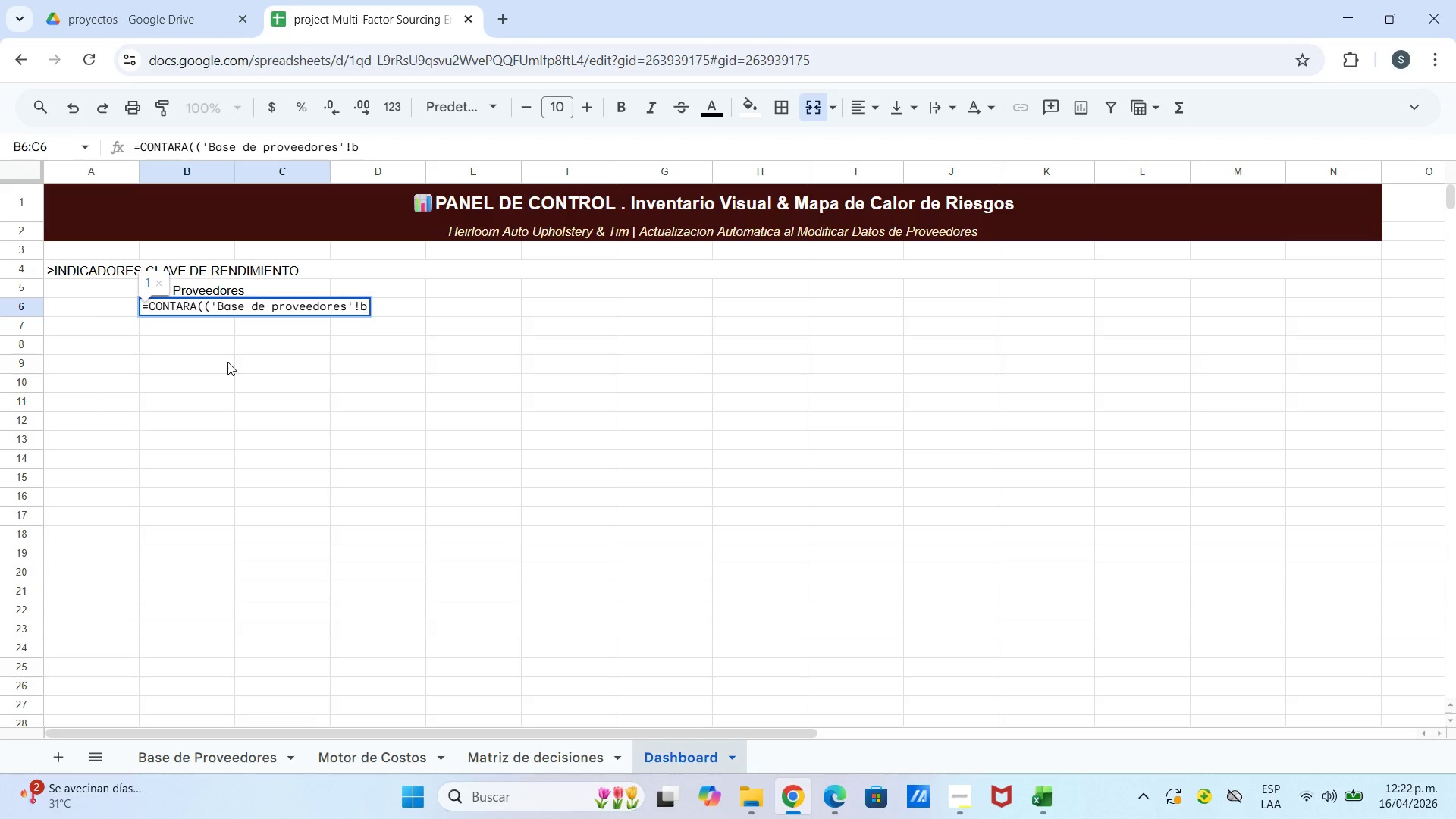 
wait(5.12)
 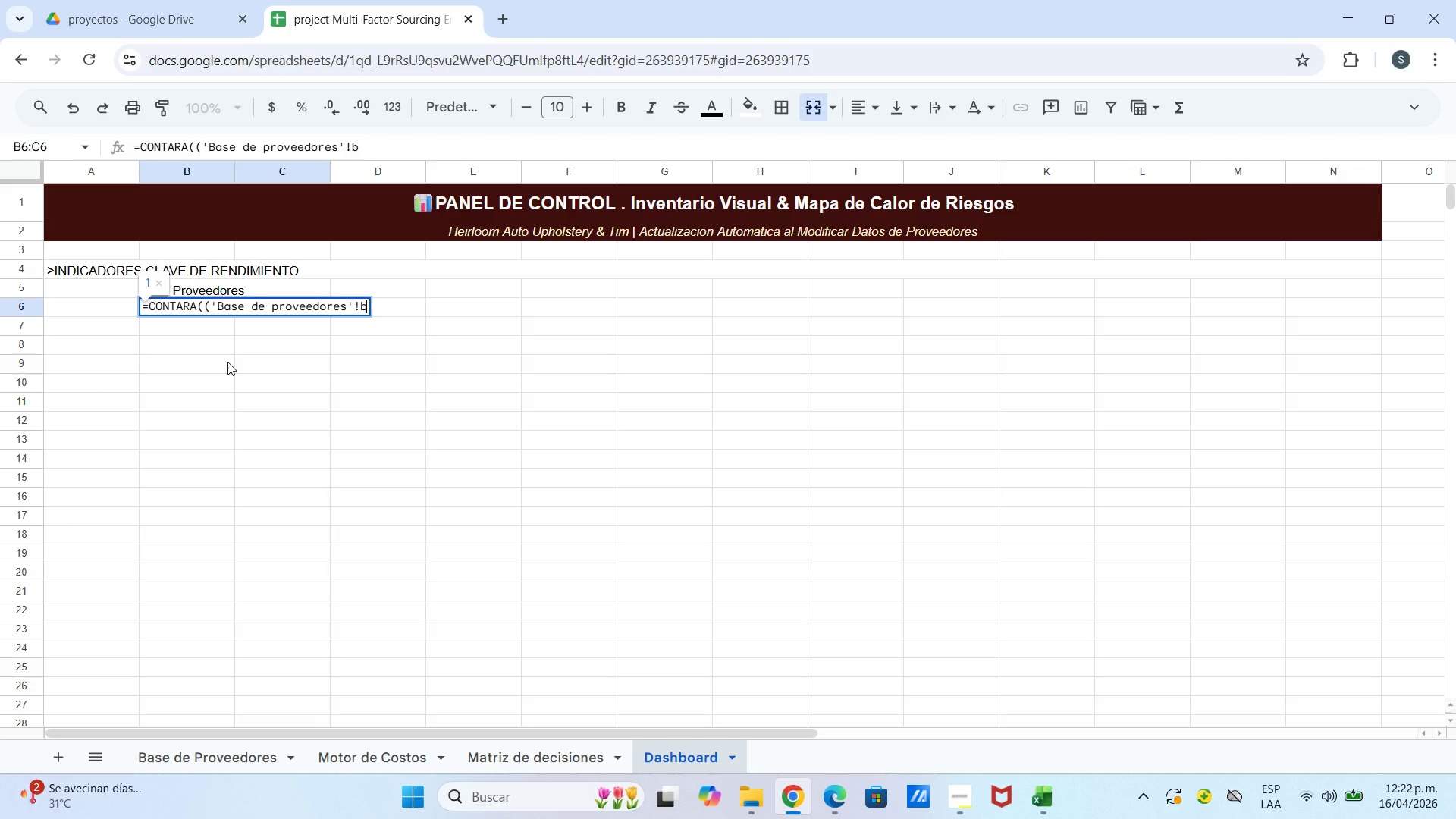 
type(4>b23(()
 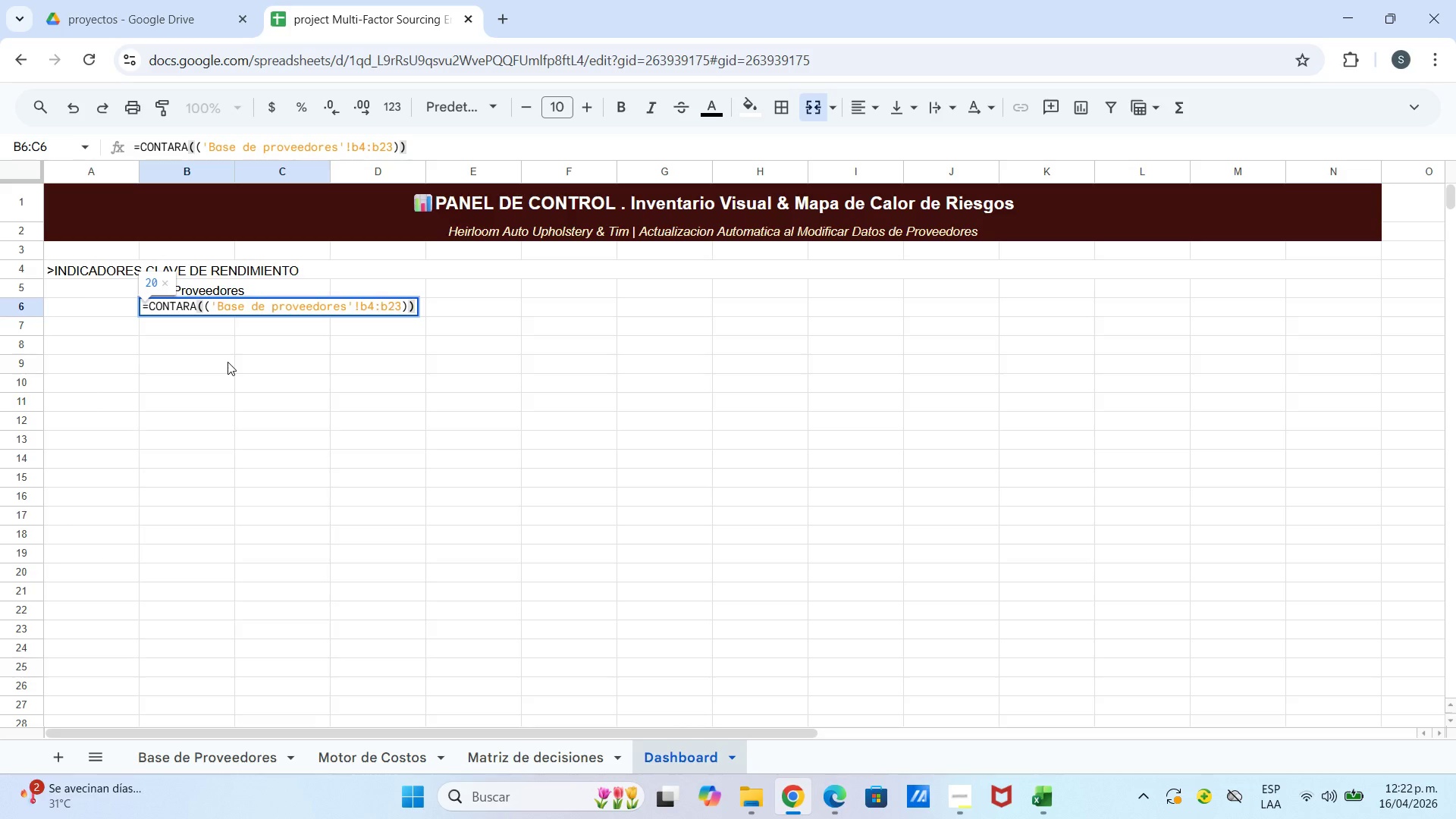 
key(Enter)
 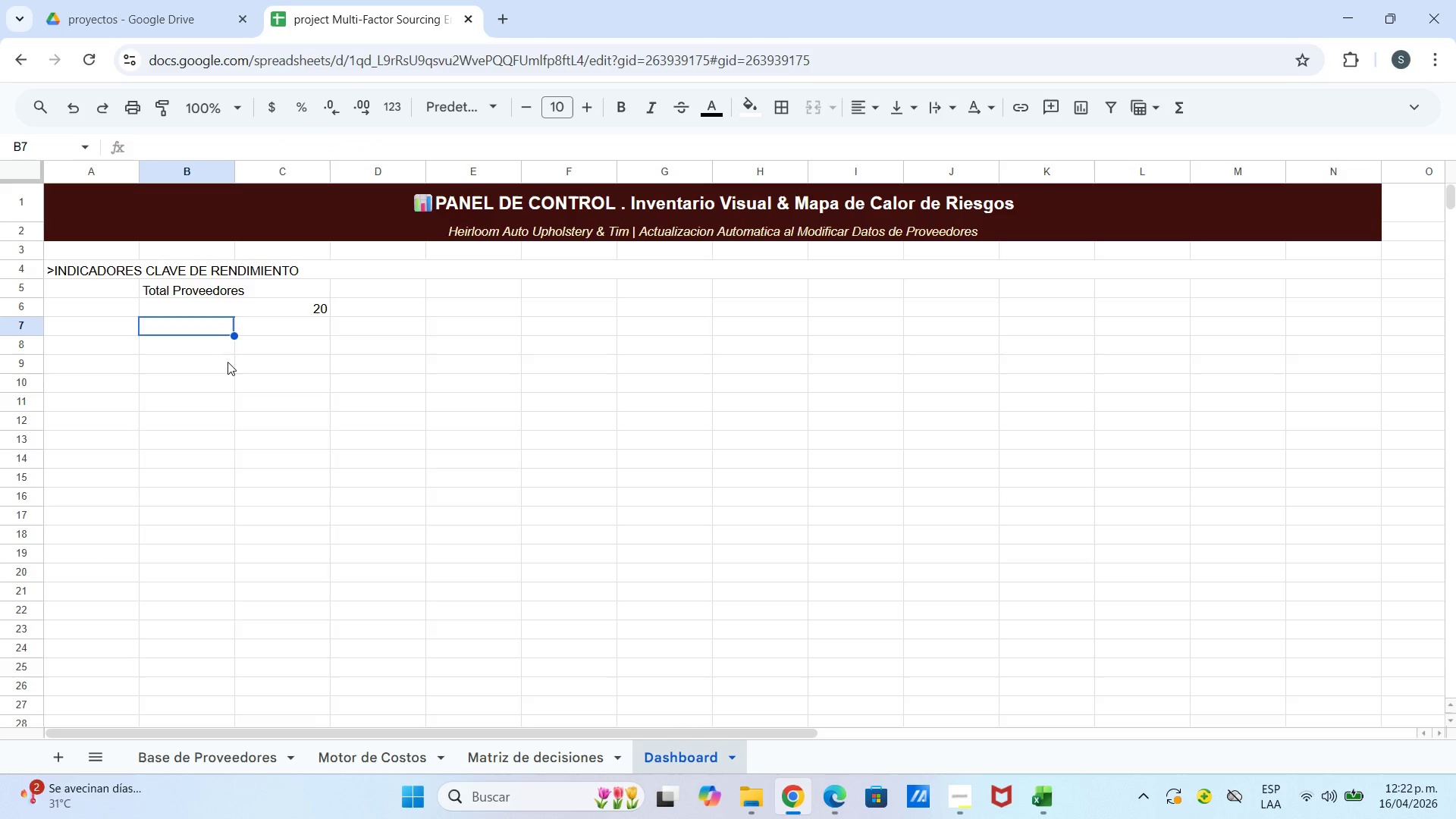 
left_click_drag(start_coordinate=[253, 338], to_coordinate=[258, 336])
 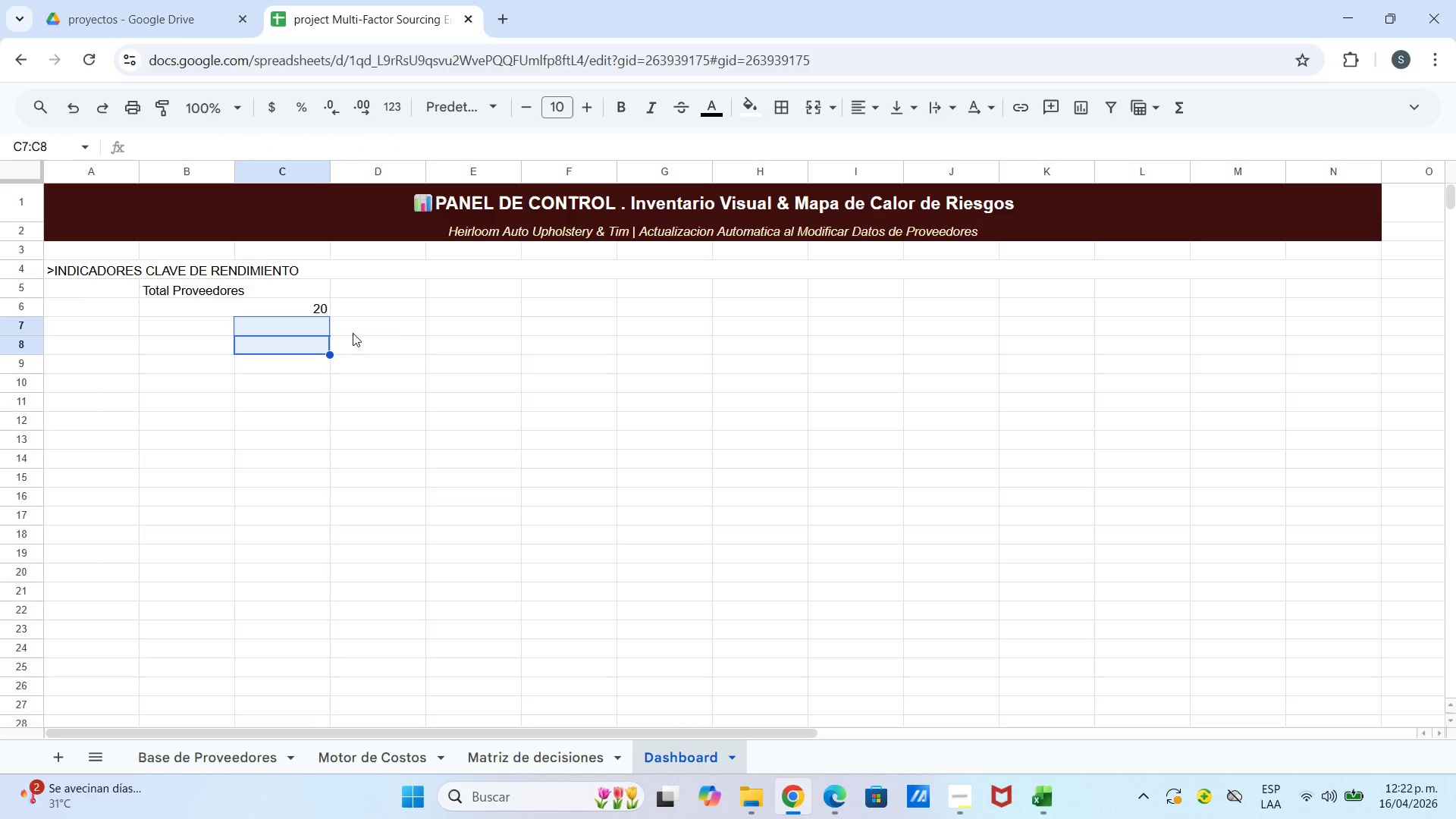 
left_click_drag(start_coordinate=[425, 334], to_coordinate=[406, 331])
 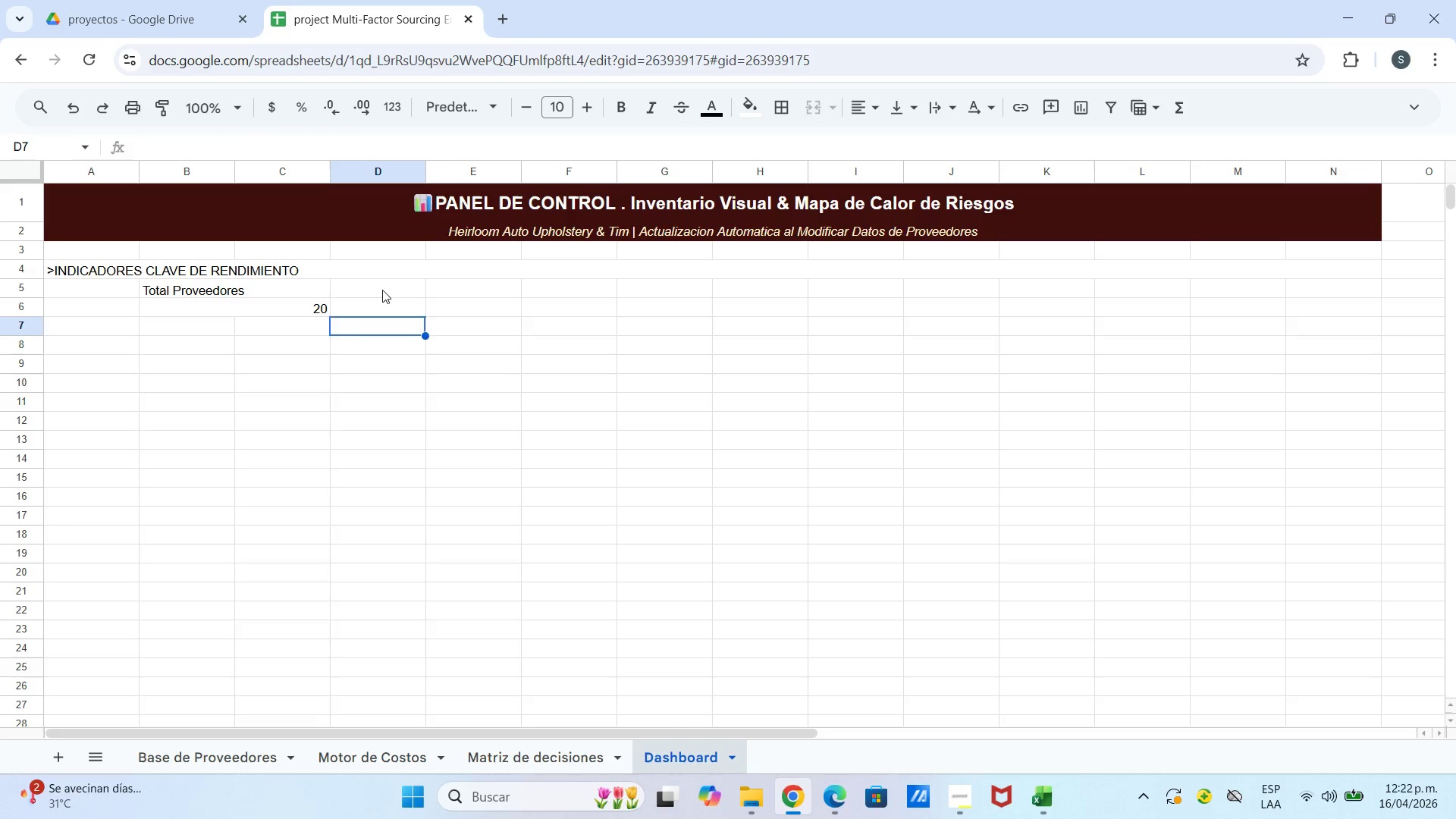 
left_click([382, 290])
 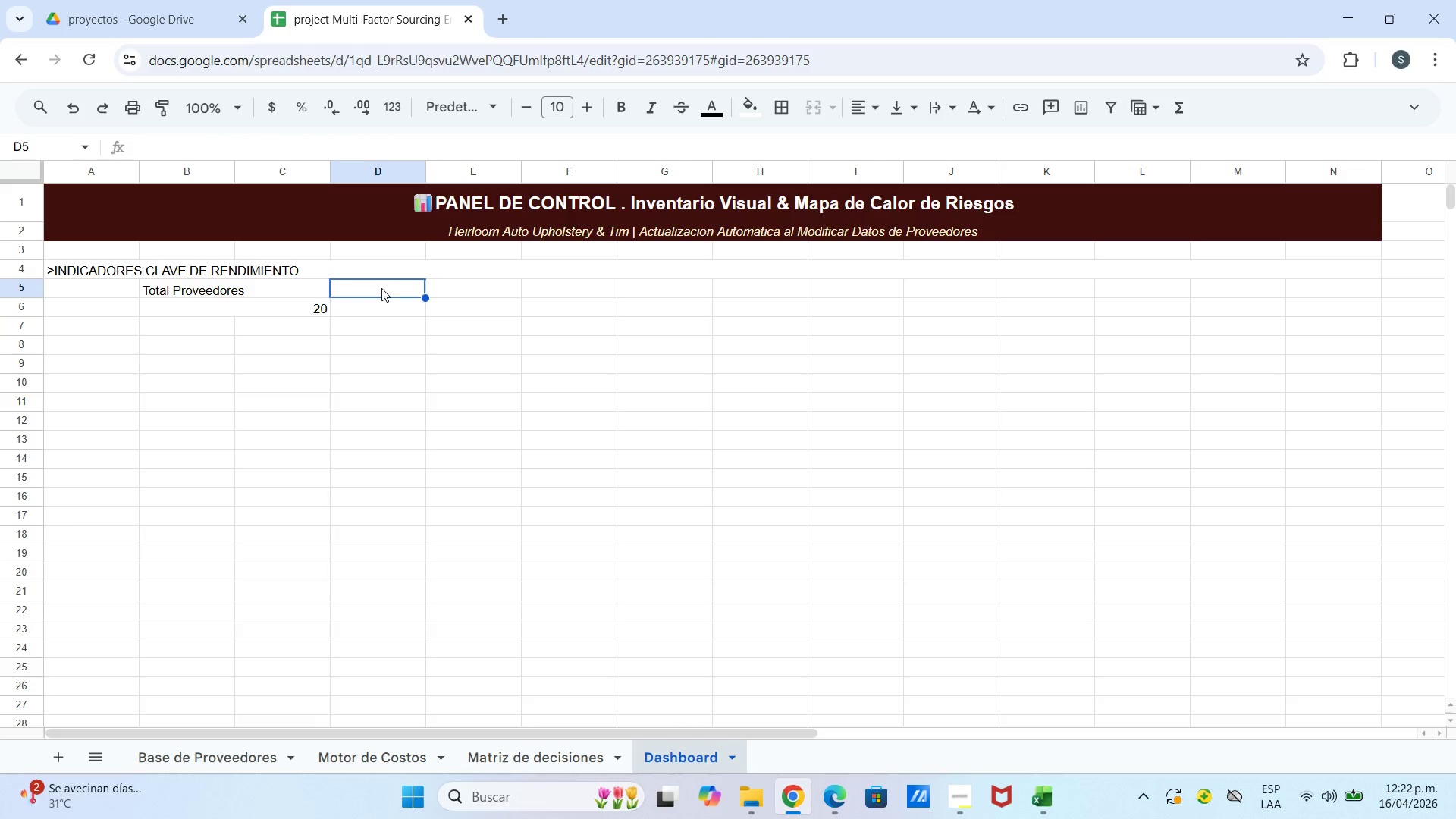 
left_click_drag(start_coordinate=[381, 288], to_coordinate=[461, 303])
 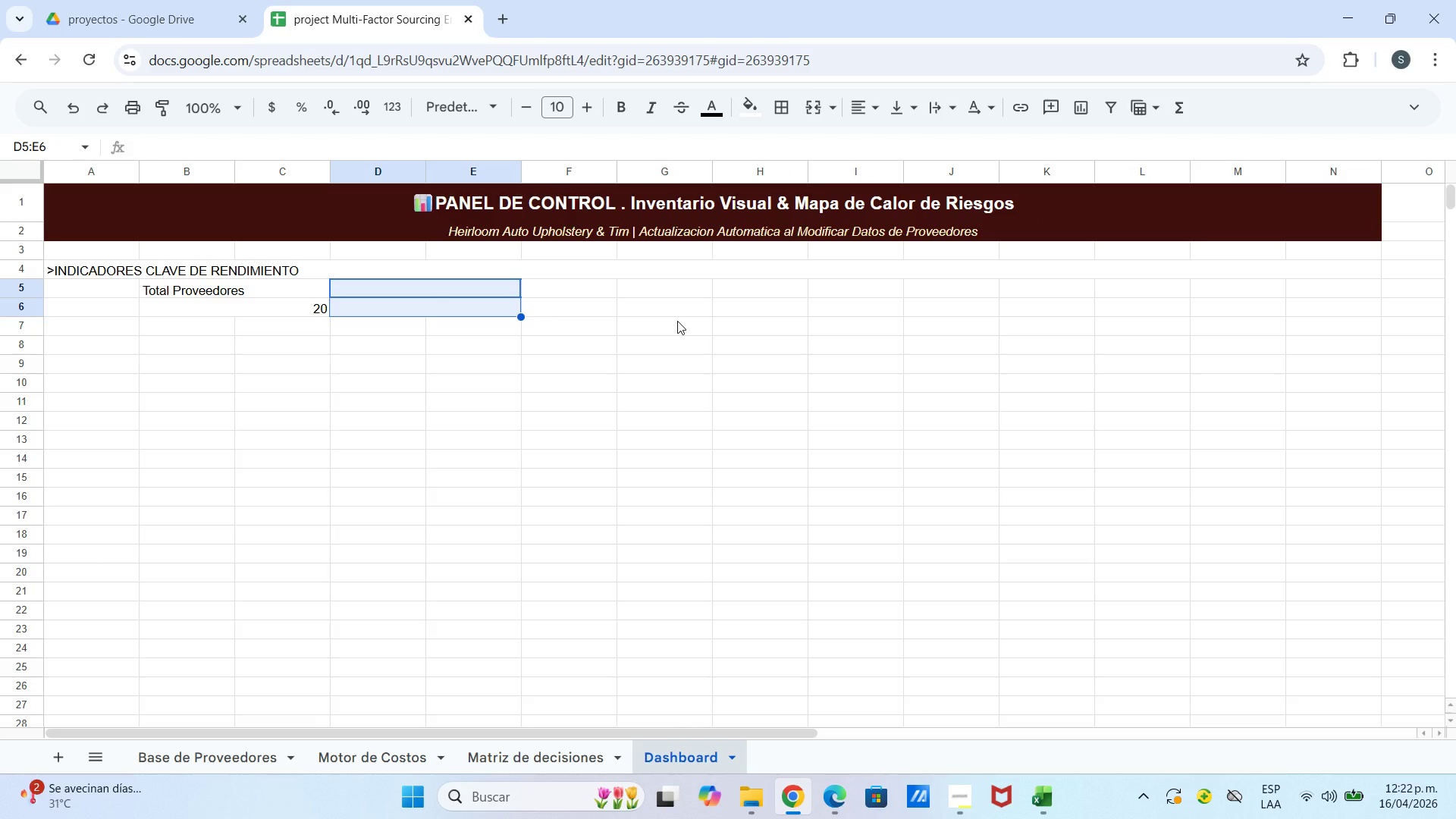 
wait(7.36)
 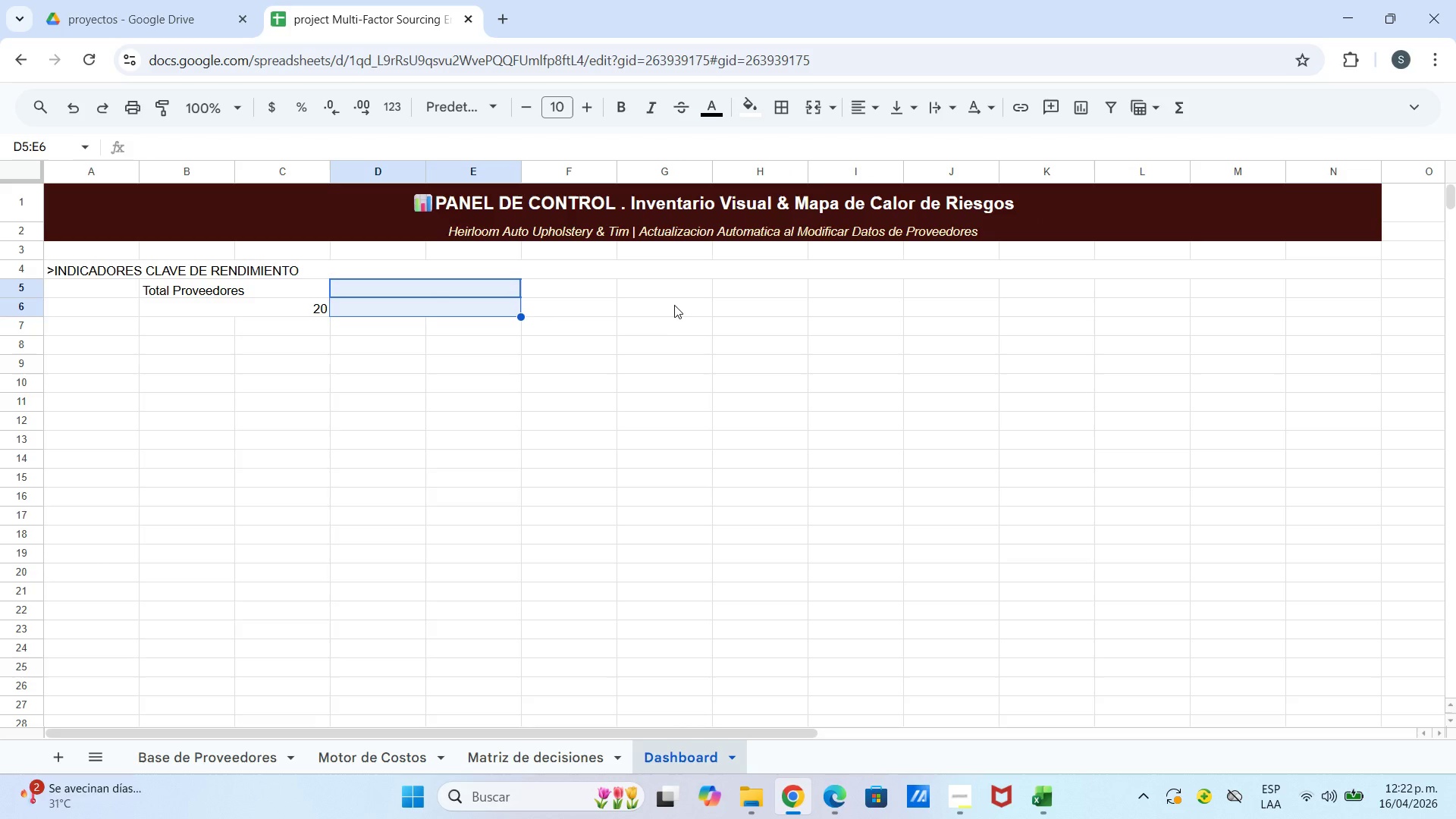 
left_click([604, 348])
 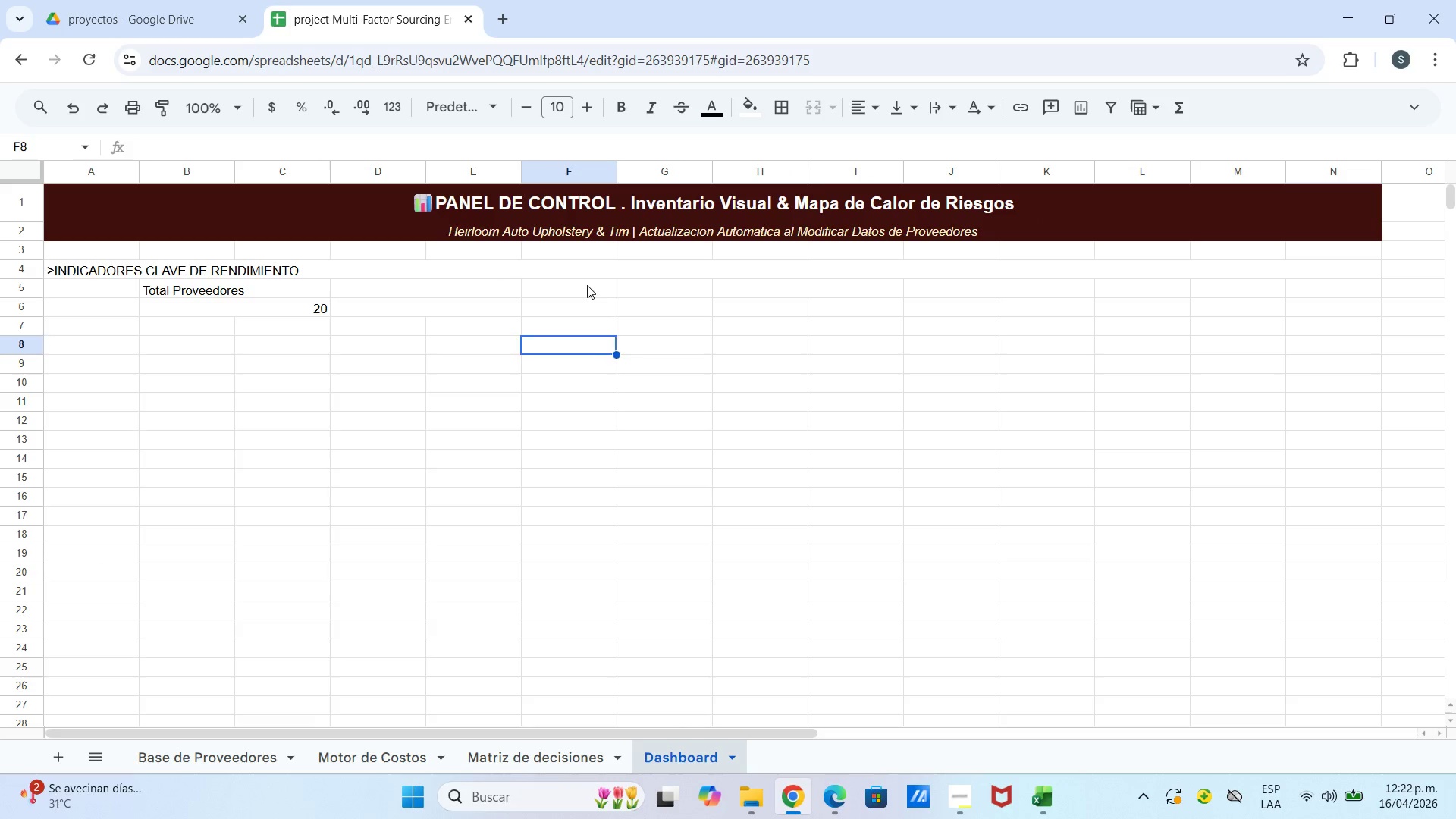 
left_click_drag(start_coordinate=[587, 285], to_coordinate=[666, 305])
 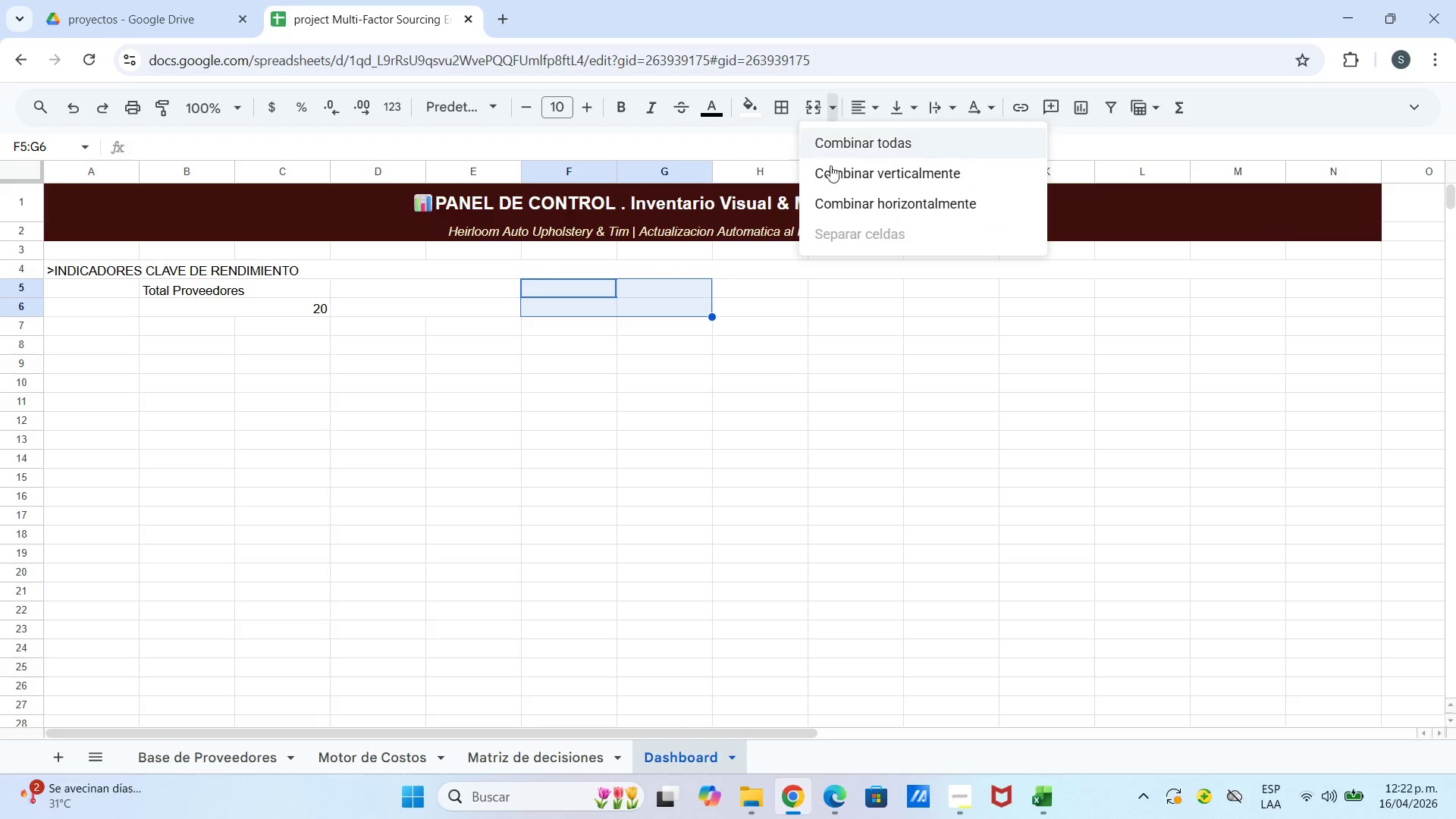 
double_click([761, 382])
 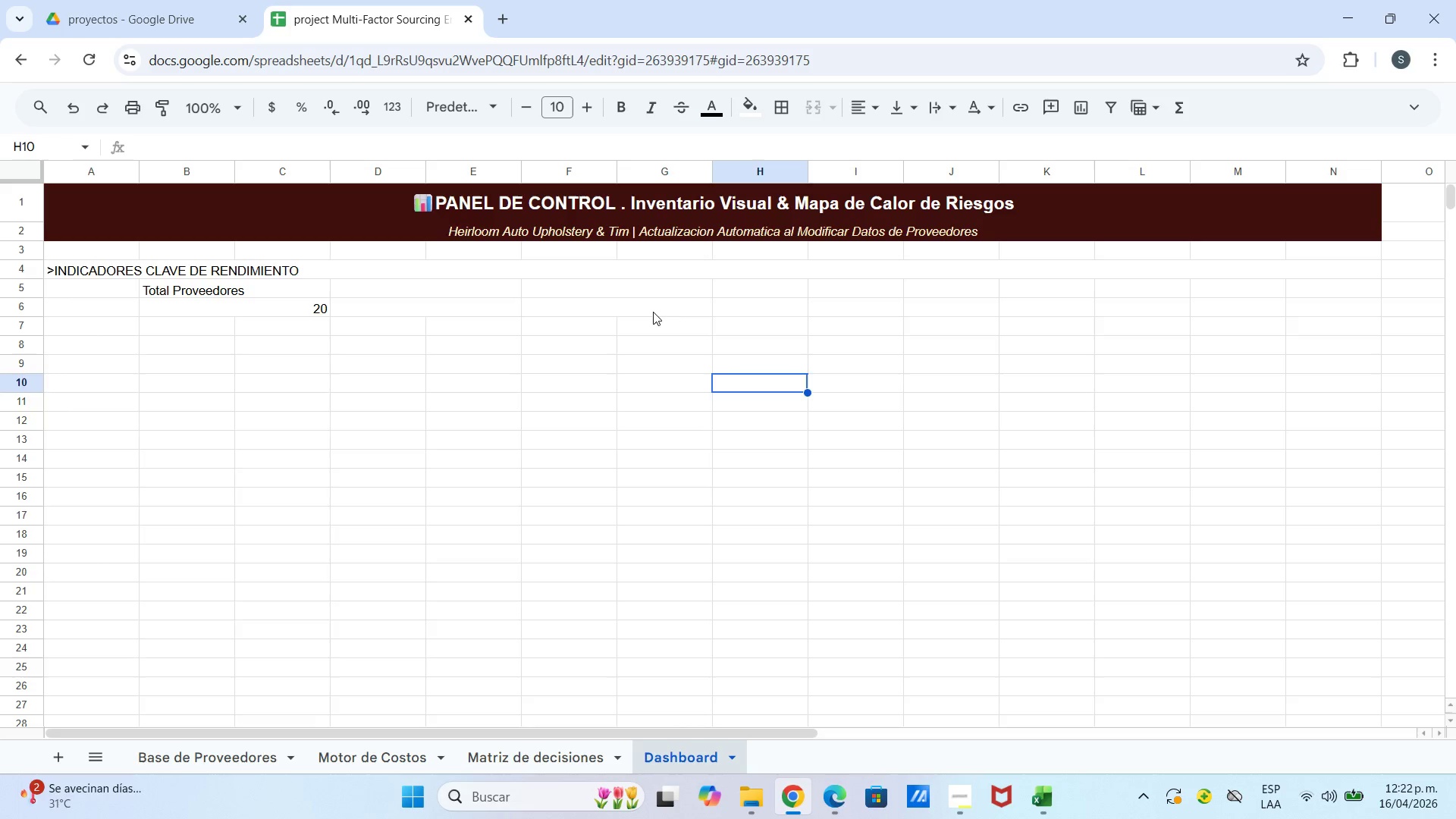 
left_click_drag(start_coordinate=[738, 285], to_coordinate=[818, 304])
 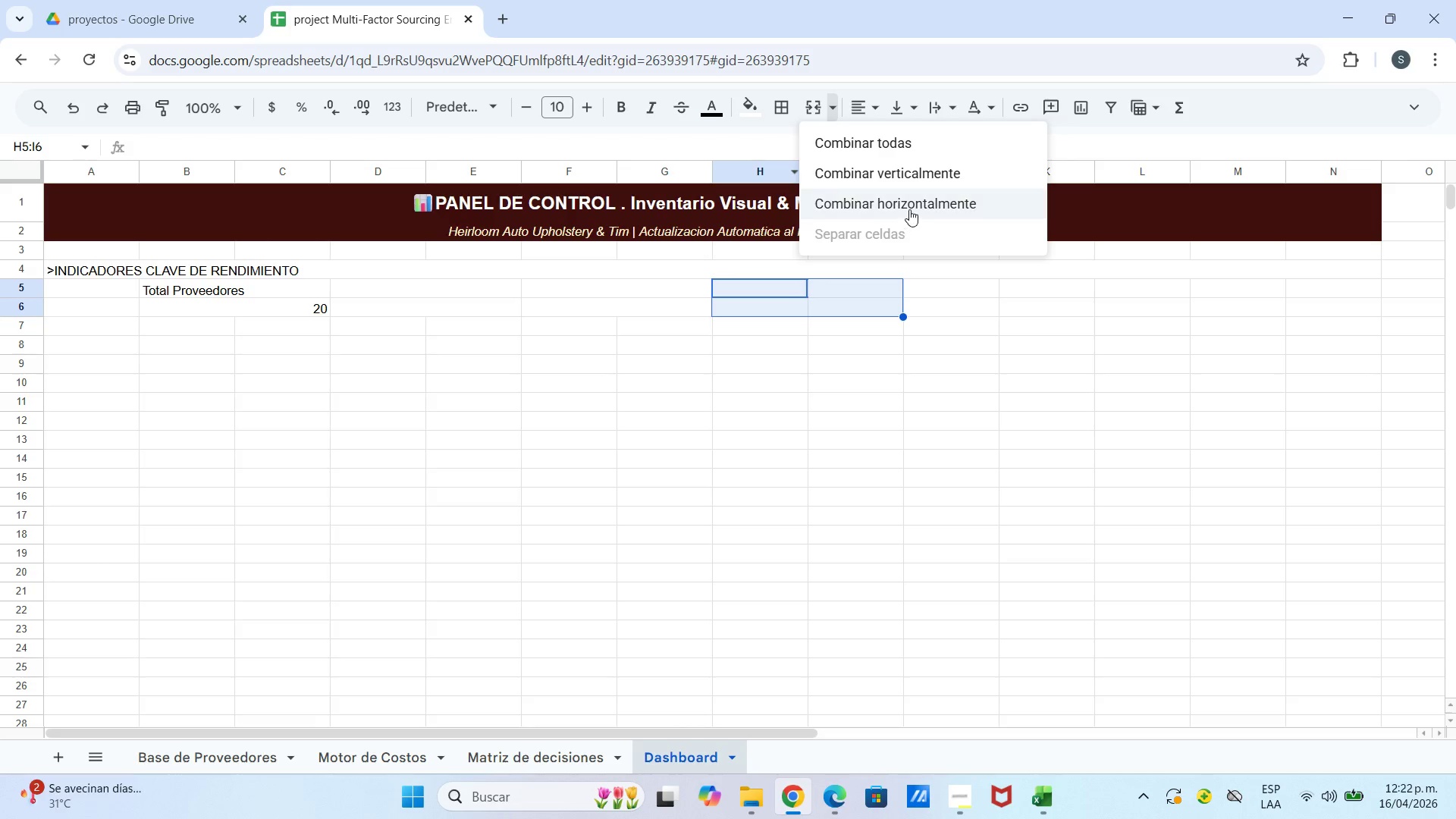 
left_click_drag(start_coordinate=[713, 338], to_coordinate=[701, 342])
 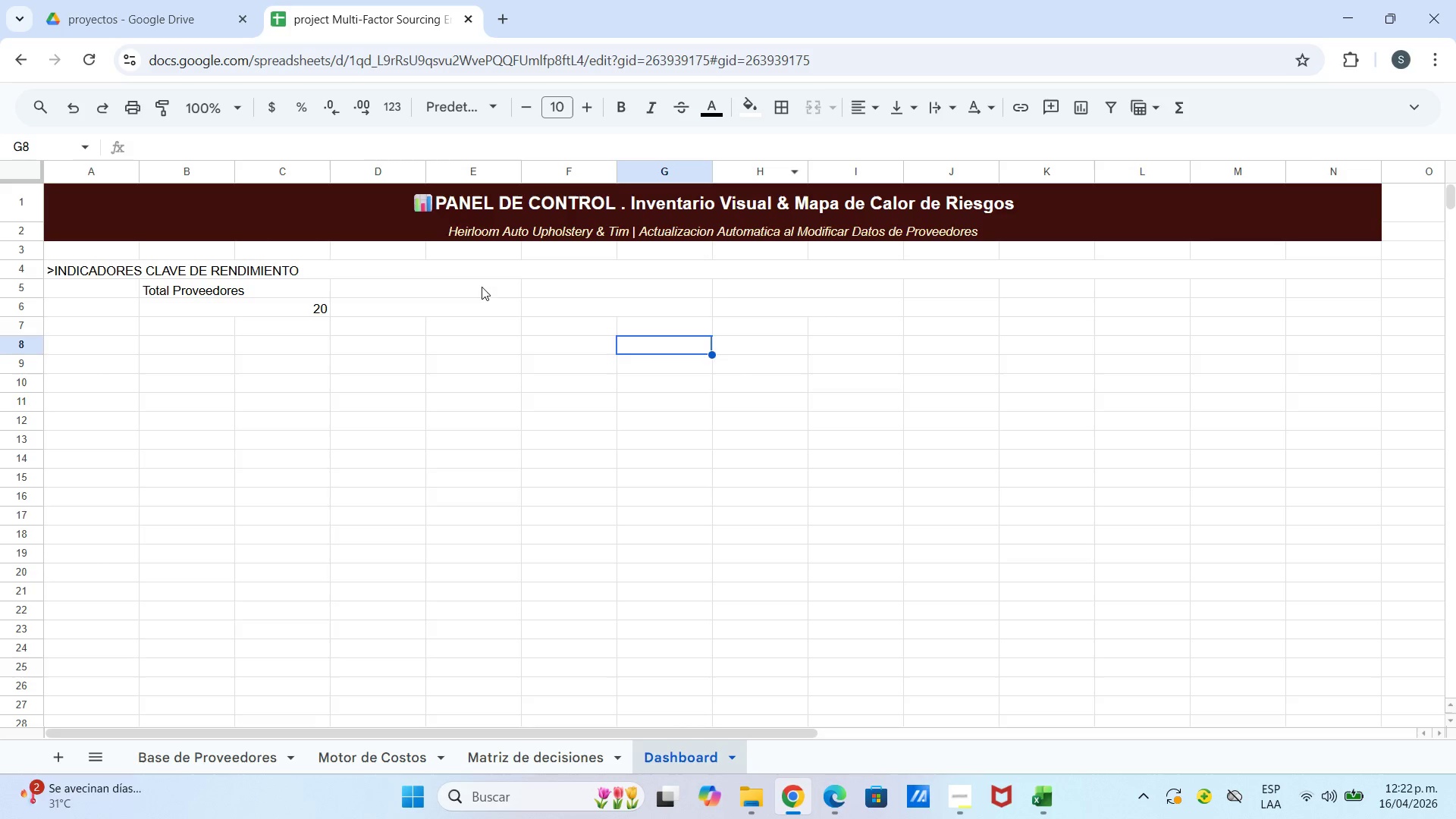 
left_click([482, 285])
 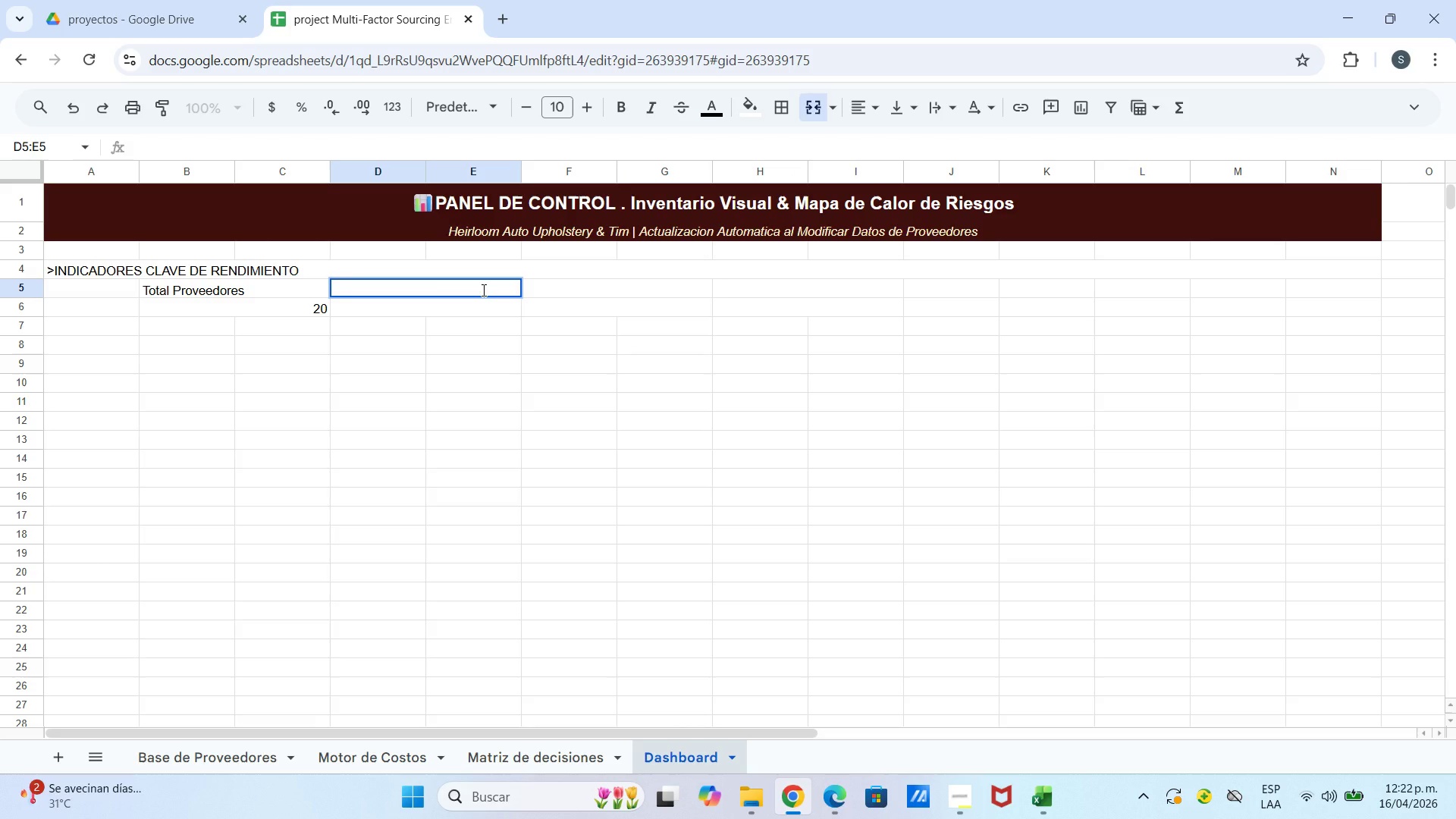 
type(Costo Prom. entregado)
 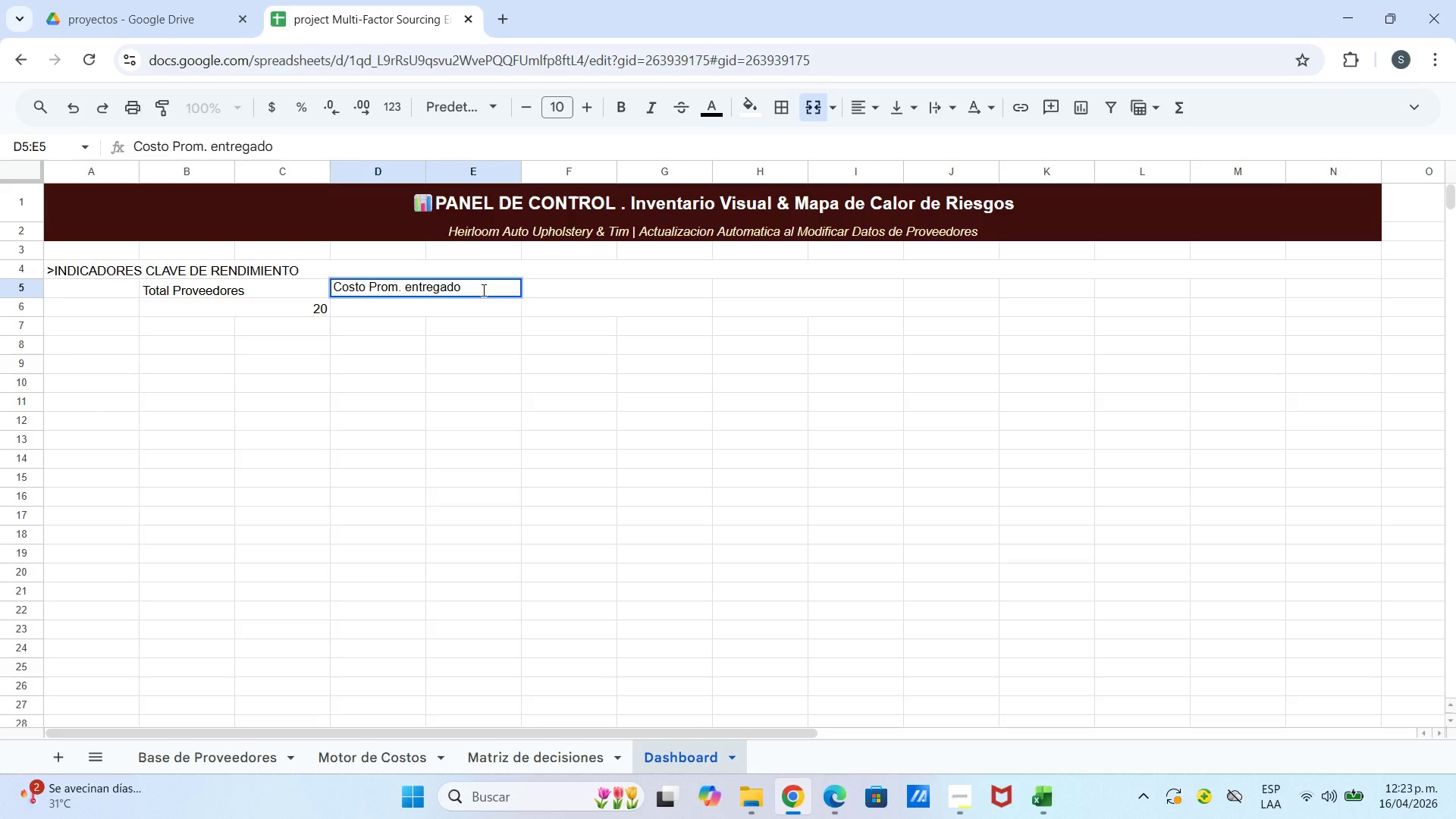 
key(ArrowRight)
 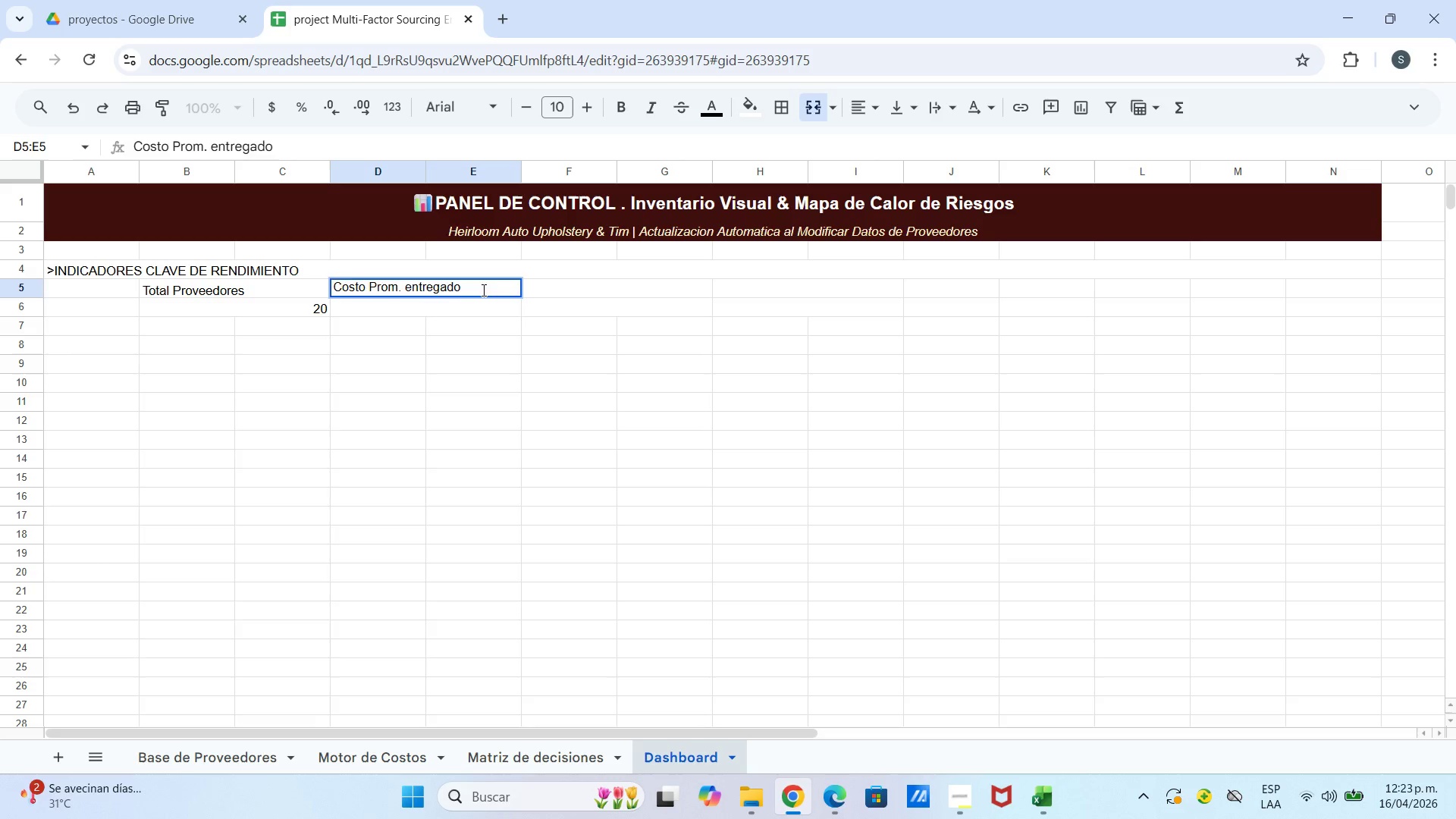 
key(Enter)
 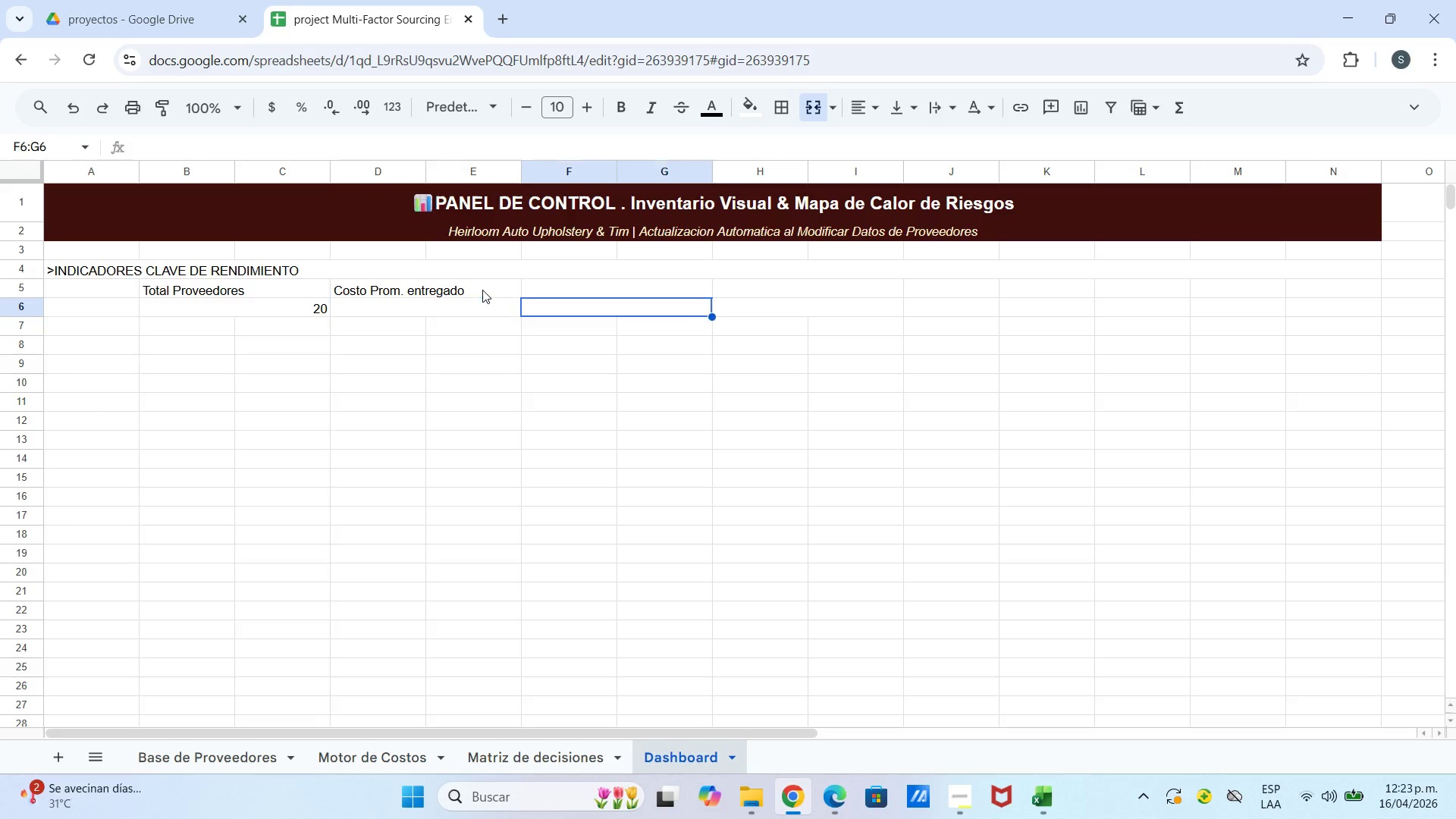 
key(ArrowRight)
 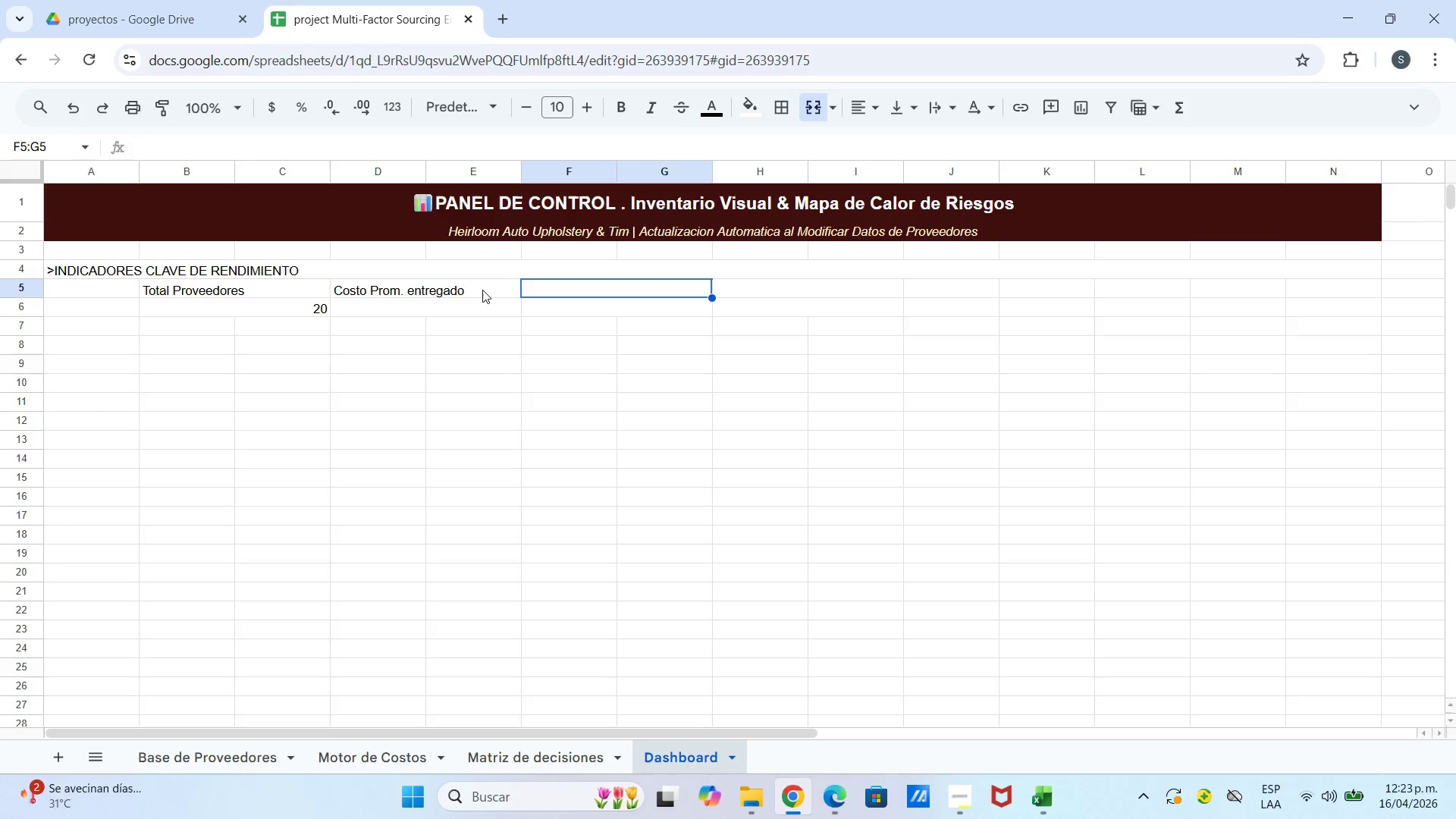 
key(ArrowUp)
 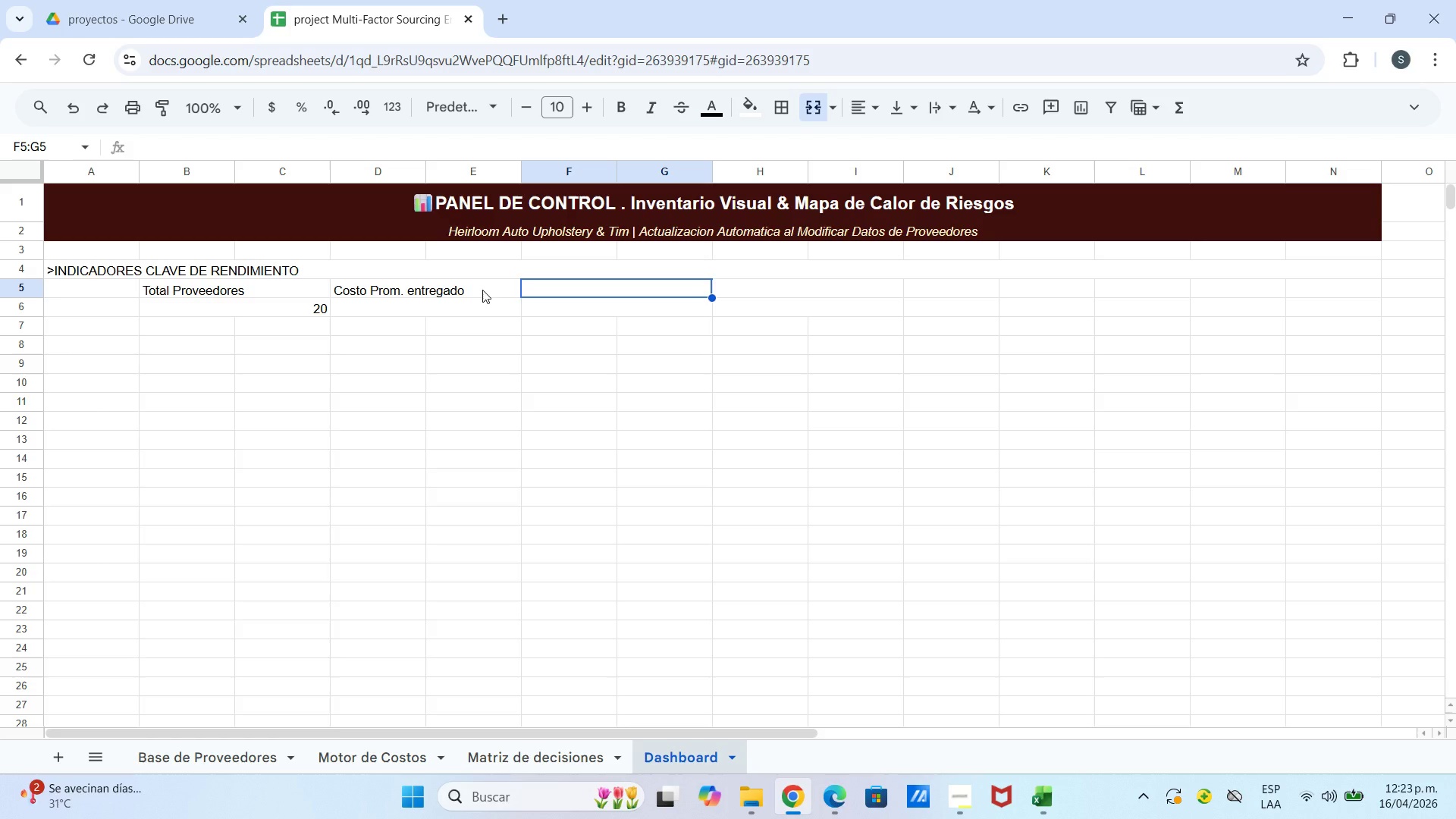 
type(Plazo Pro.)
key(Backspace)
type(m. 8sem()
key(Backspace)
key(Backspace)
key(Backspace)
key(Backspace)
key(Backspace)
type(*sem()
 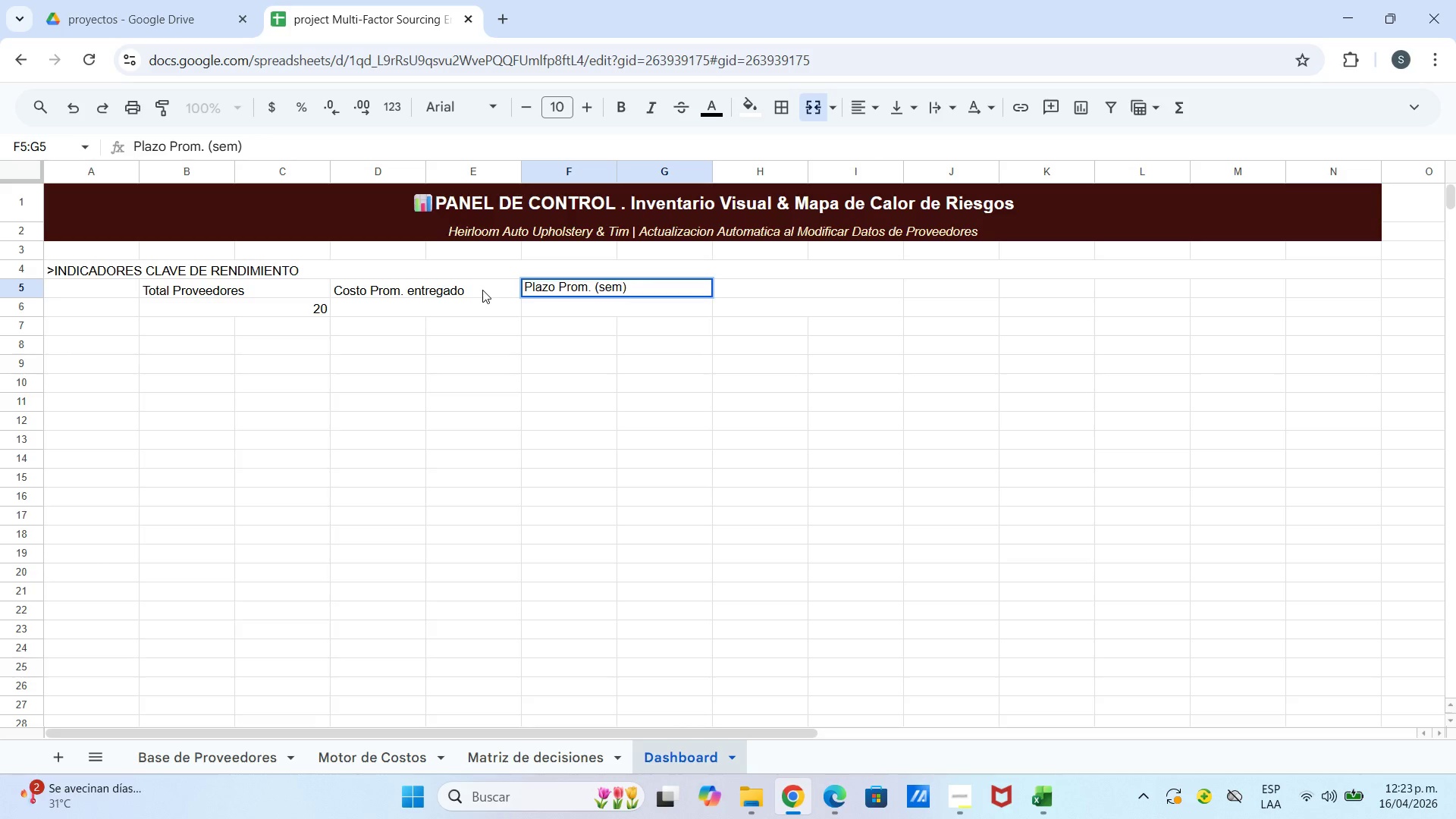 
key(ArrowRight)
 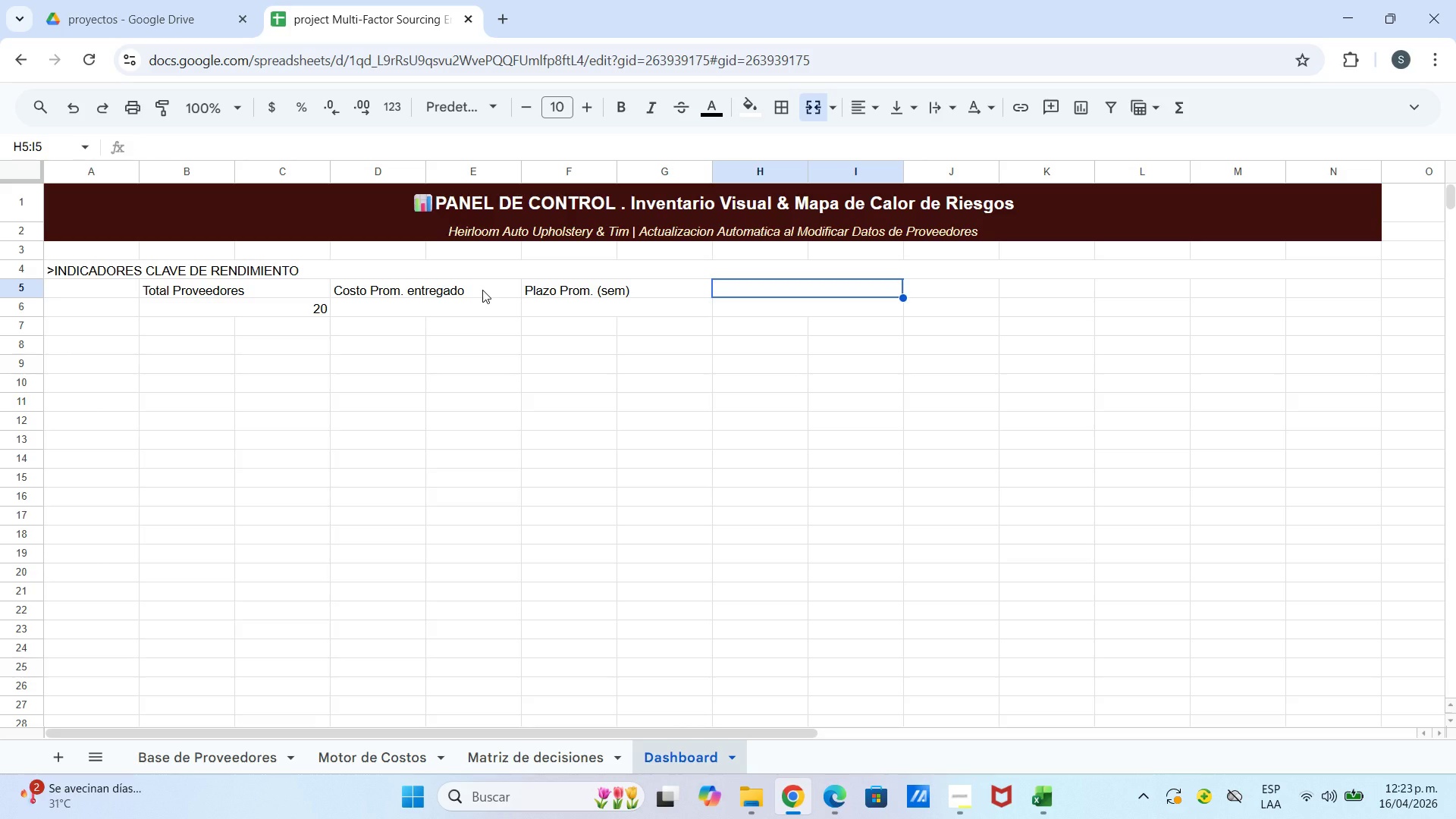 
type(Proveed. Riesgo Alto)
 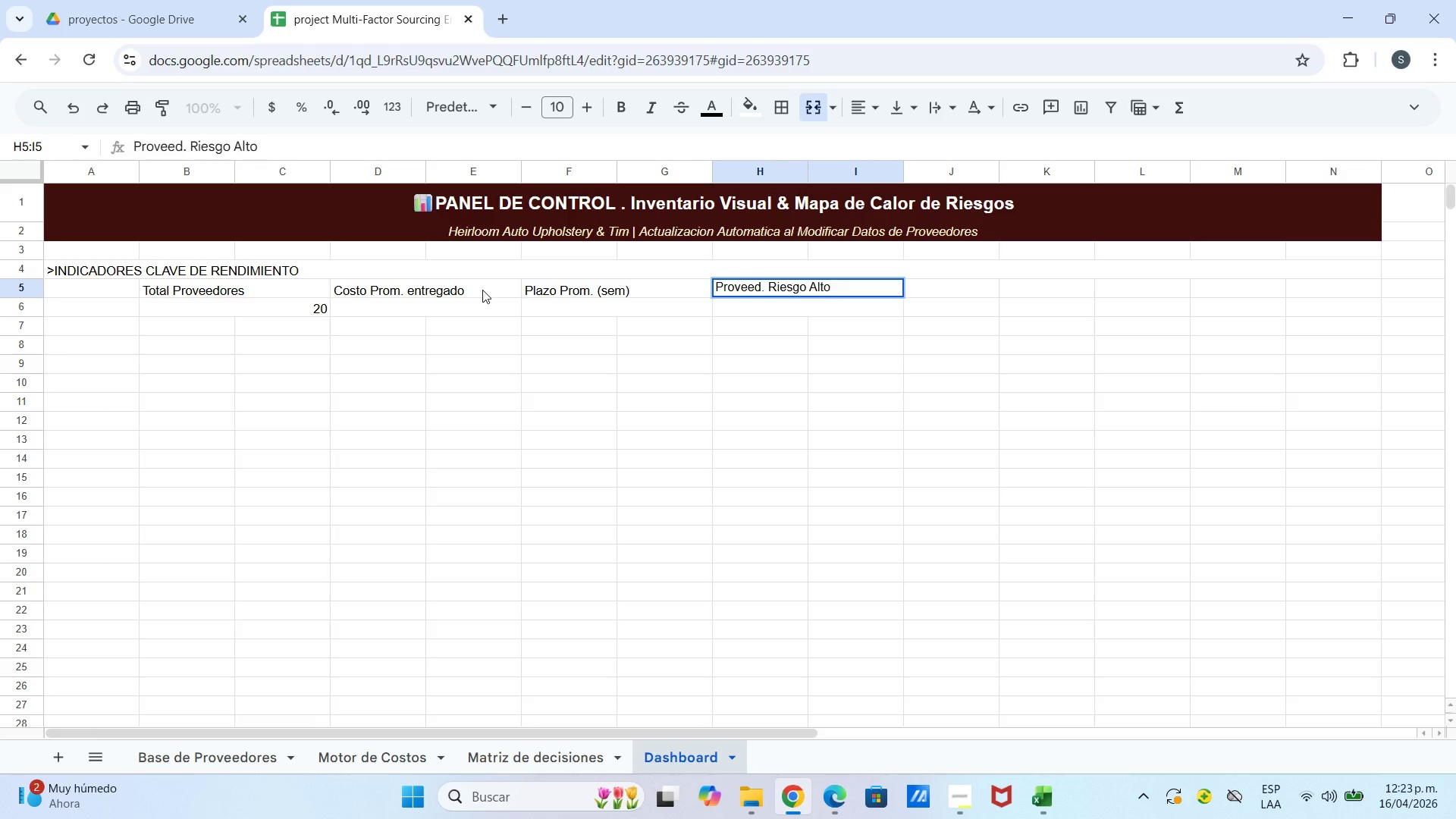 
wait(7.55)
 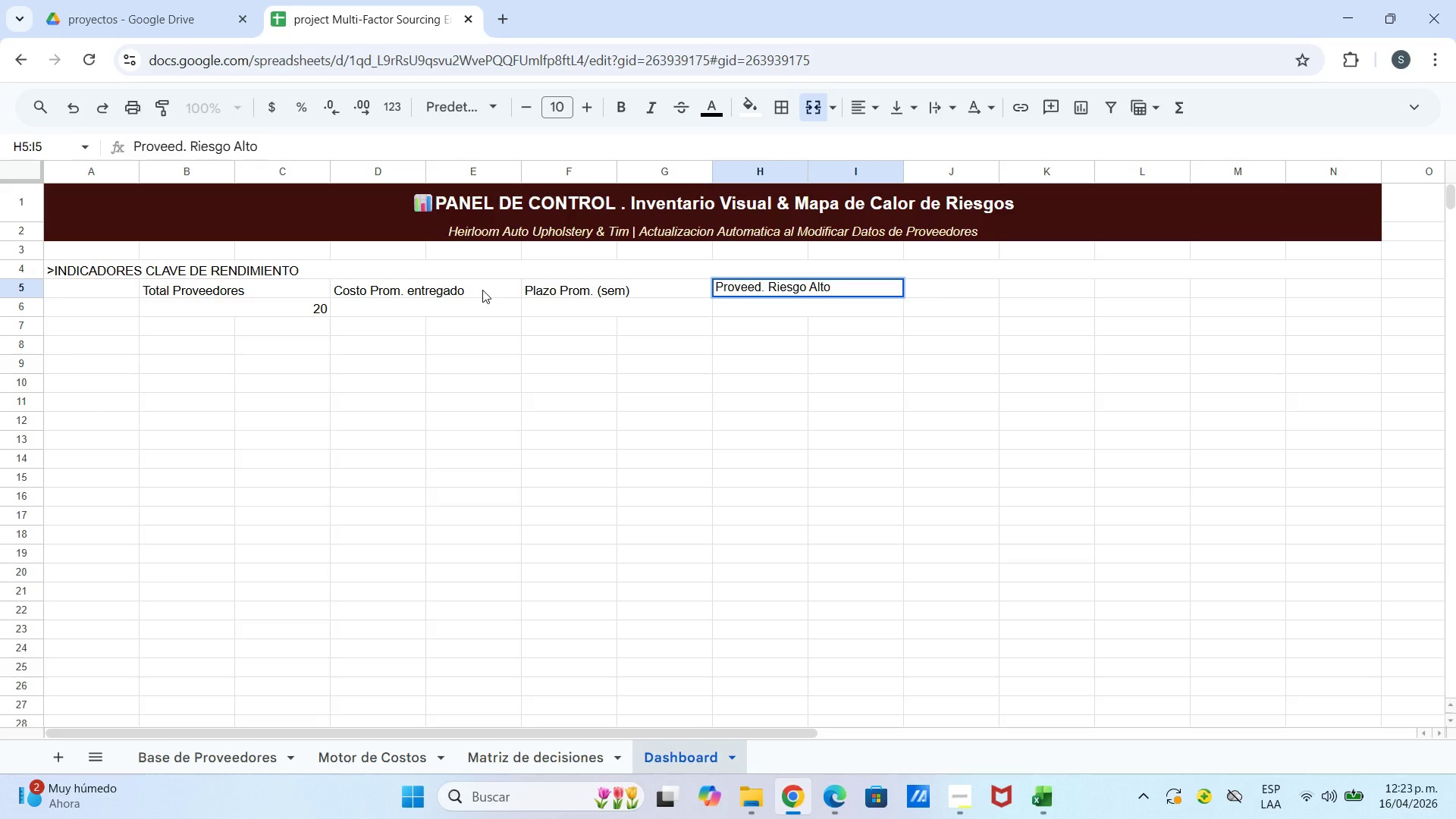 
key(ArrowRight)
 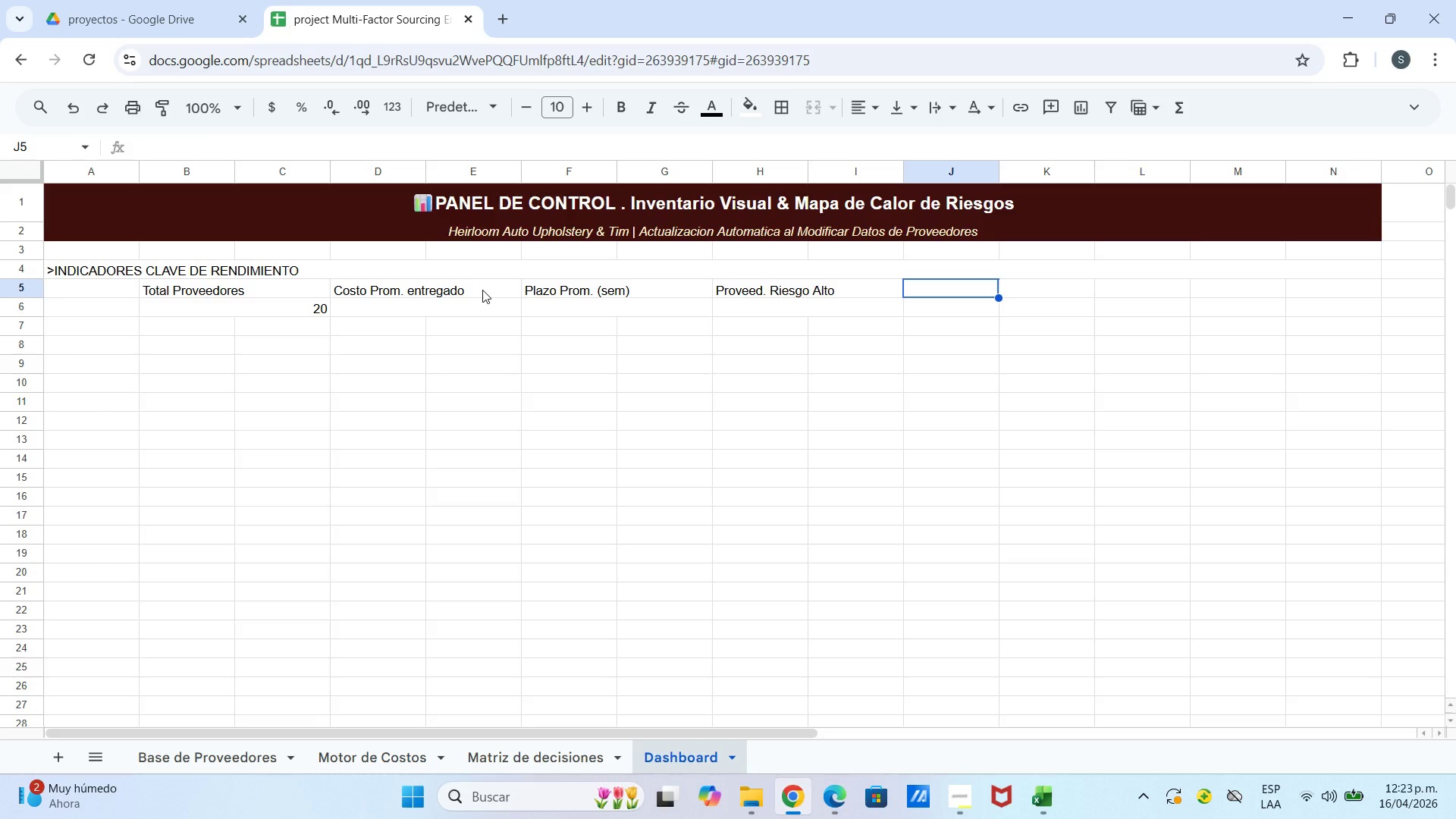 
type(Mejor Calidad S)
key(Backspace)
key(Backspace)
key(Backspace)
key(Backspace)
key(Backspace)
key(Backspace)
key(Backspace)
key(Backspace)
key(Backspace)
type(Score Calidad)
 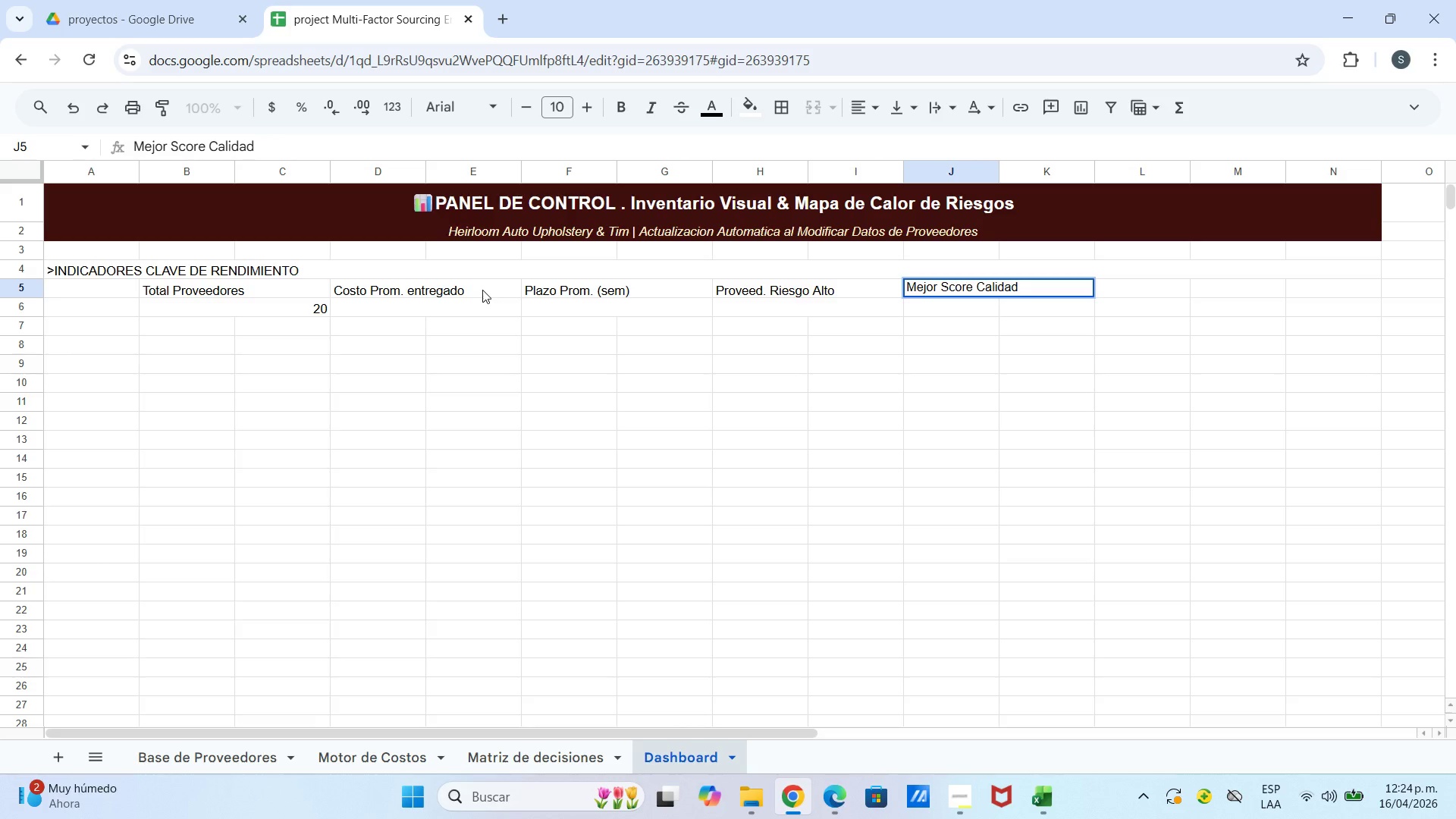 
left_click([949, 802])